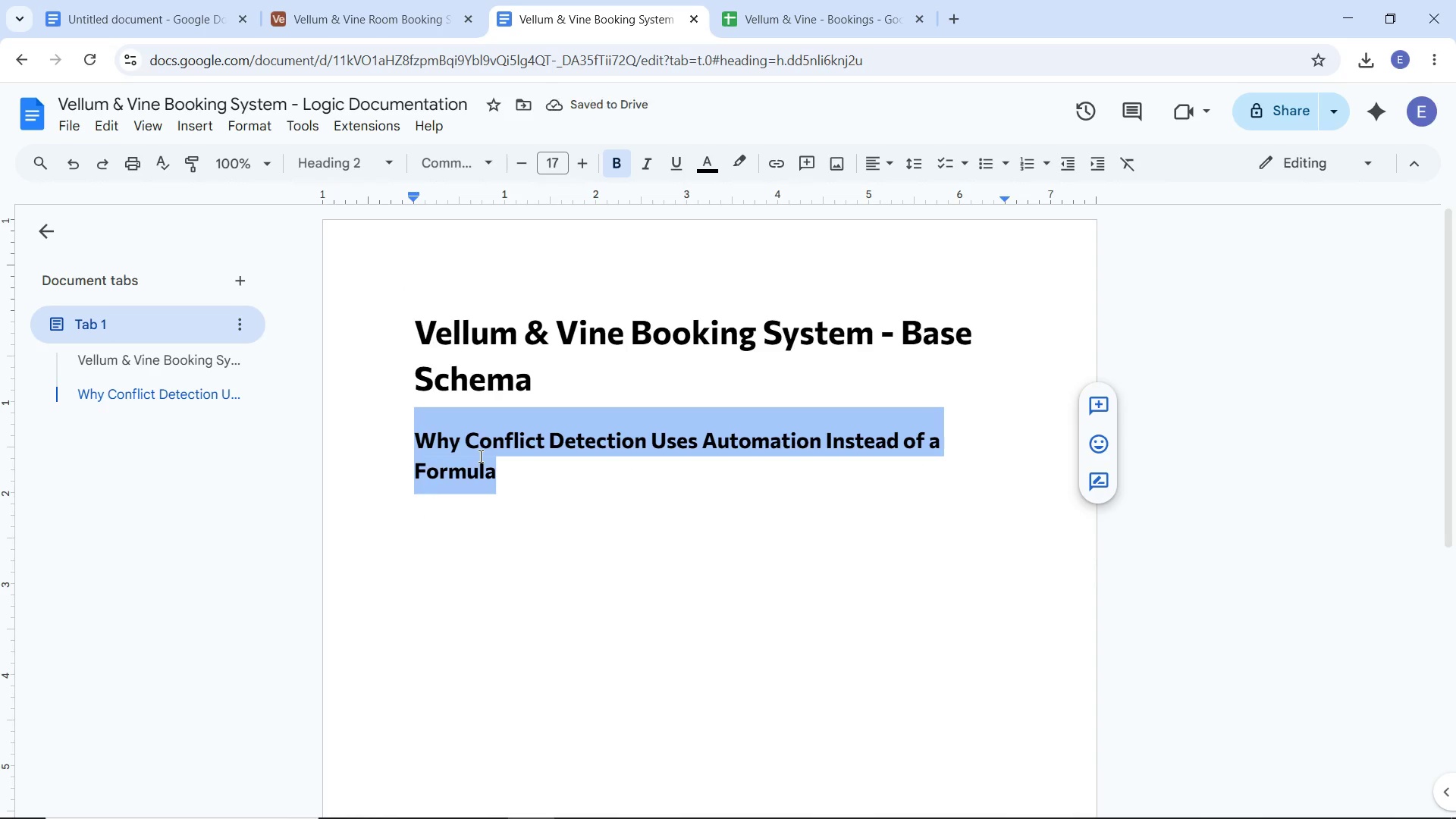 
type(Bok)
key(Backspace)
type(okings)
 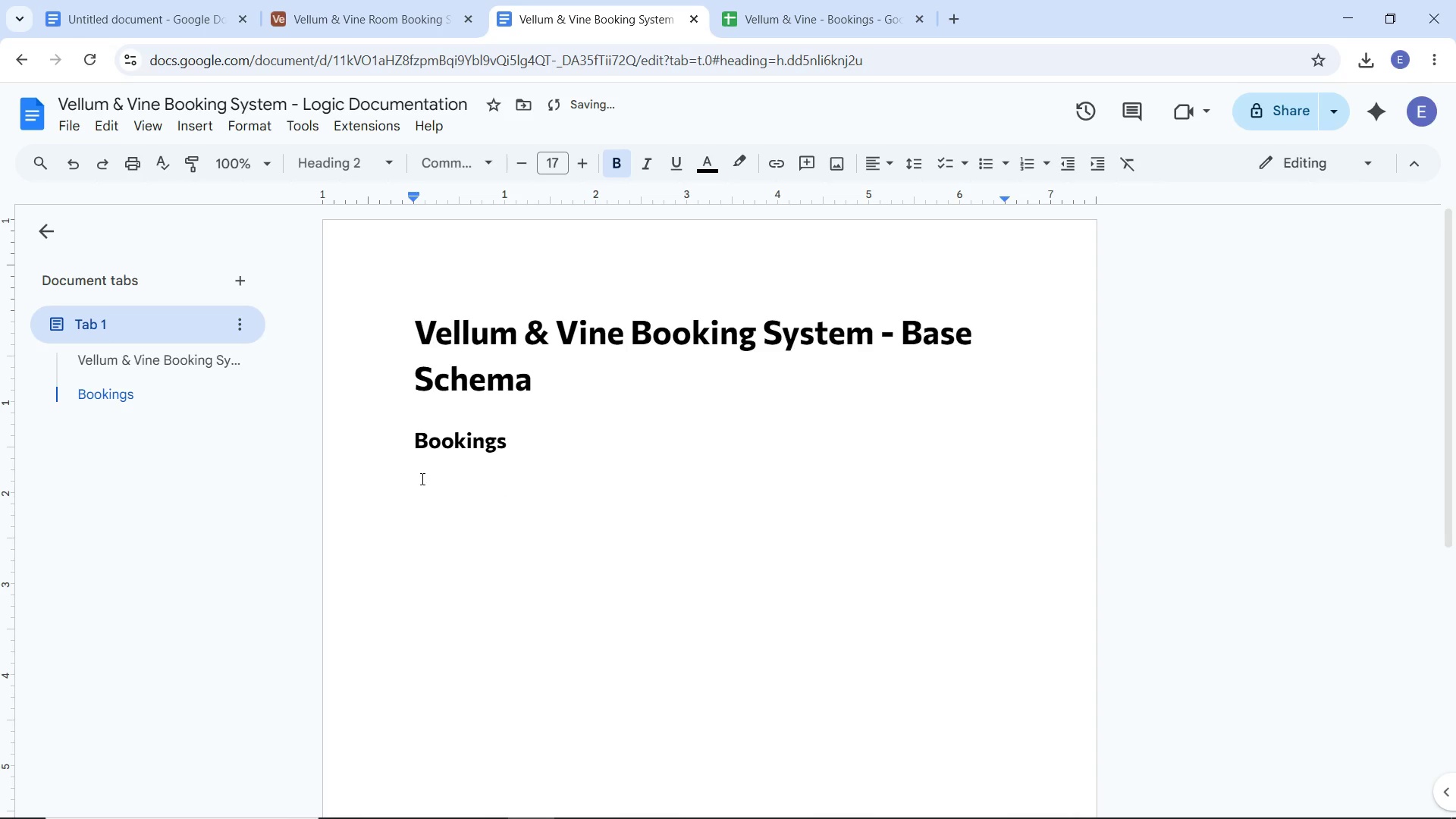 
left_click_drag(start_coordinate=[413, 448], to_coordinate=[510, 535])
 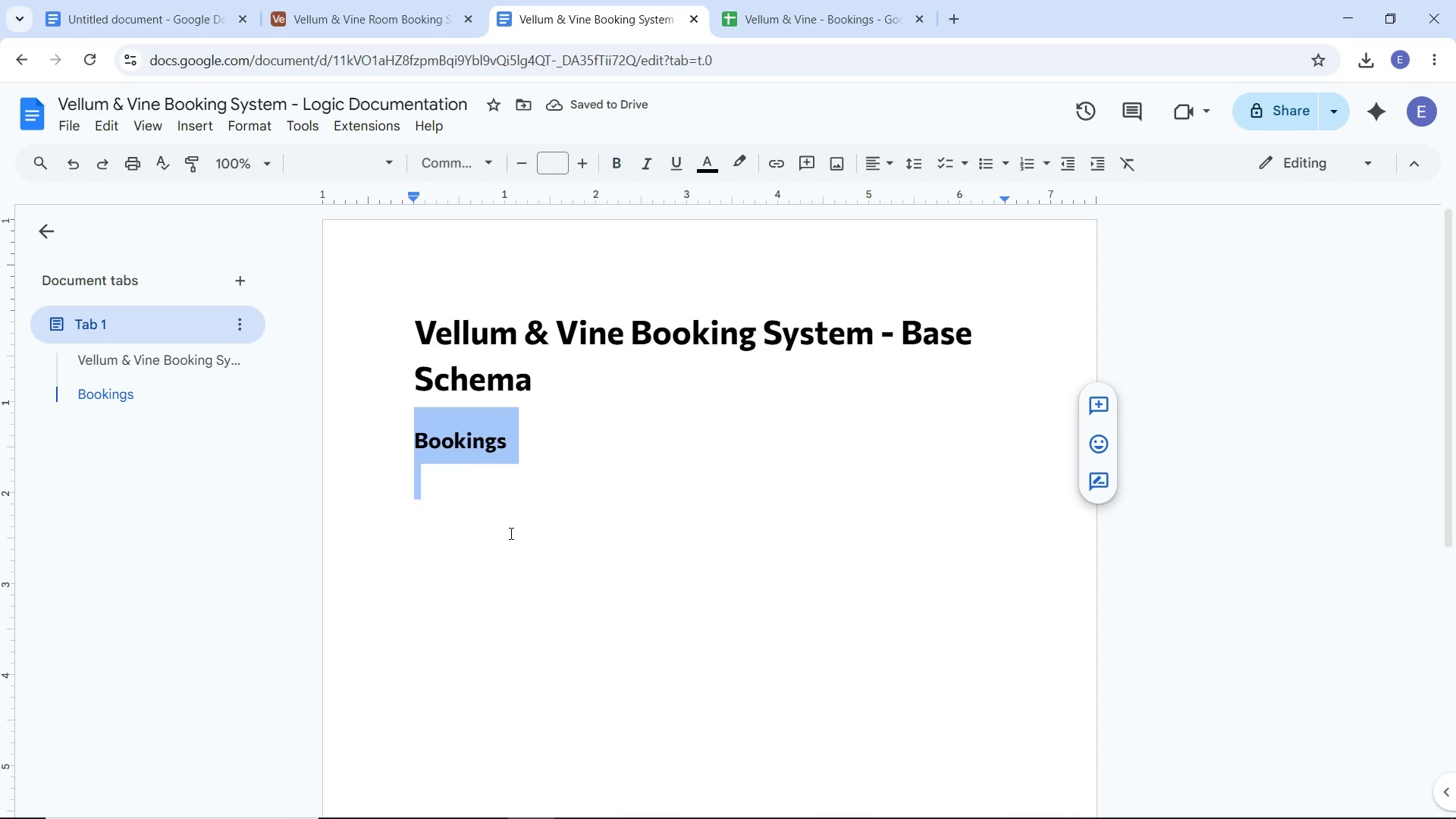 
key(Control+C)
 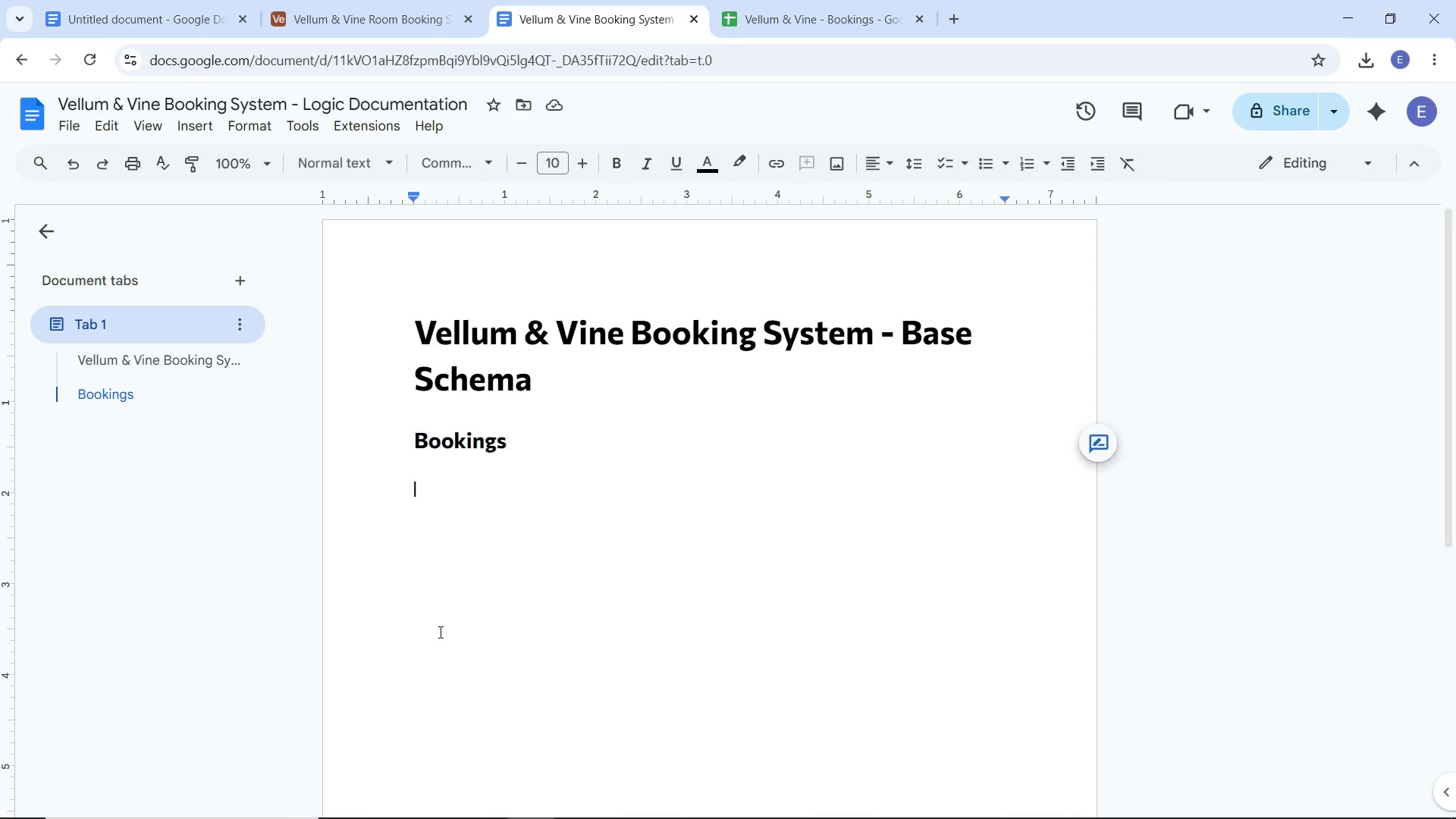 
left_click([439, 632])
 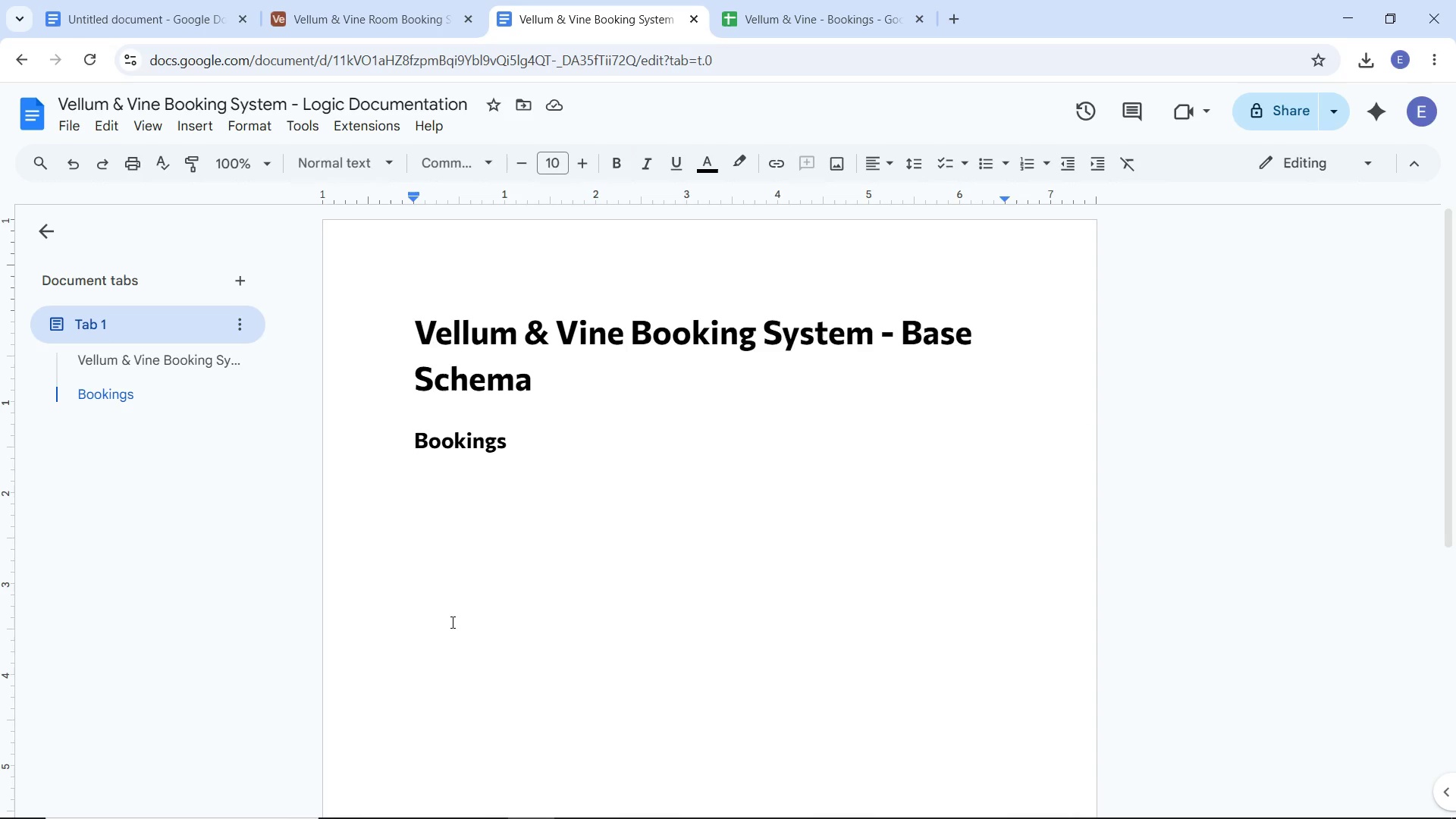 
key(Enter)
 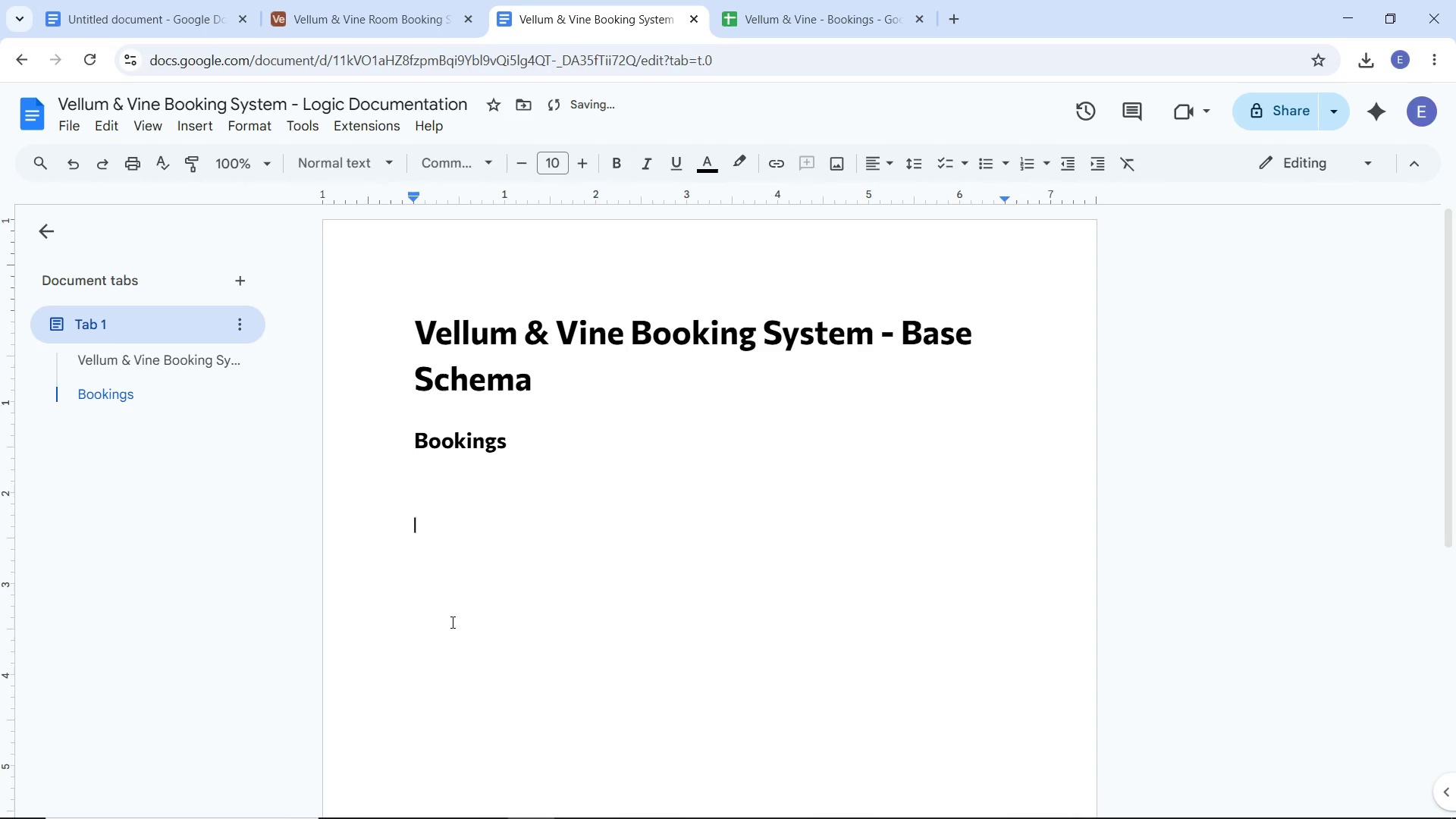 
key(Enter)
 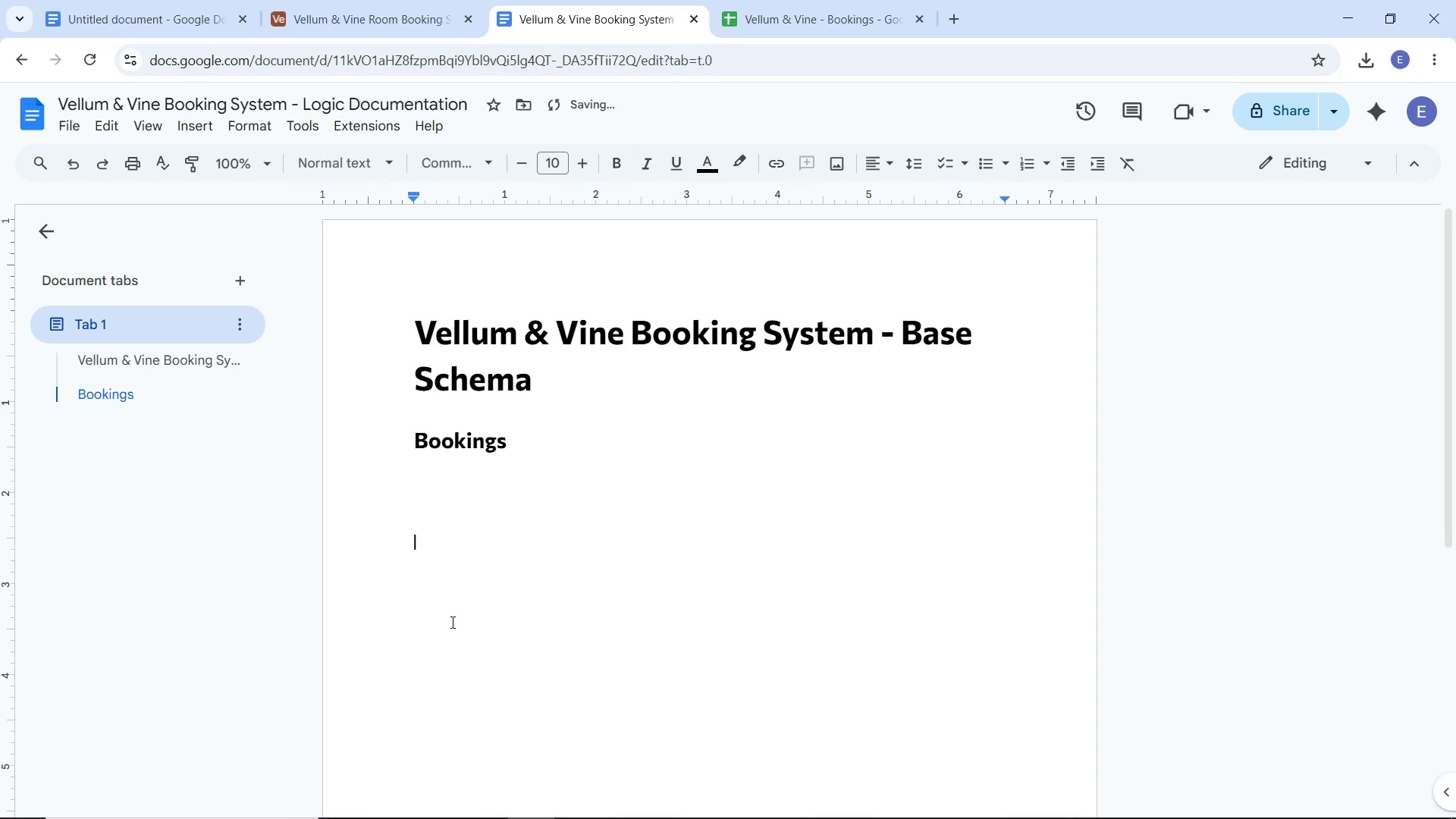 
key(Enter)
 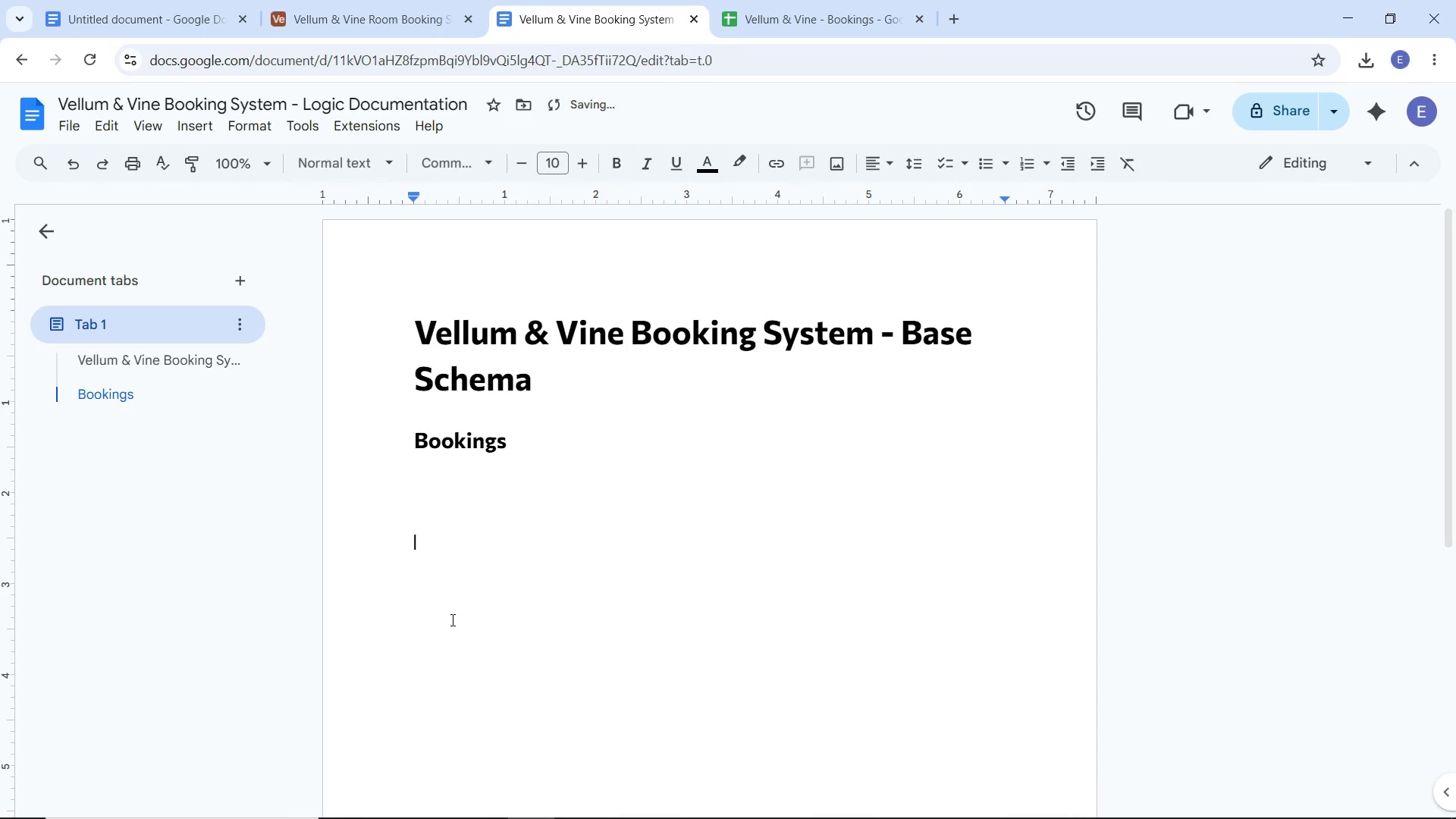 
key(Control+V)
 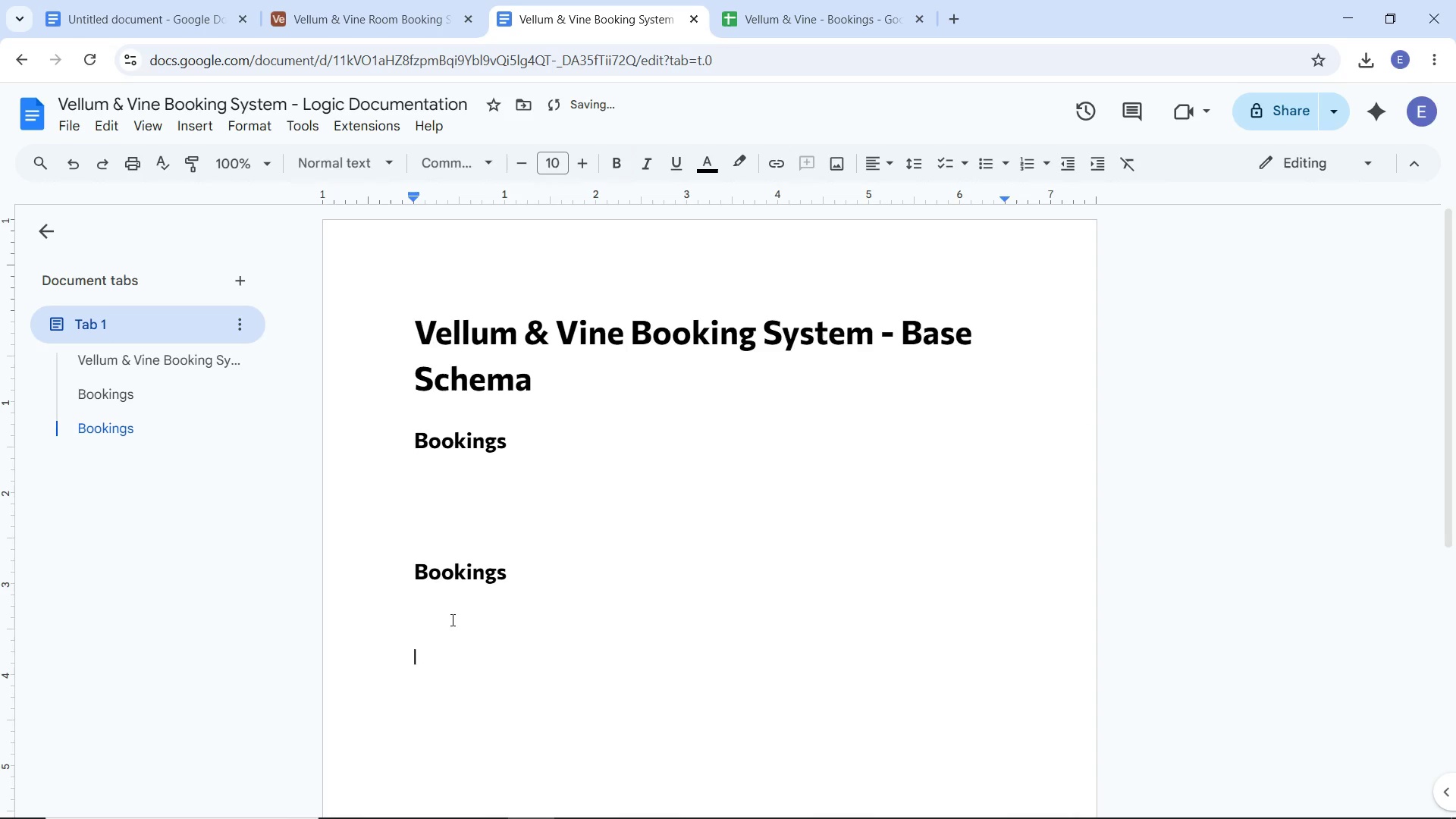 
key(Enter)
 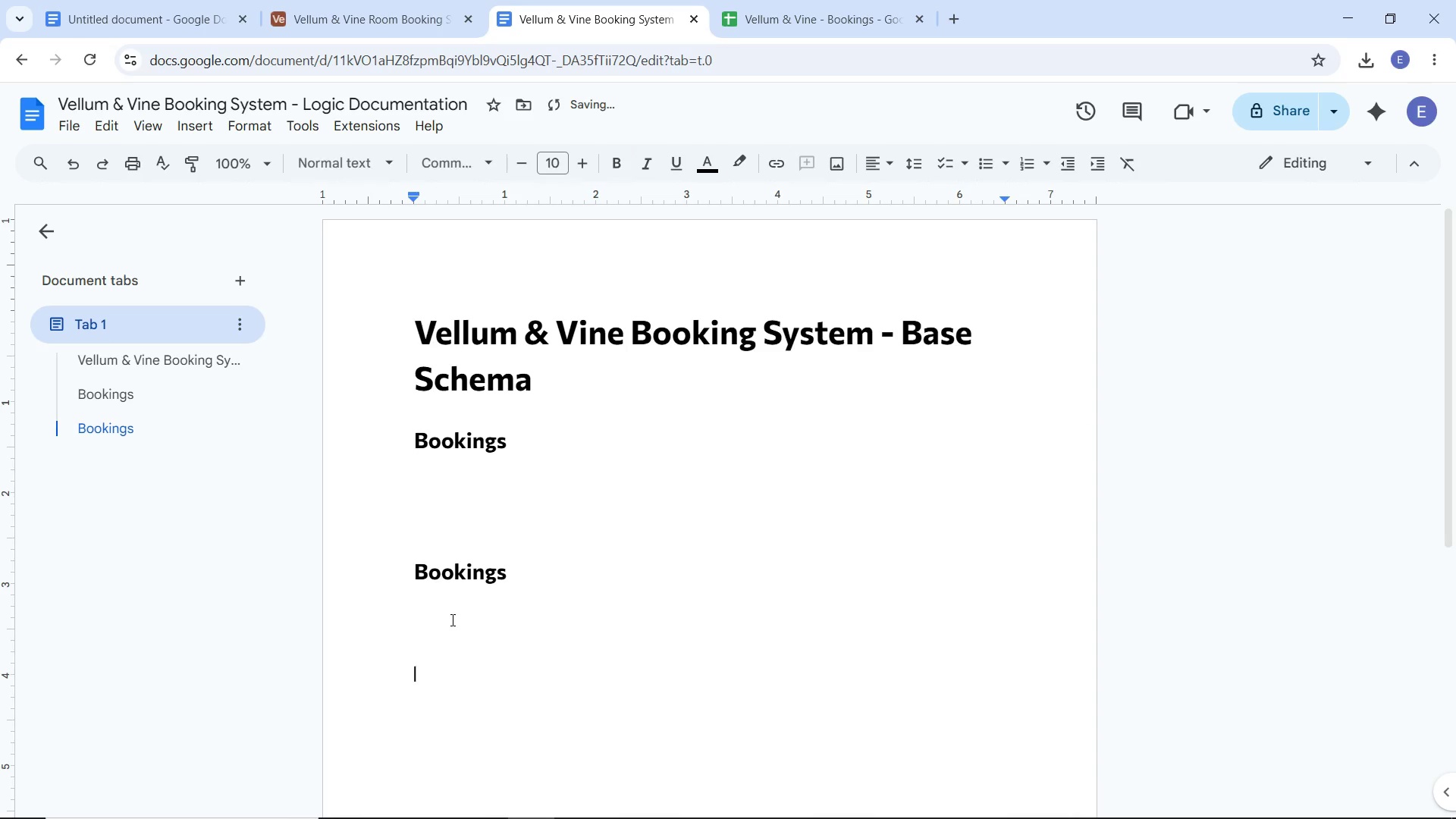 
key(Enter)
 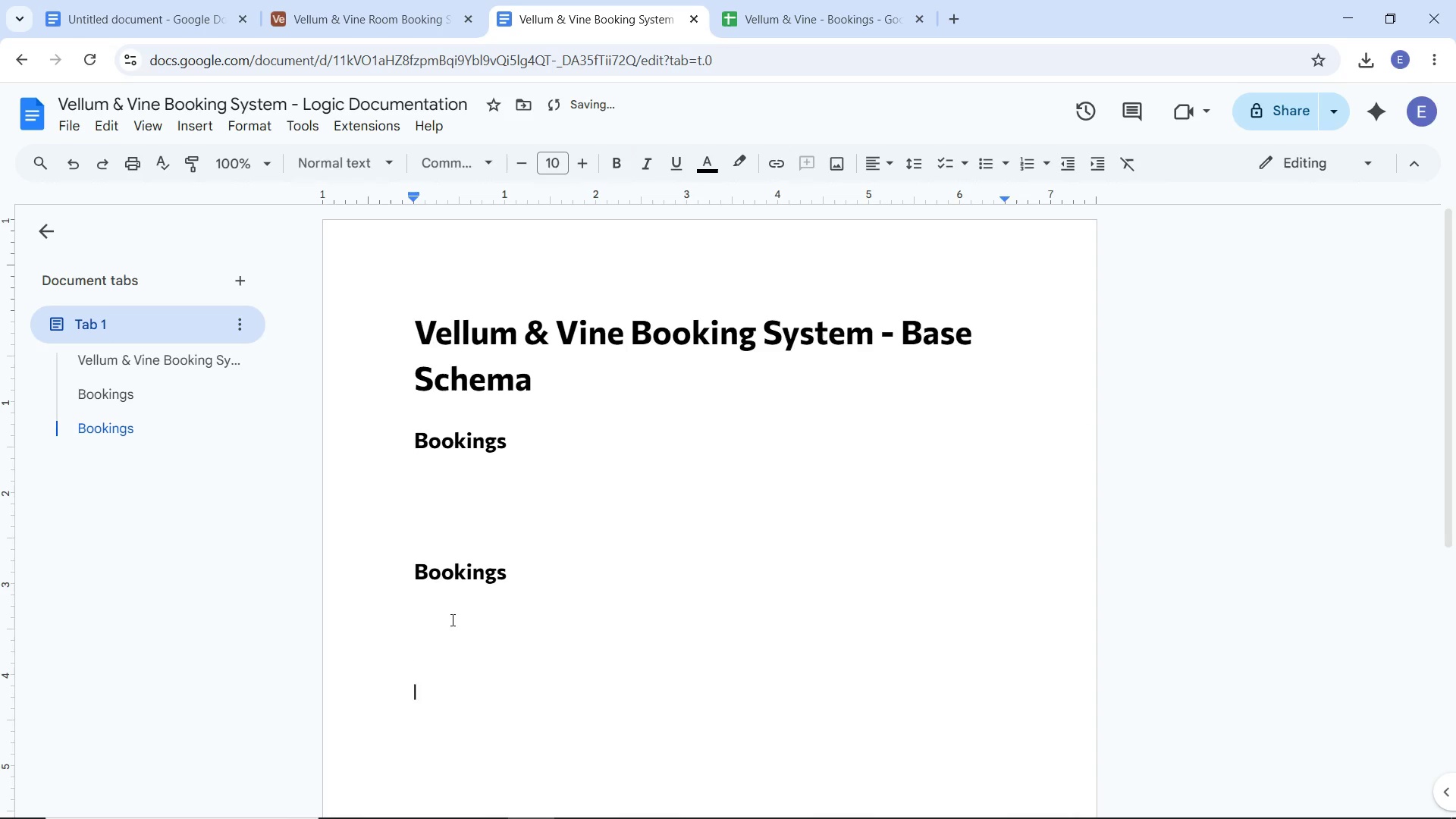 
key(Enter)
 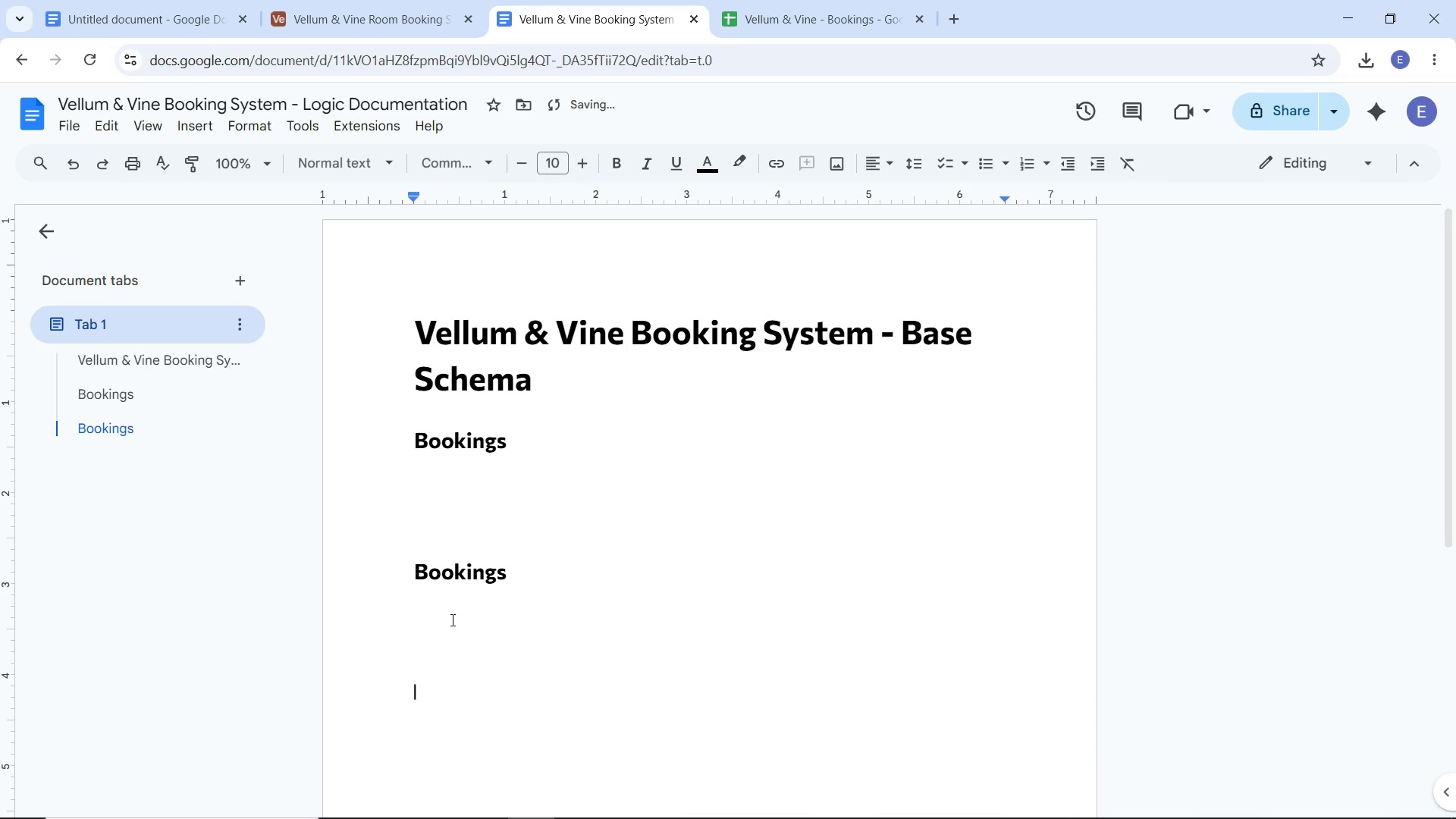 
key(Control+V)
 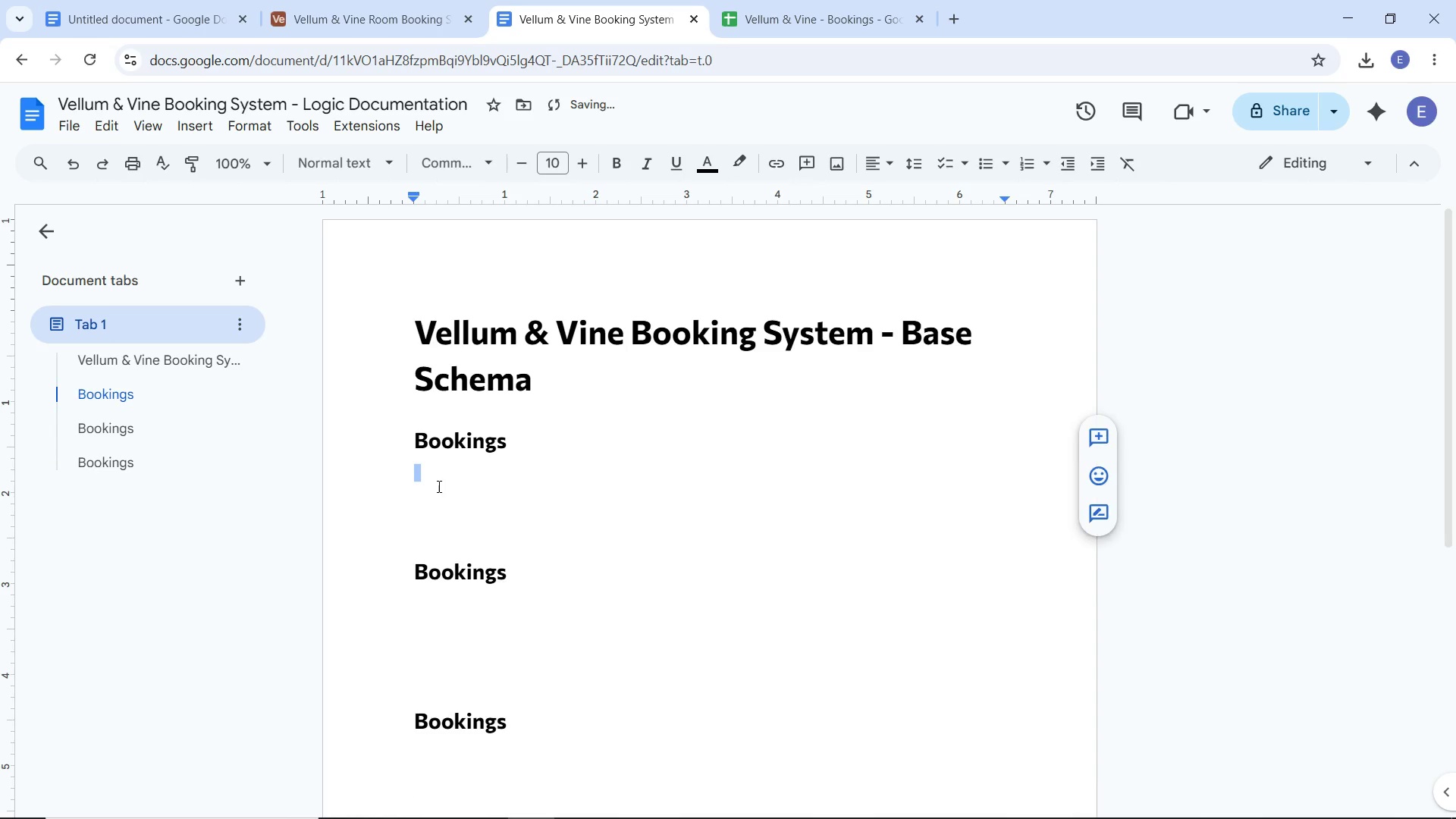 
left_click([442, 489])
 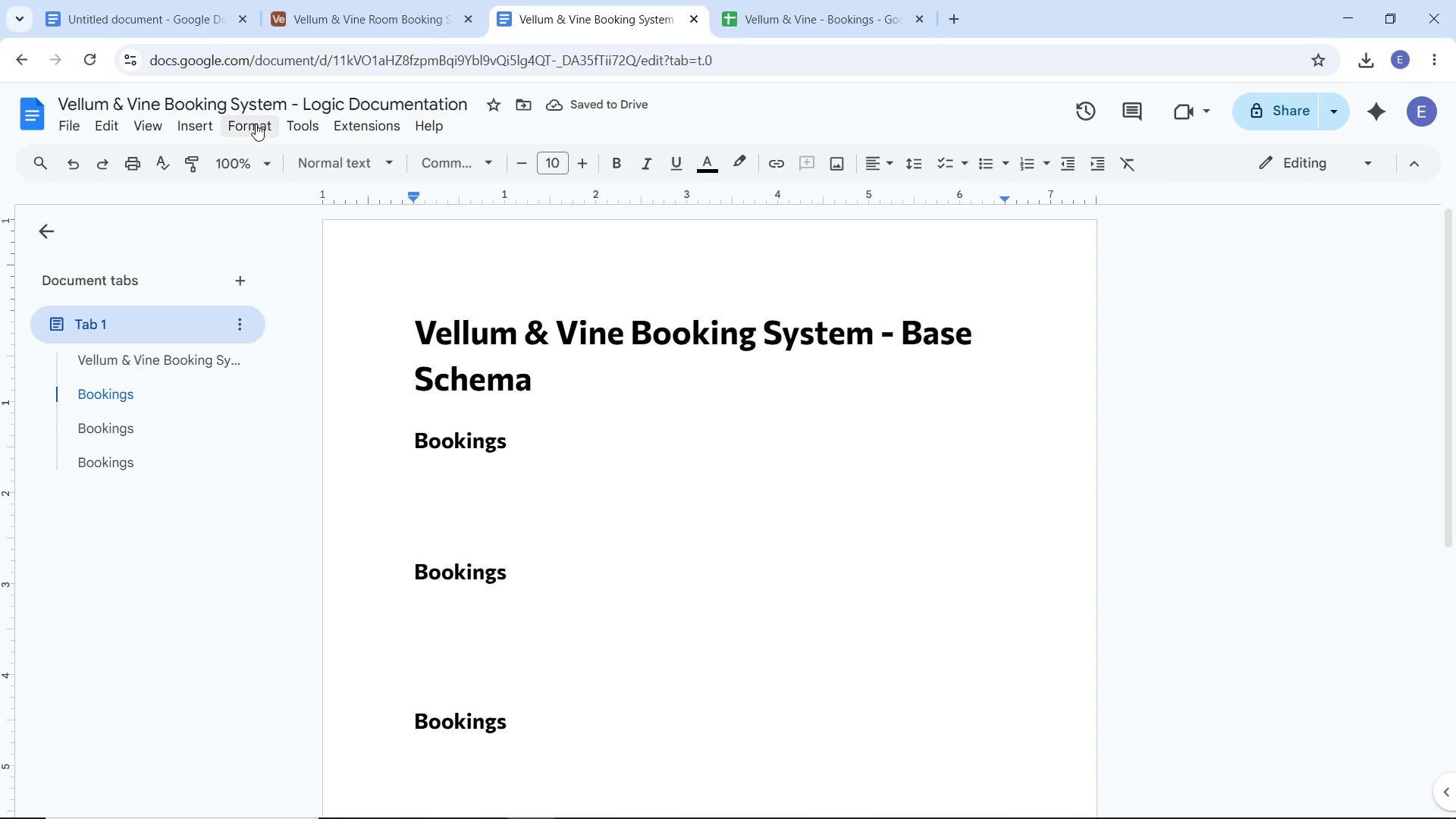 
left_click([206, 130])
 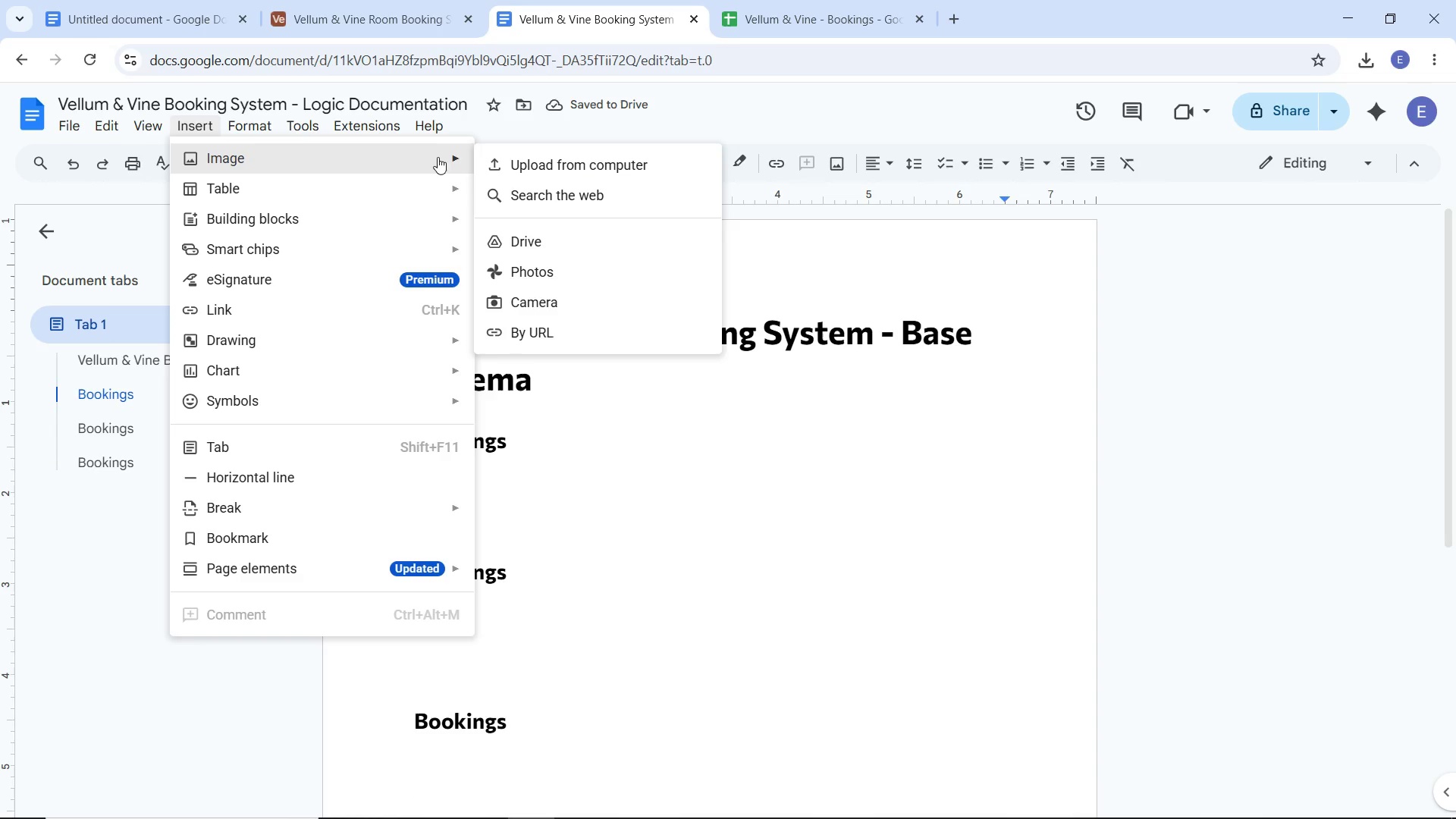 
left_click([545, 155])
 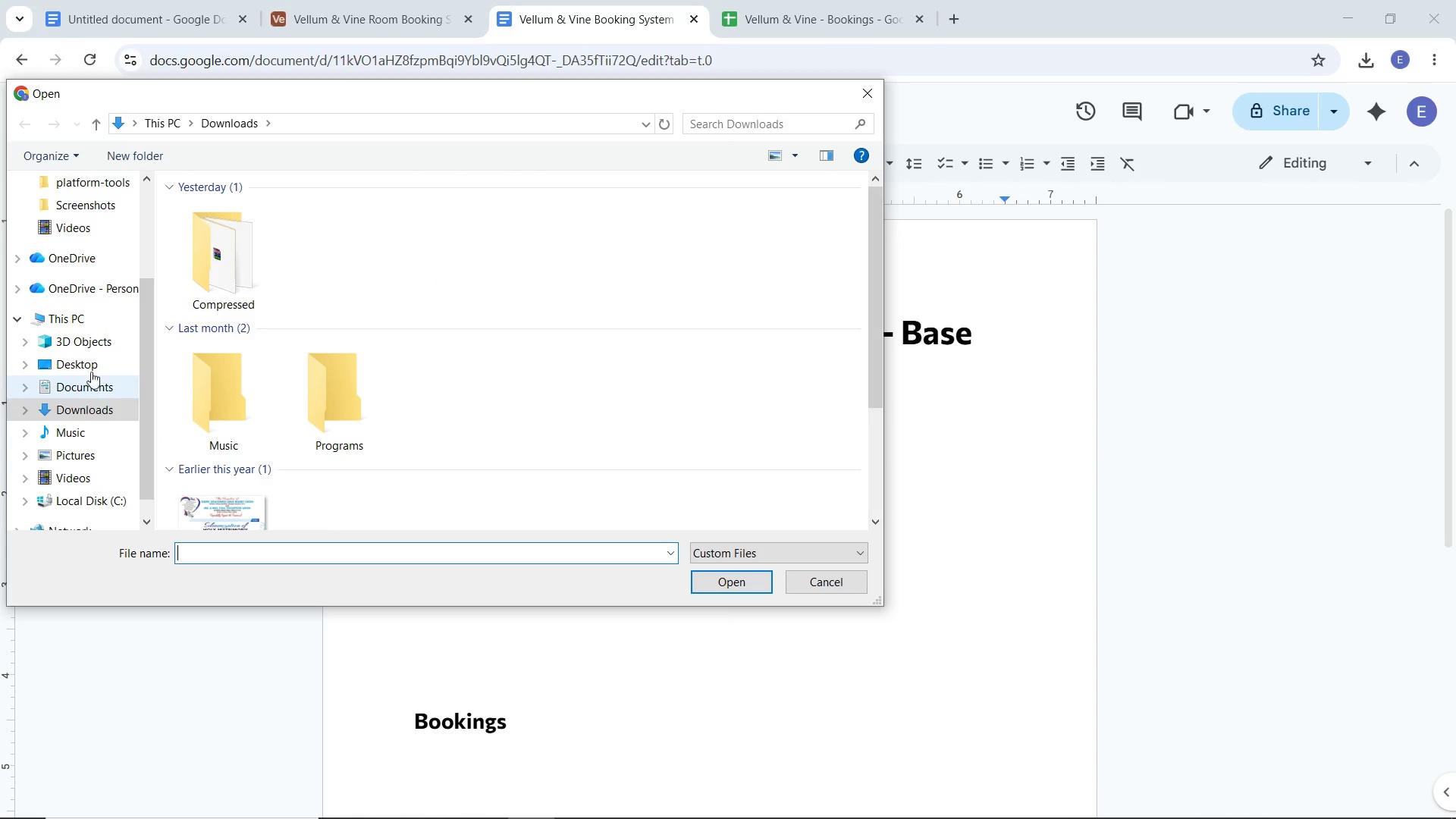 
left_click([83, 208])
 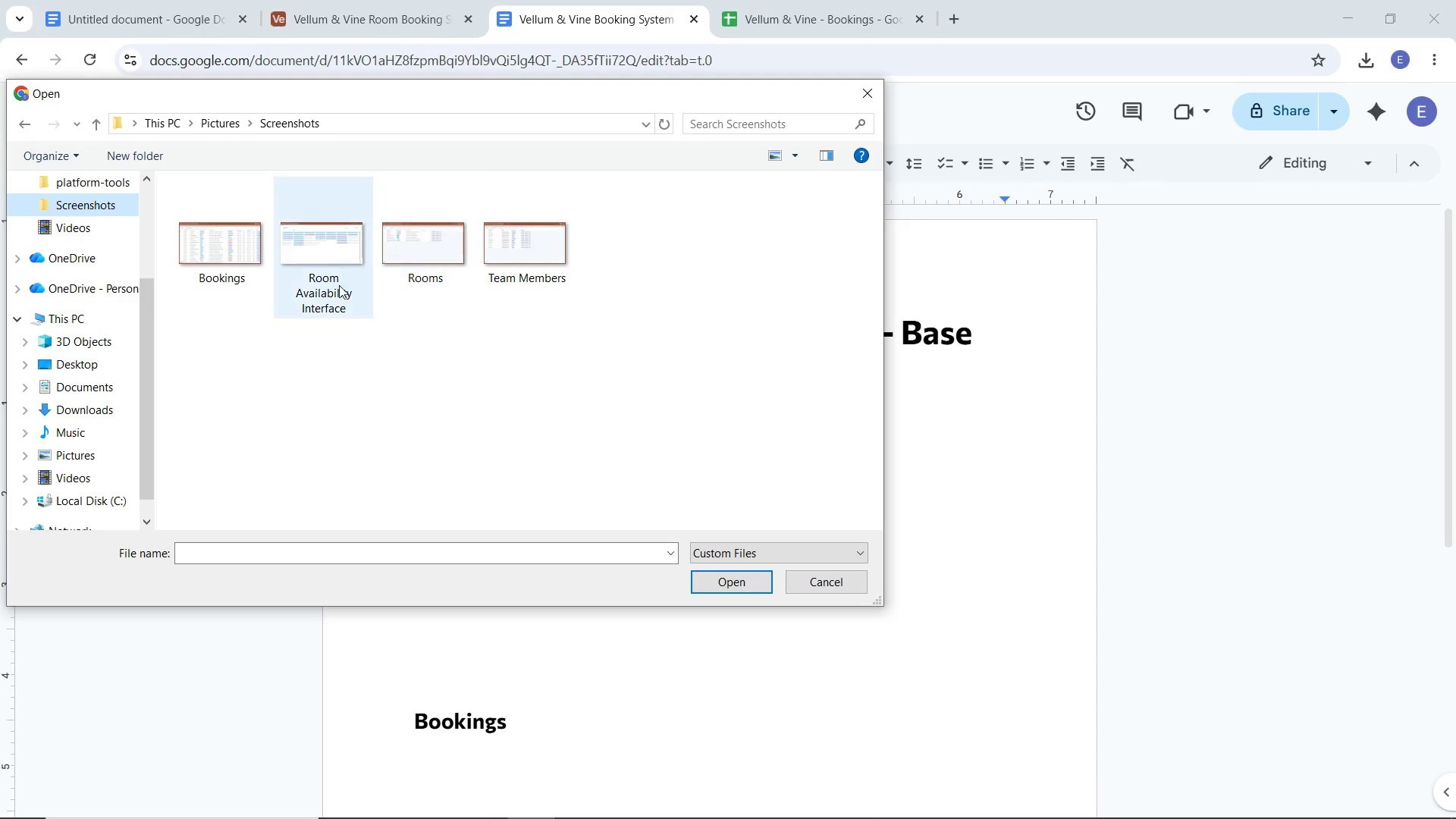 
double_click([229, 265])
 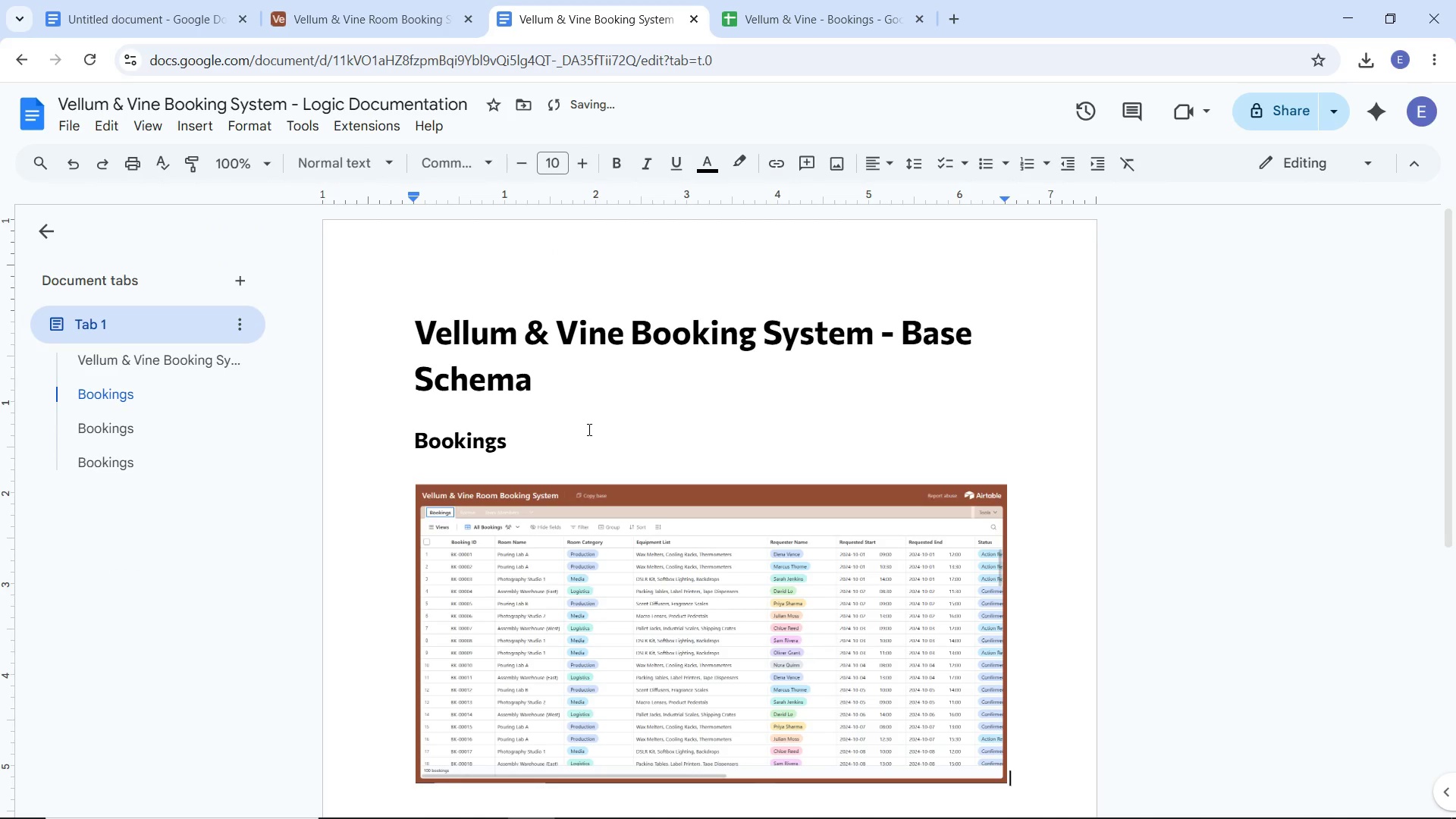 
scroll: coordinate [586, 429], scroll_direction: down, amount: 4.0
 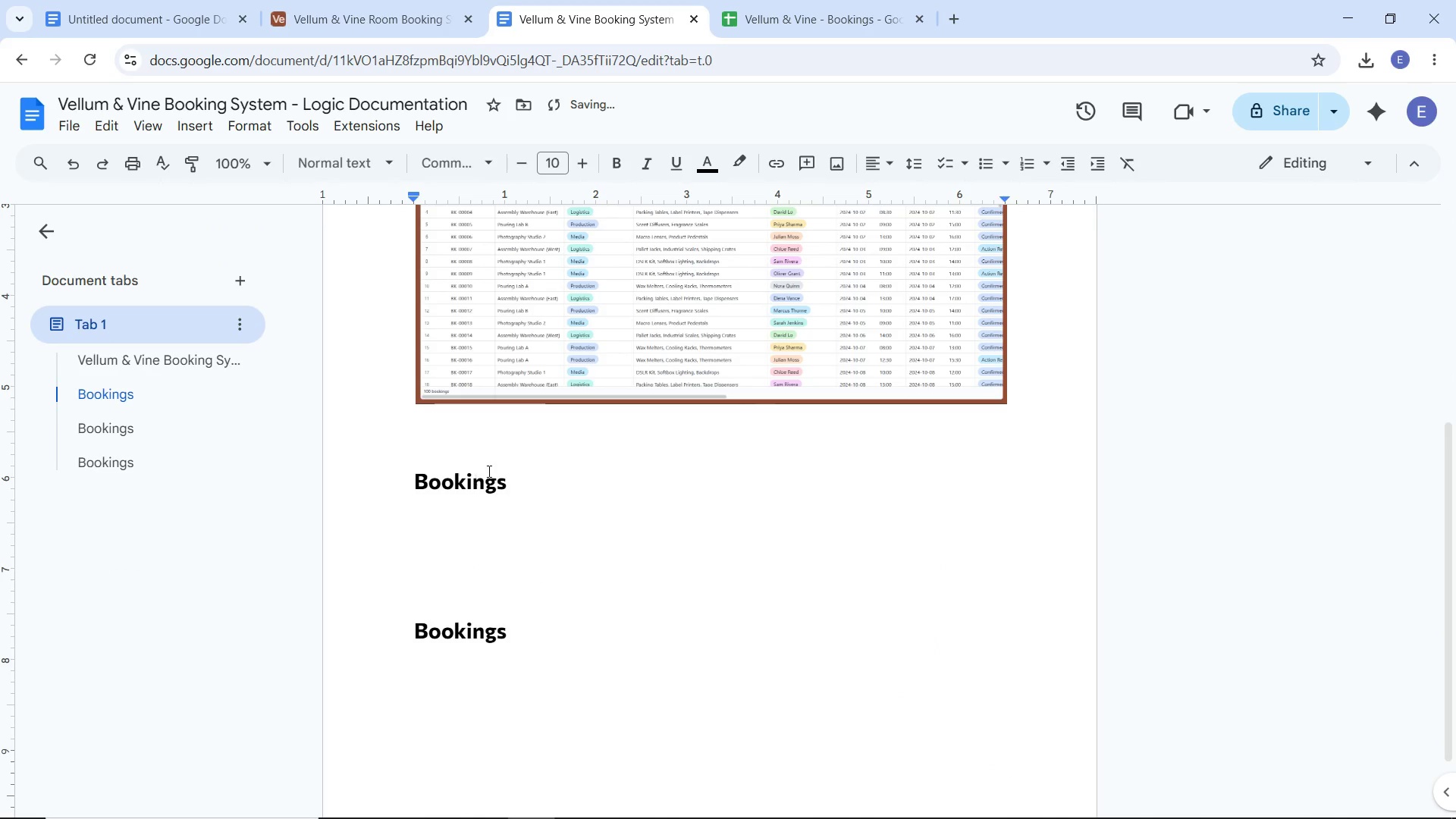 
left_click([445, 447])
 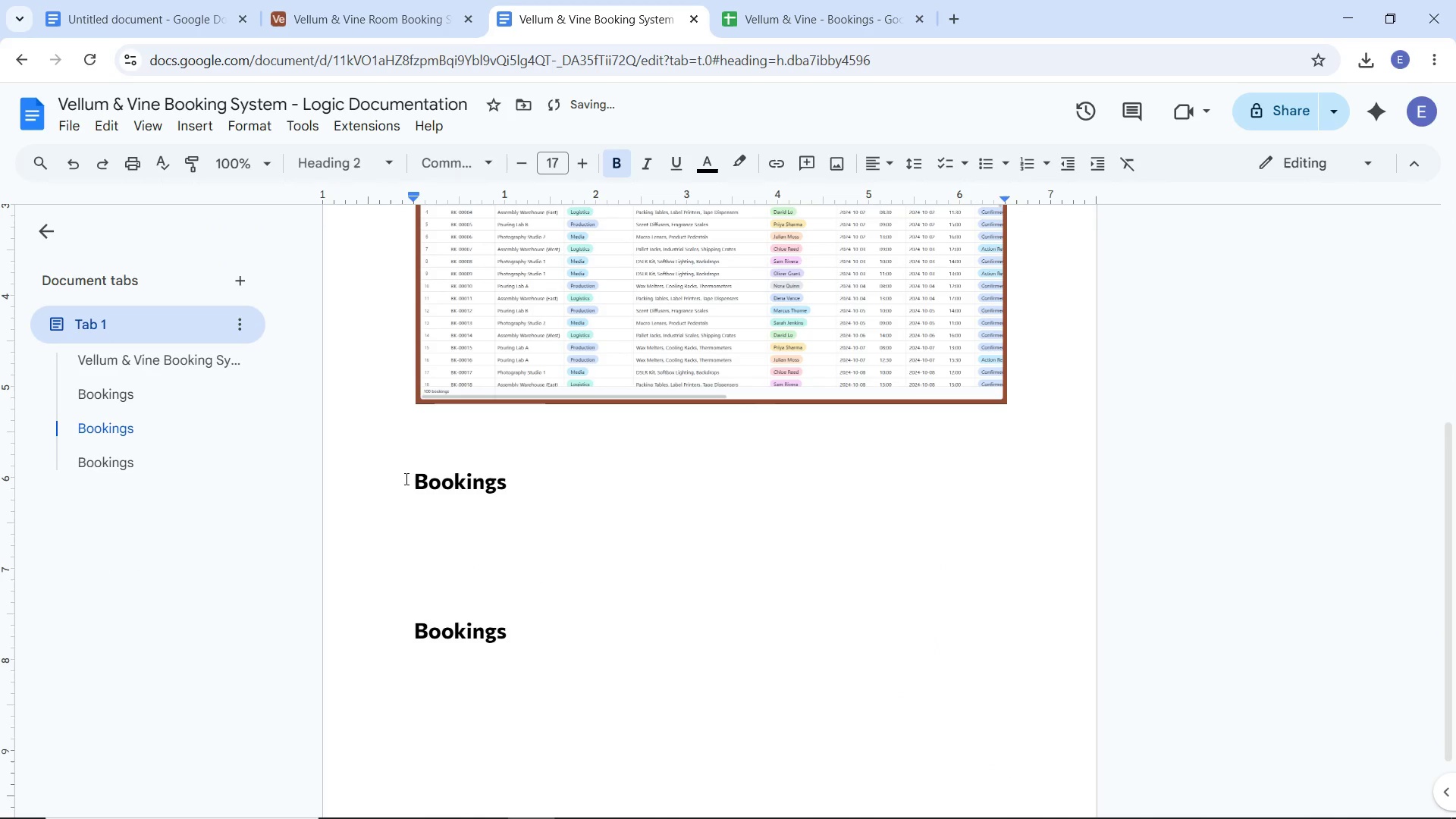 
left_click([405, 479])
 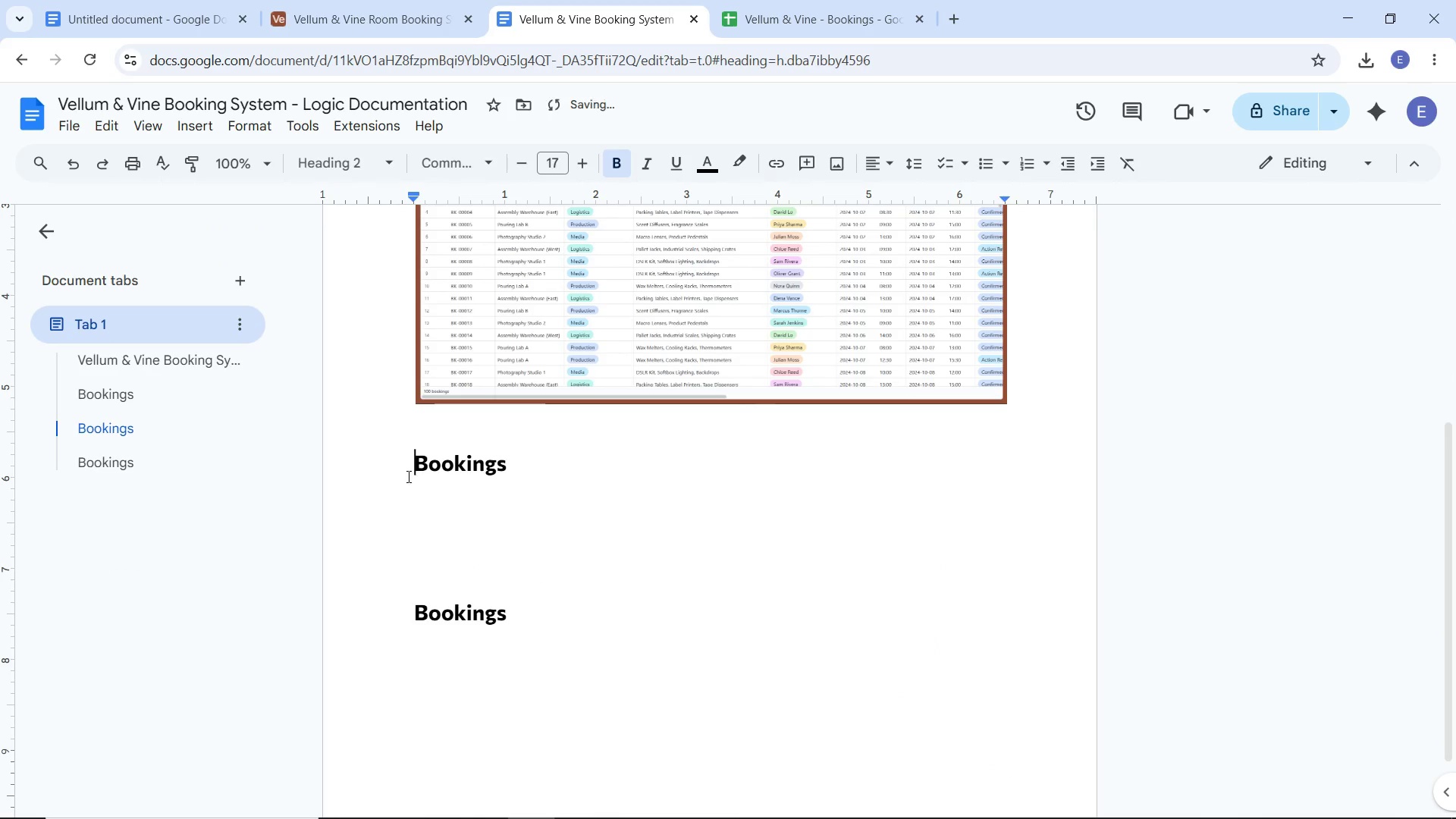 
key(Backspace)
 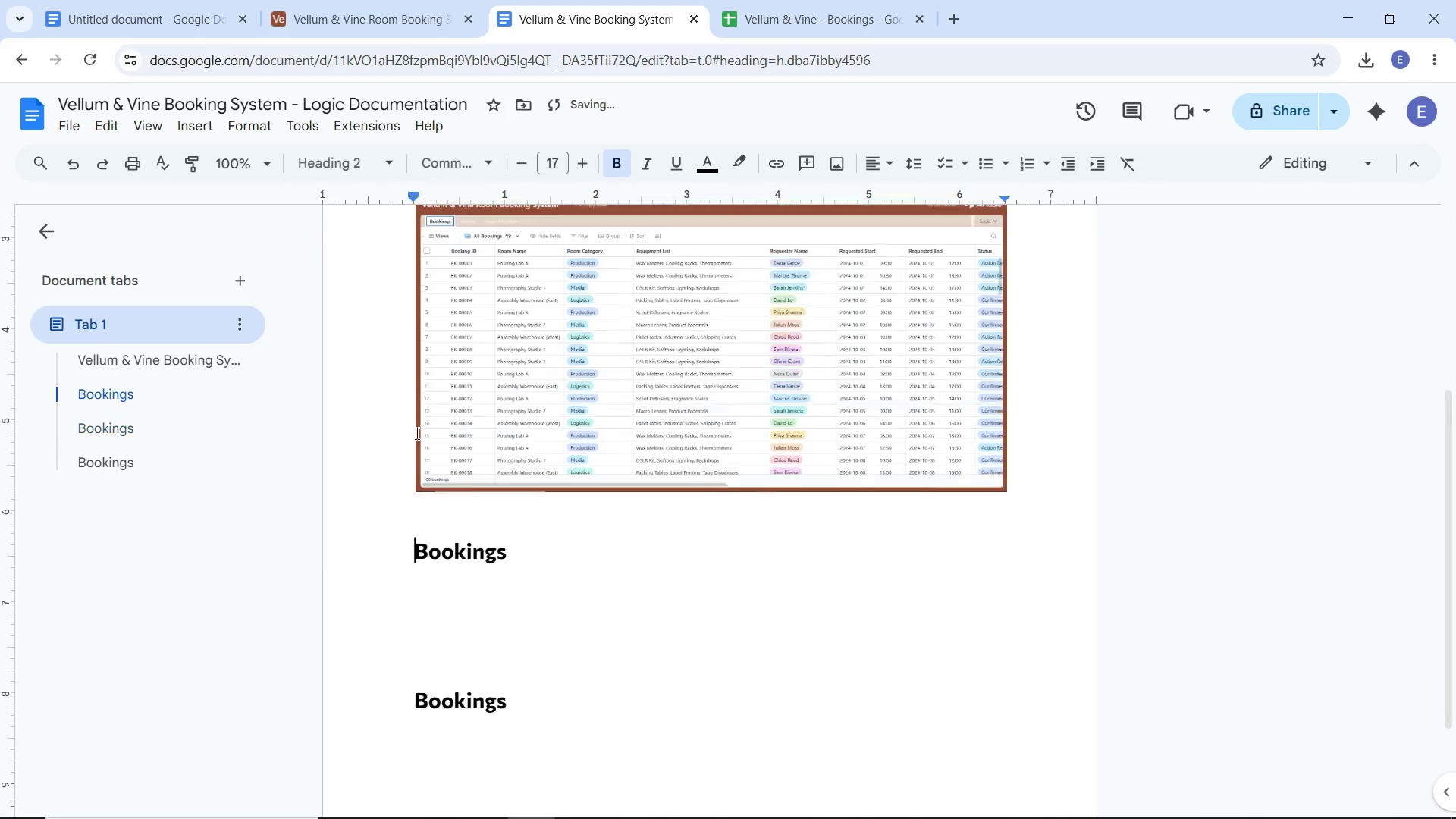 
scroll: coordinate [416, 434], scroll_direction: up, amount: 3.0
 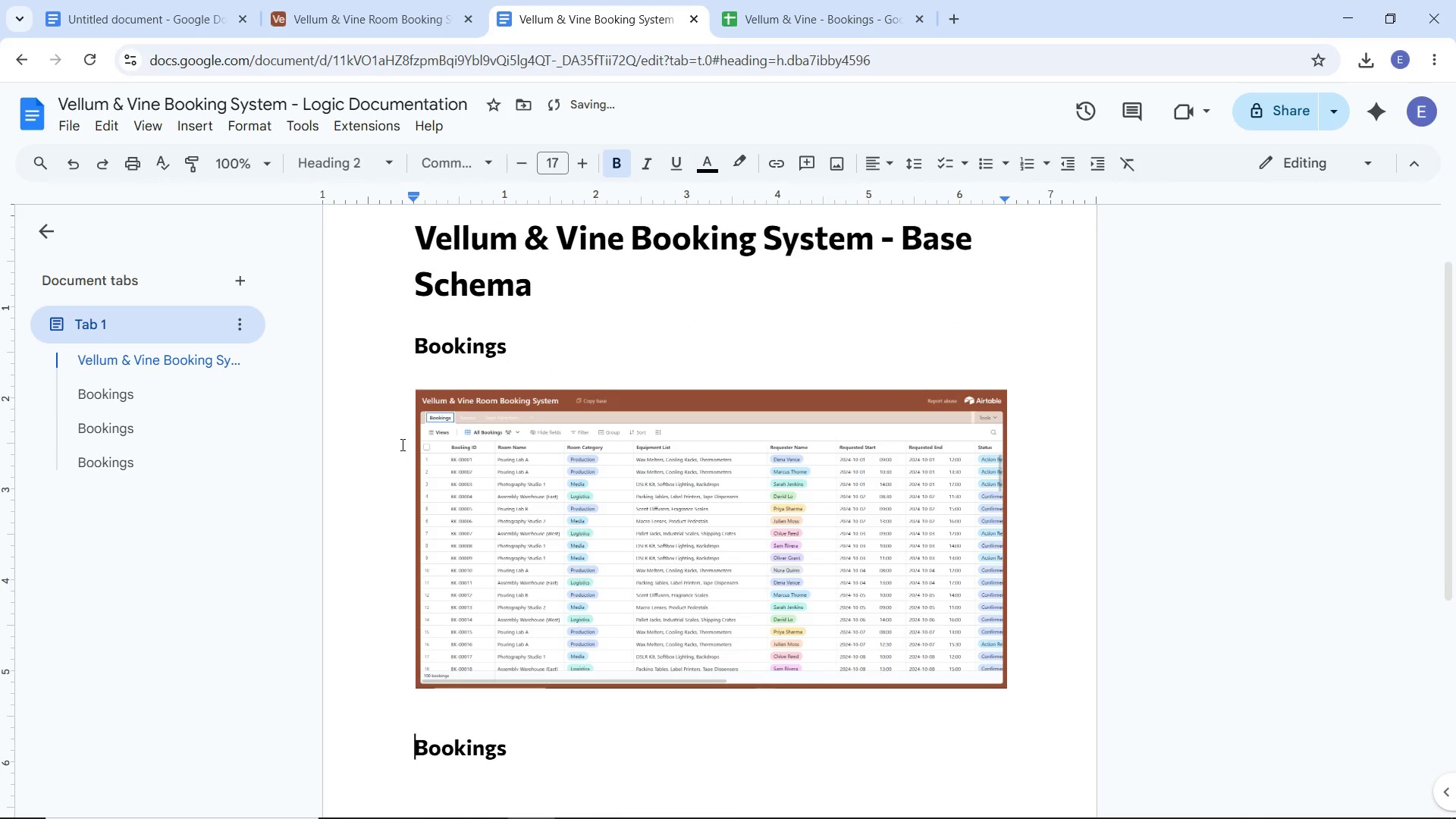 
scroll: coordinate [401, 447], scroll_direction: down, amount: 2.0
 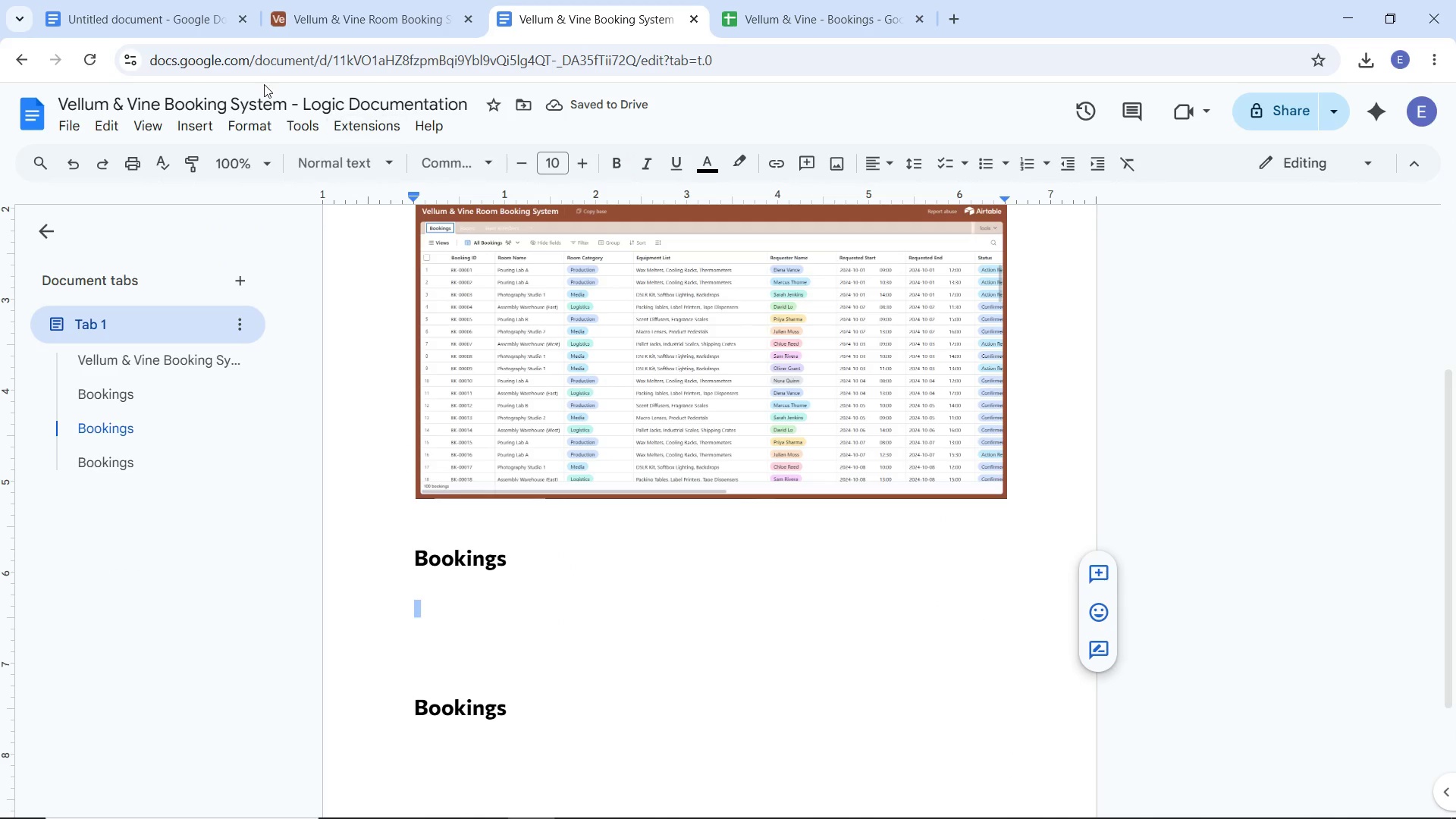 
left_click([191, 131])
 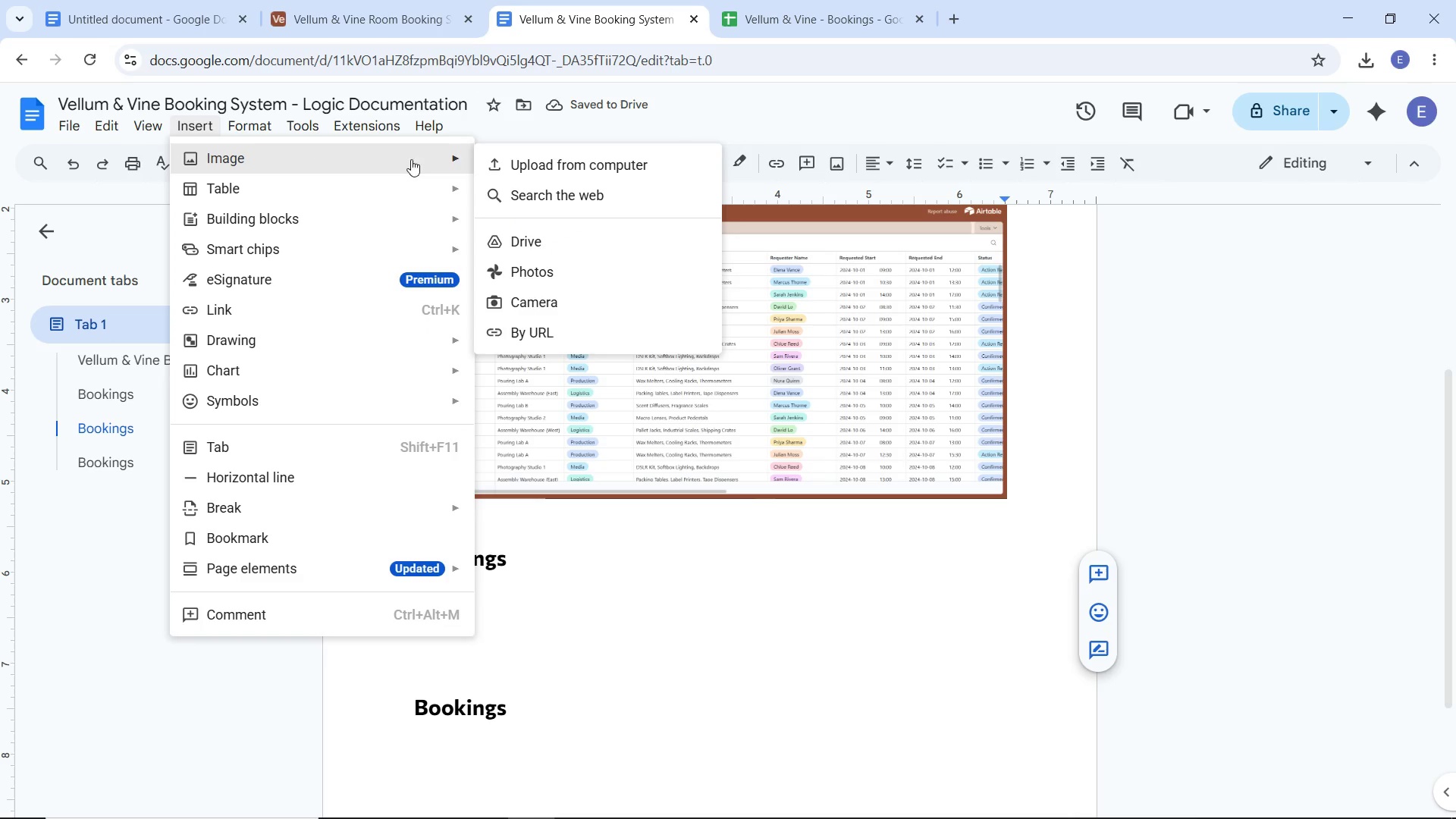 
double_click([585, 159])
 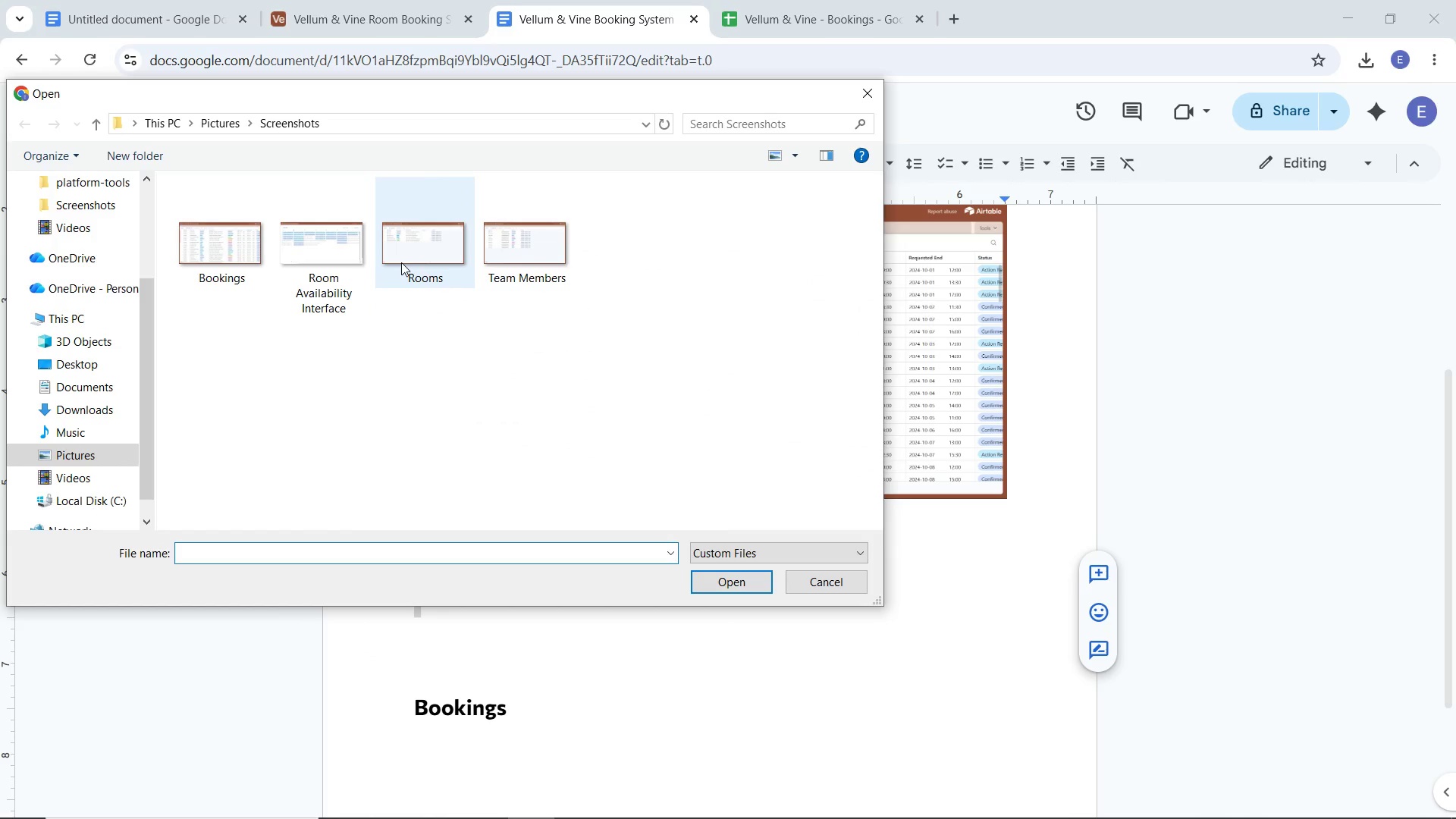 
double_click([429, 262])
 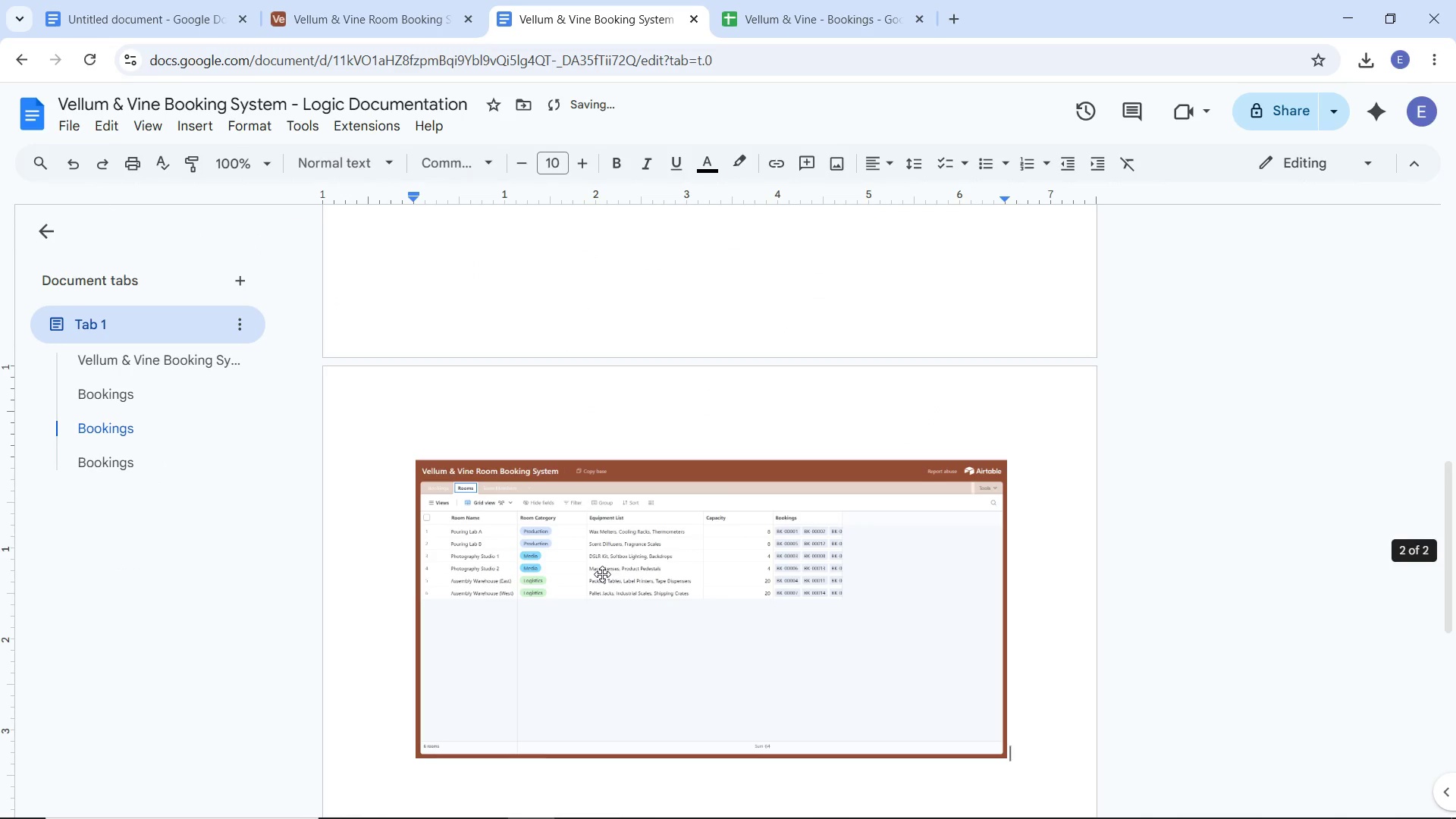 
scroll: coordinate [602, 574], scroll_direction: up, amount: 5.0
 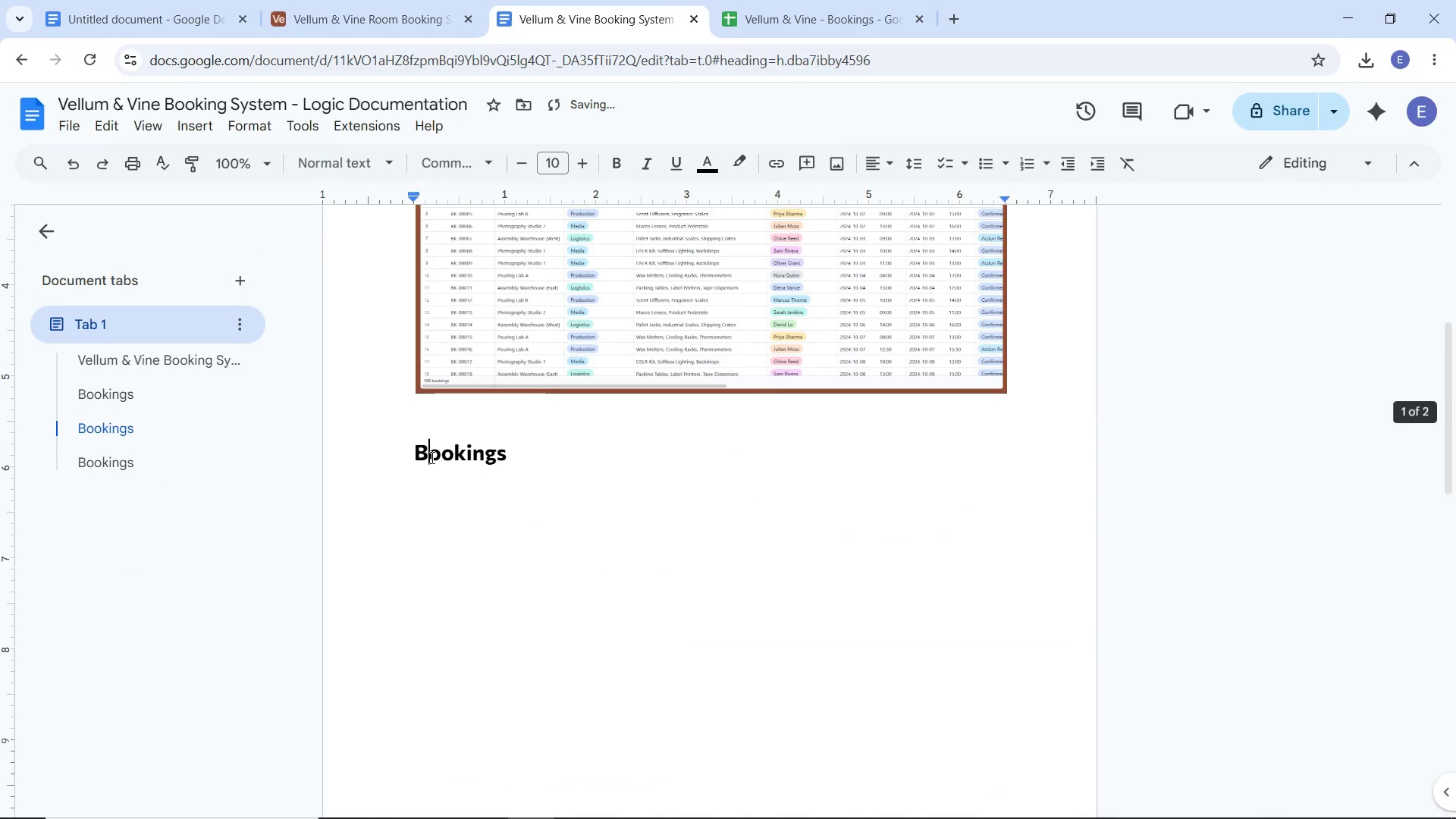 
double_click([431, 457])
 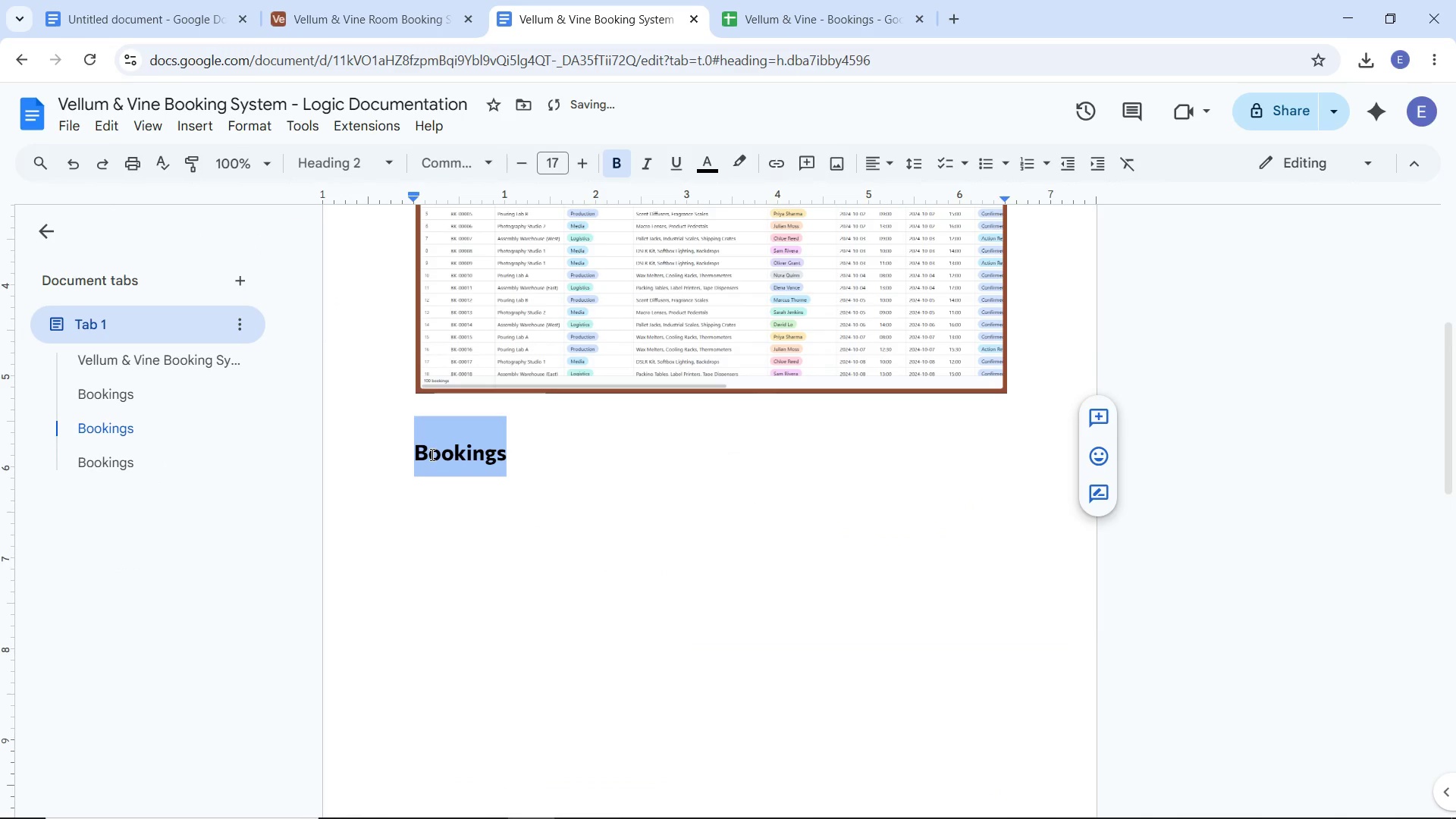 
type(Rooms)
 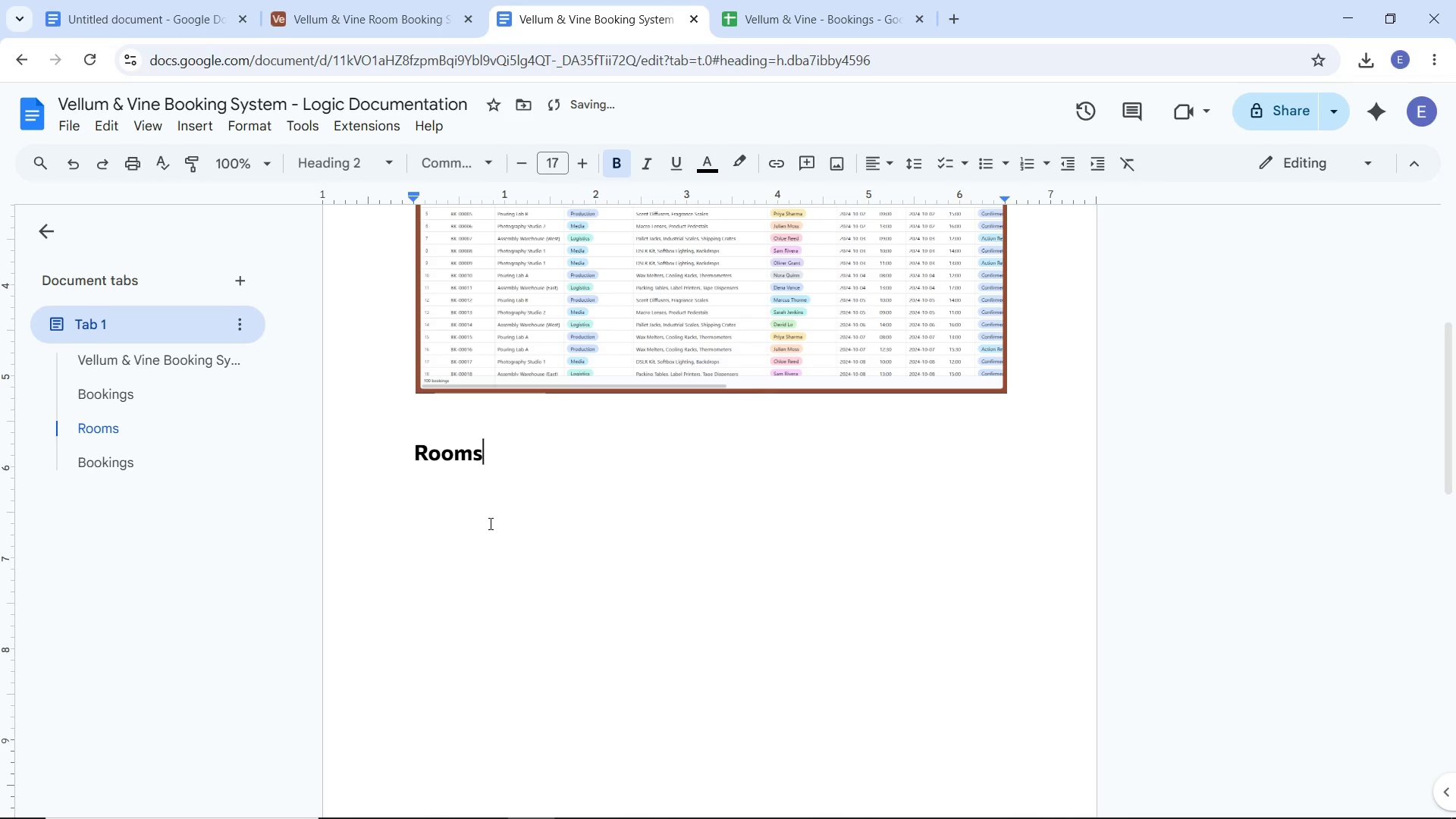 
left_click([646, 573])
 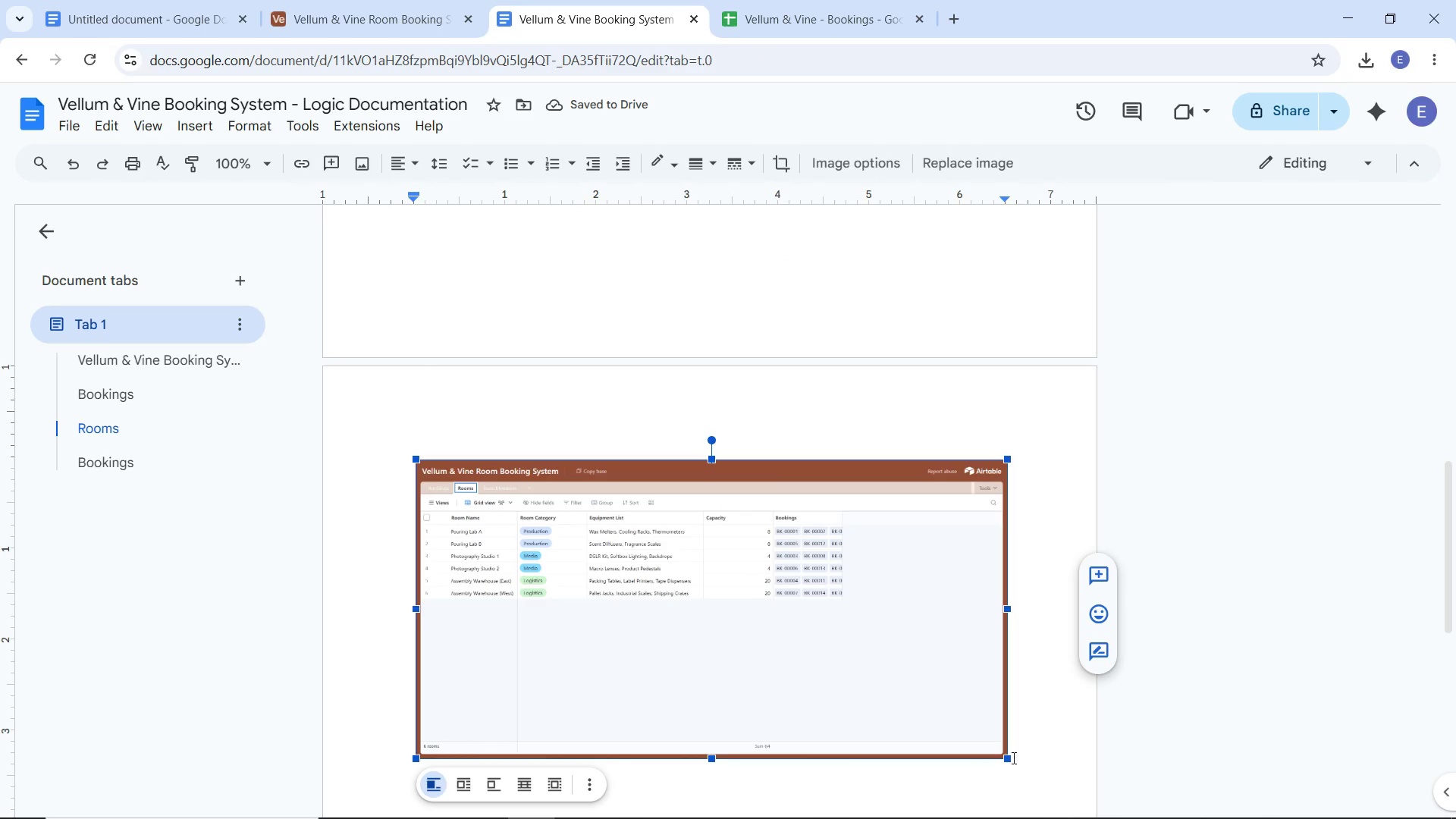 
scroll: coordinate [601, 561], scroll_direction: down, amount: 5.0
 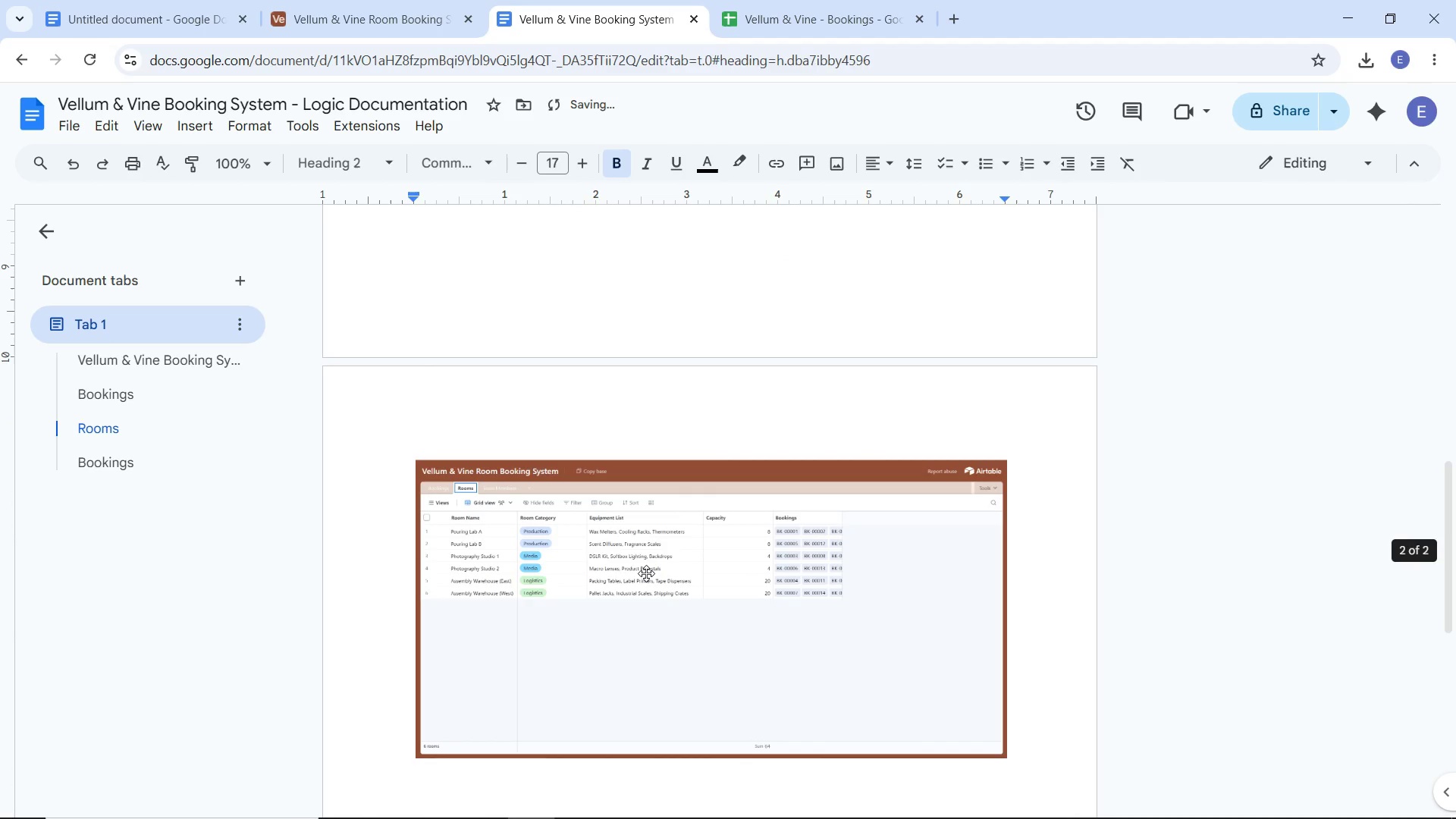 
left_click_drag(start_coordinate=[1008, 757], to_coordinate=[897, 650])
 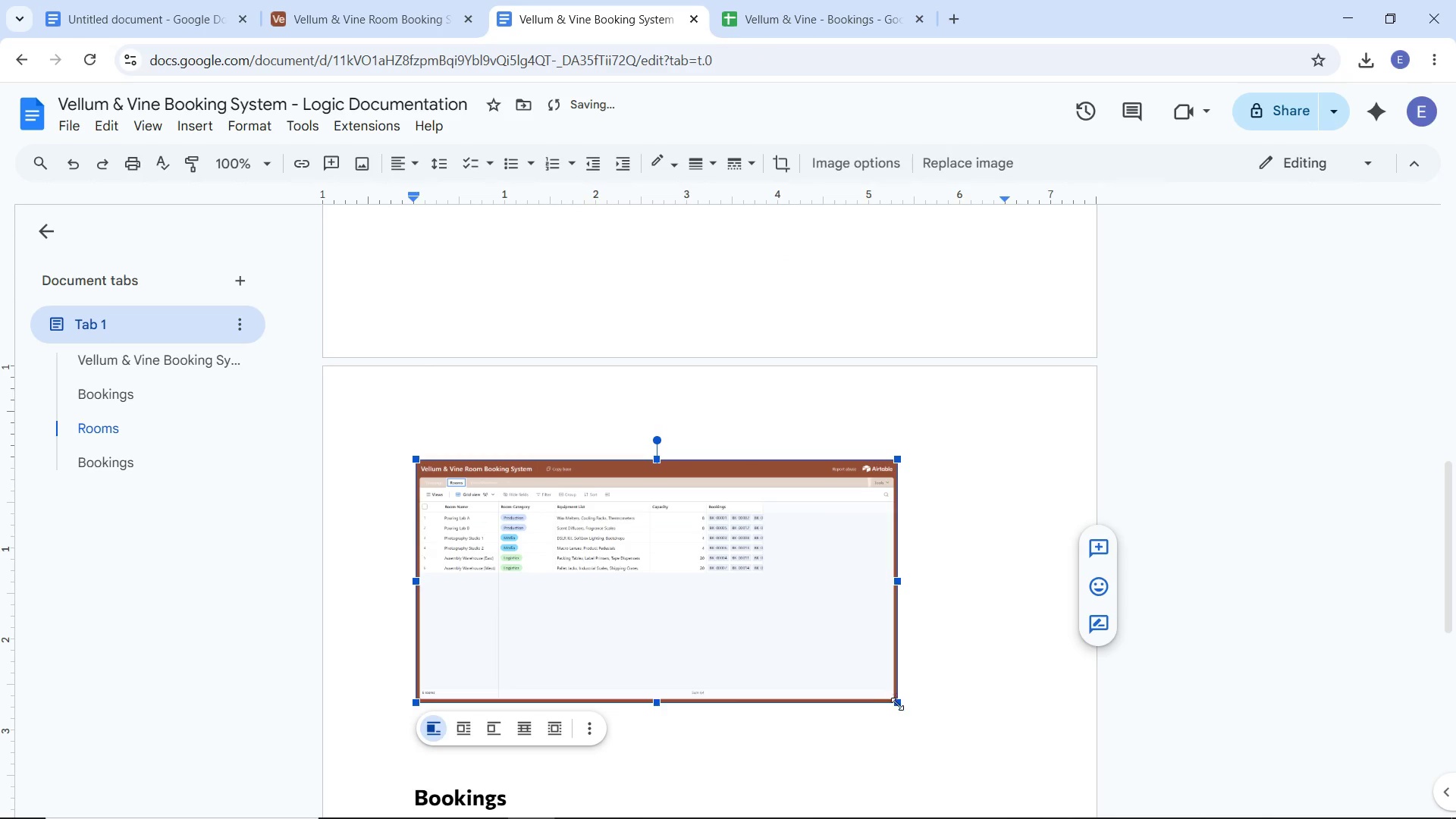 
left_click_drag(start_coordinate=[898, 704], to_coordinate=[875, 660])
 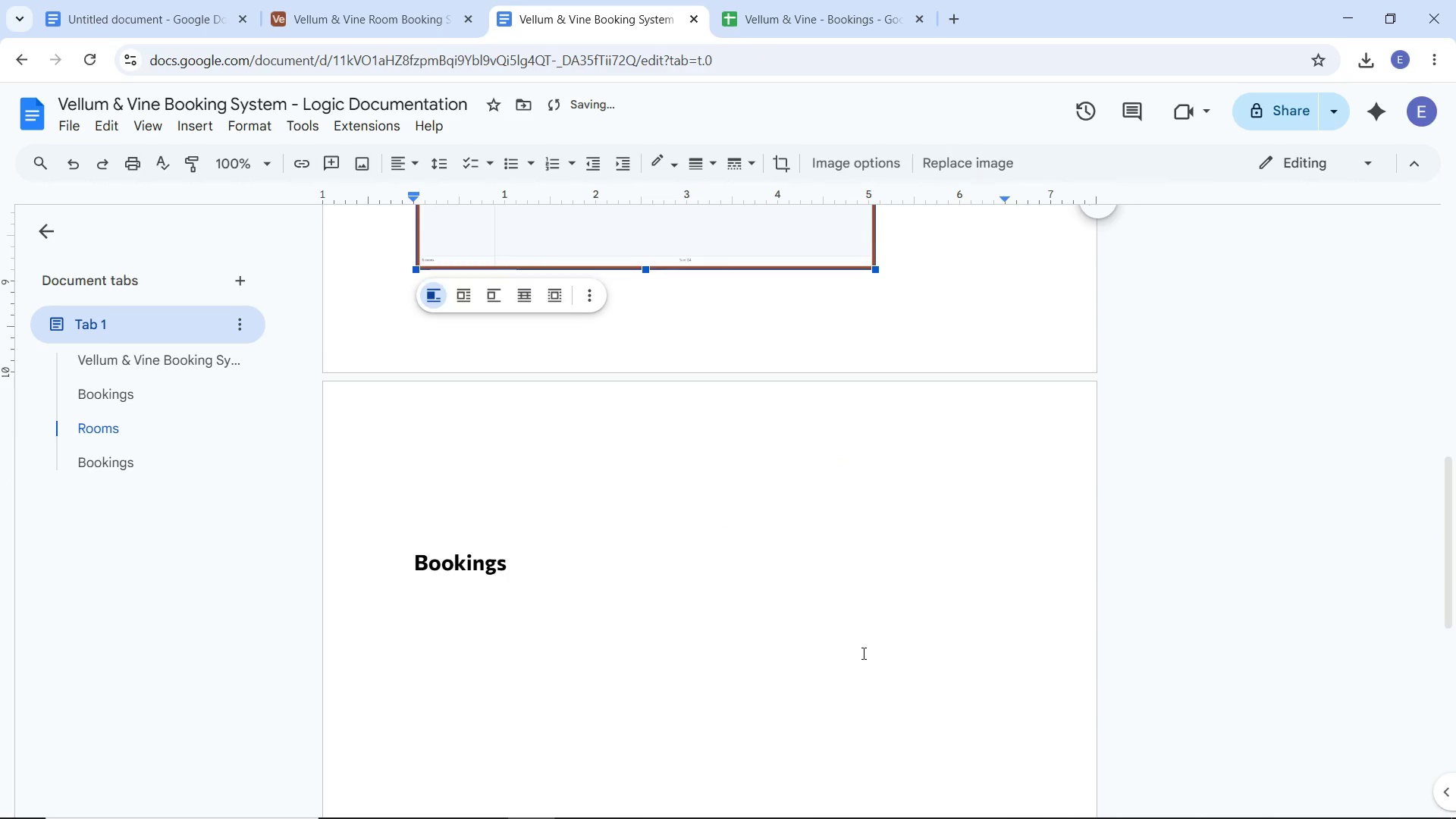 
scroll: coordinate [860, 653], scroll_direction: up, amount: 5.0
 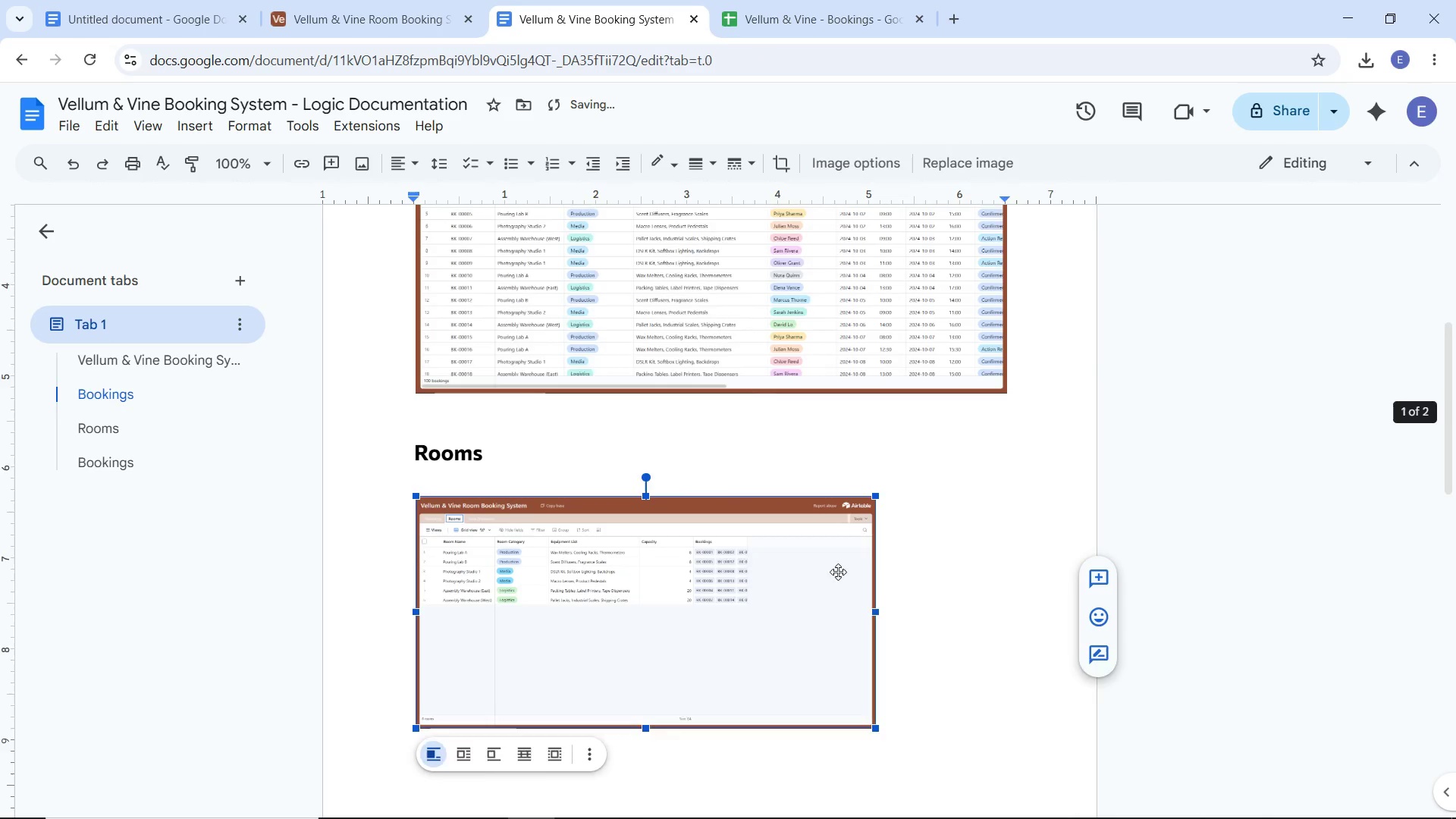 
left_click([870, 472])
 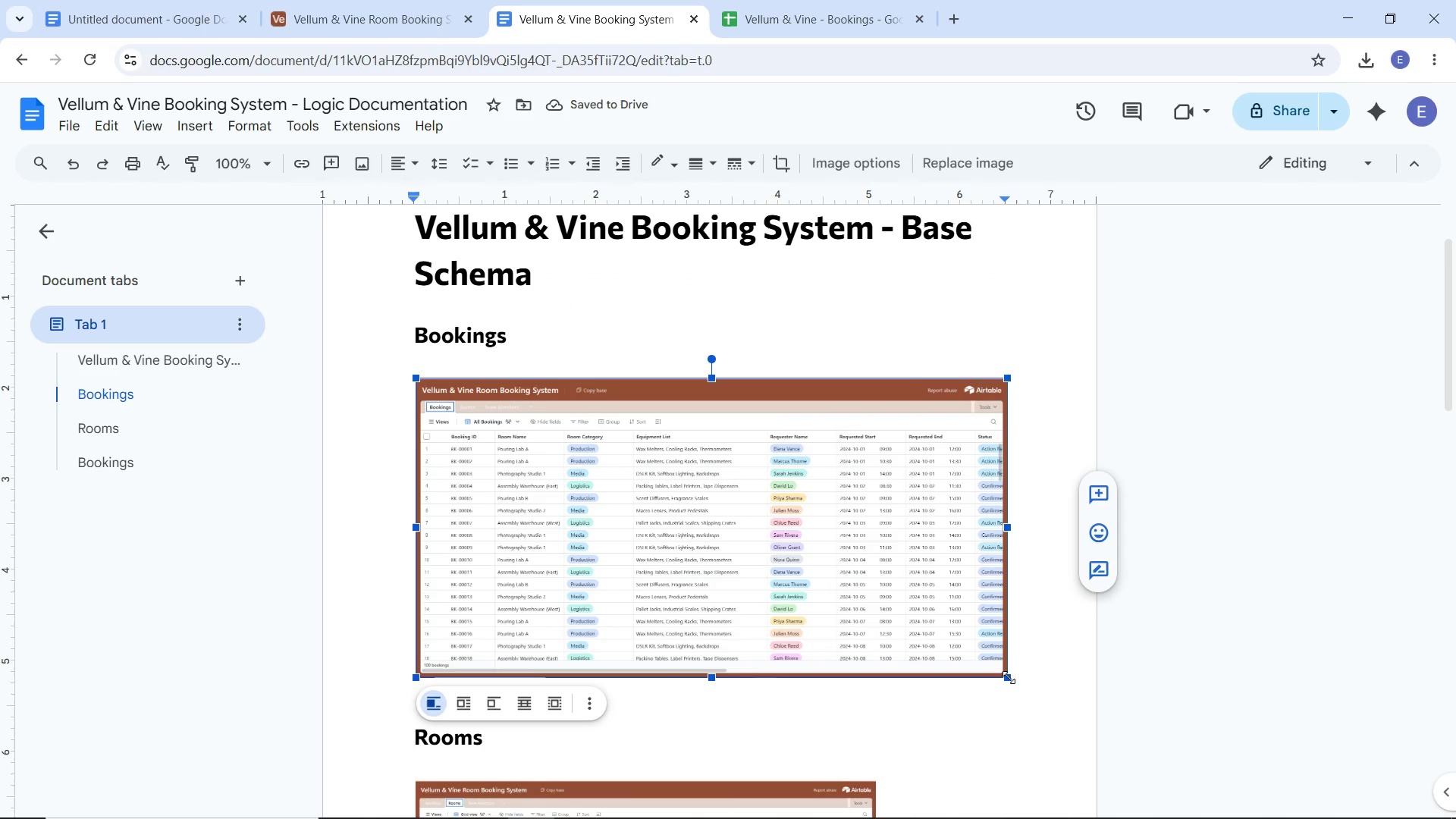 
scroll: coordinate [851, 451], scroll_direction: up, amount: 3.0
 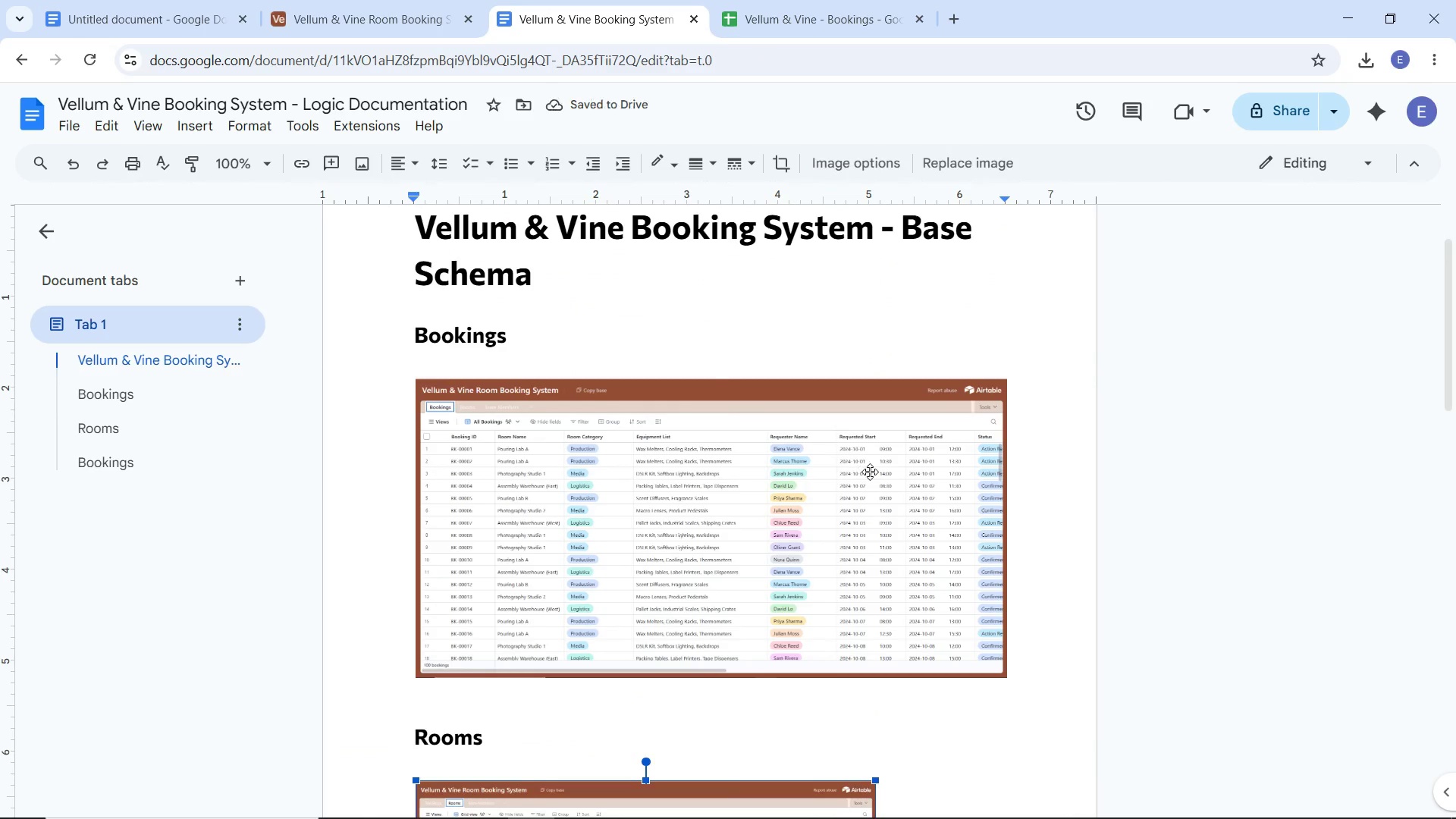 
left_click_drag(start_coordinate=[1011, 678], to_coordinate=[980, 661])
 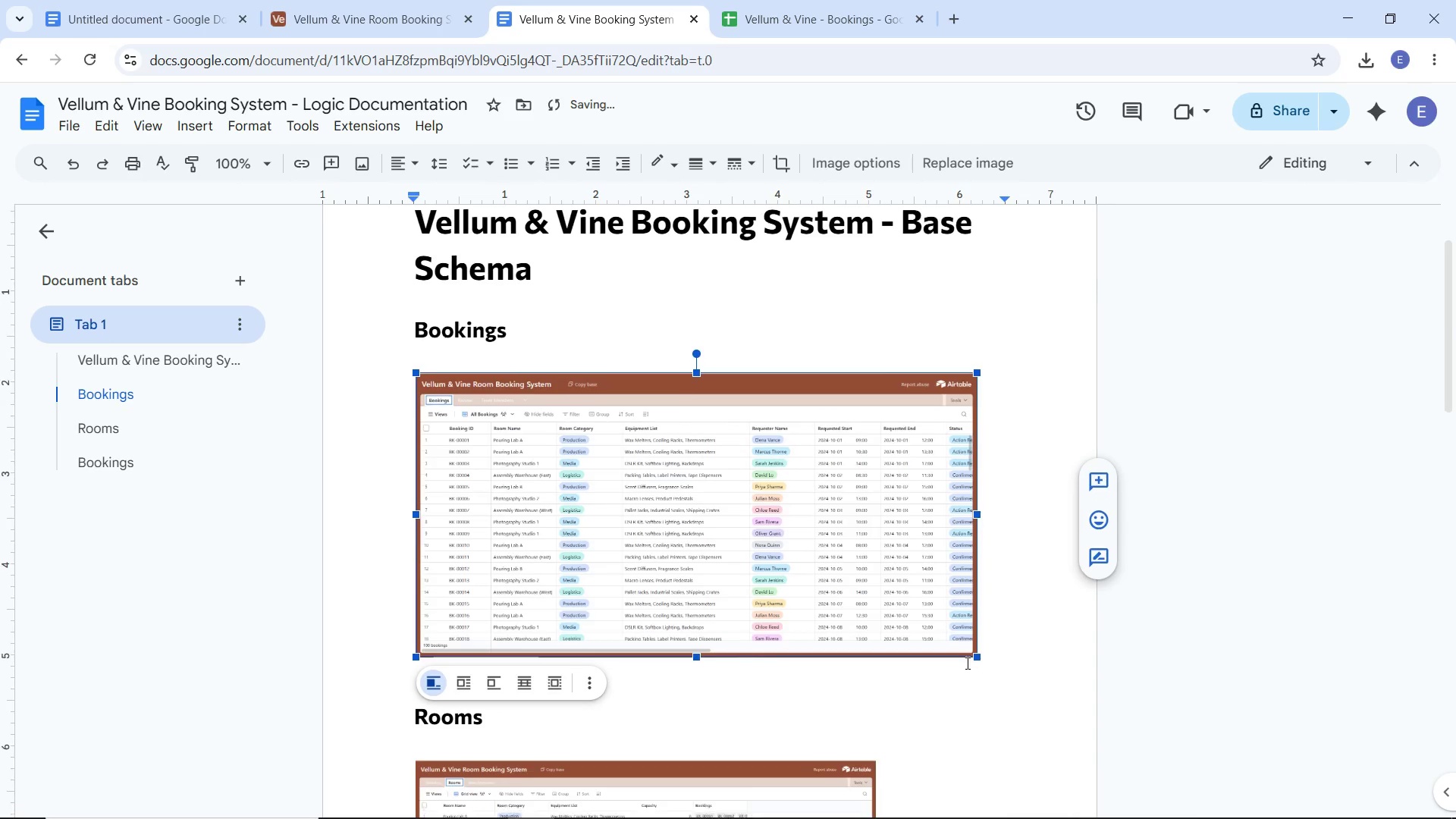 
scroll: coordinate [966, 663], scroll_direction: down, amount: 4.0
 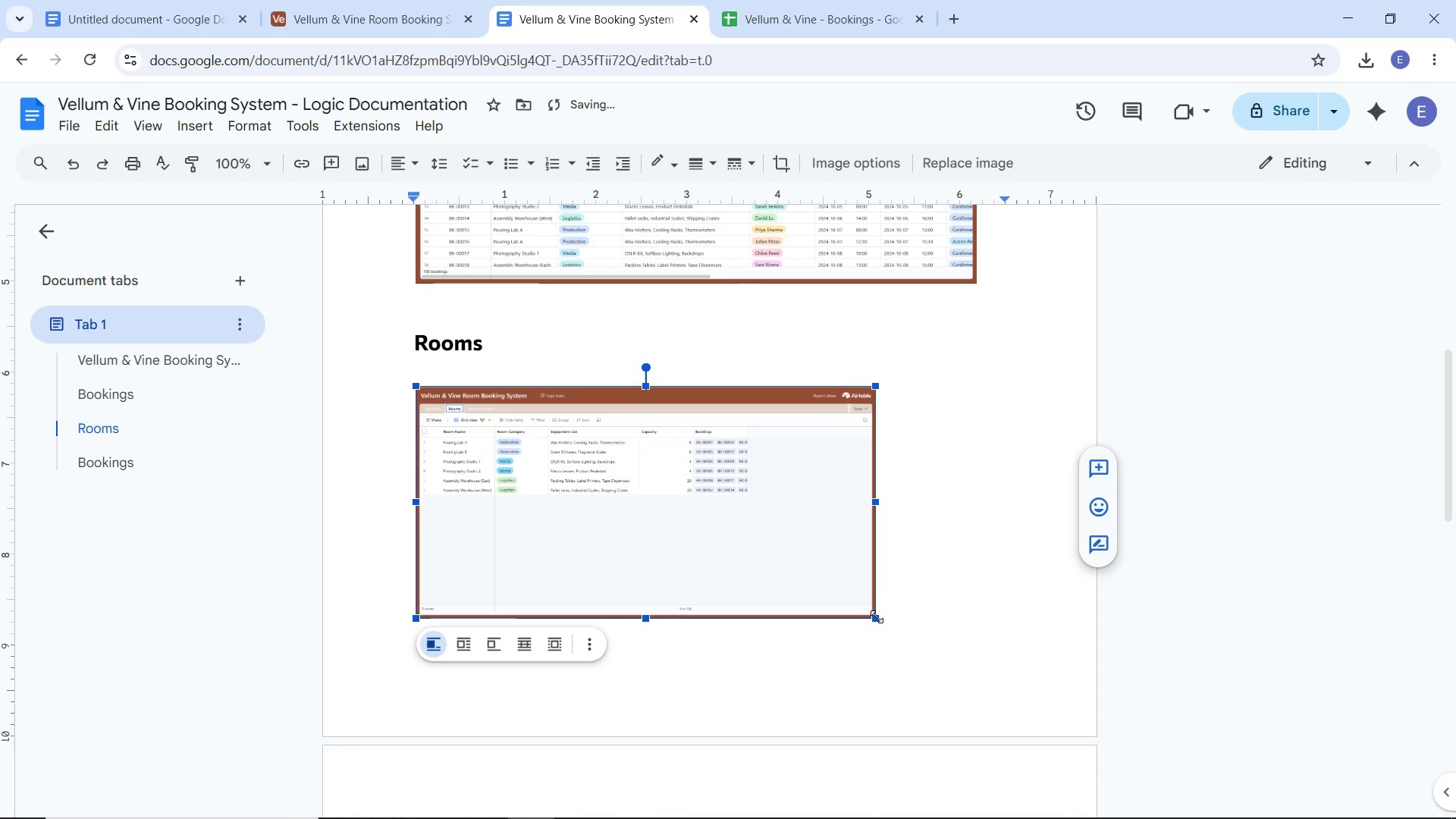 
left_click_drag(start_coordinate=[875, 618], to_coordinate=[901, 639])
 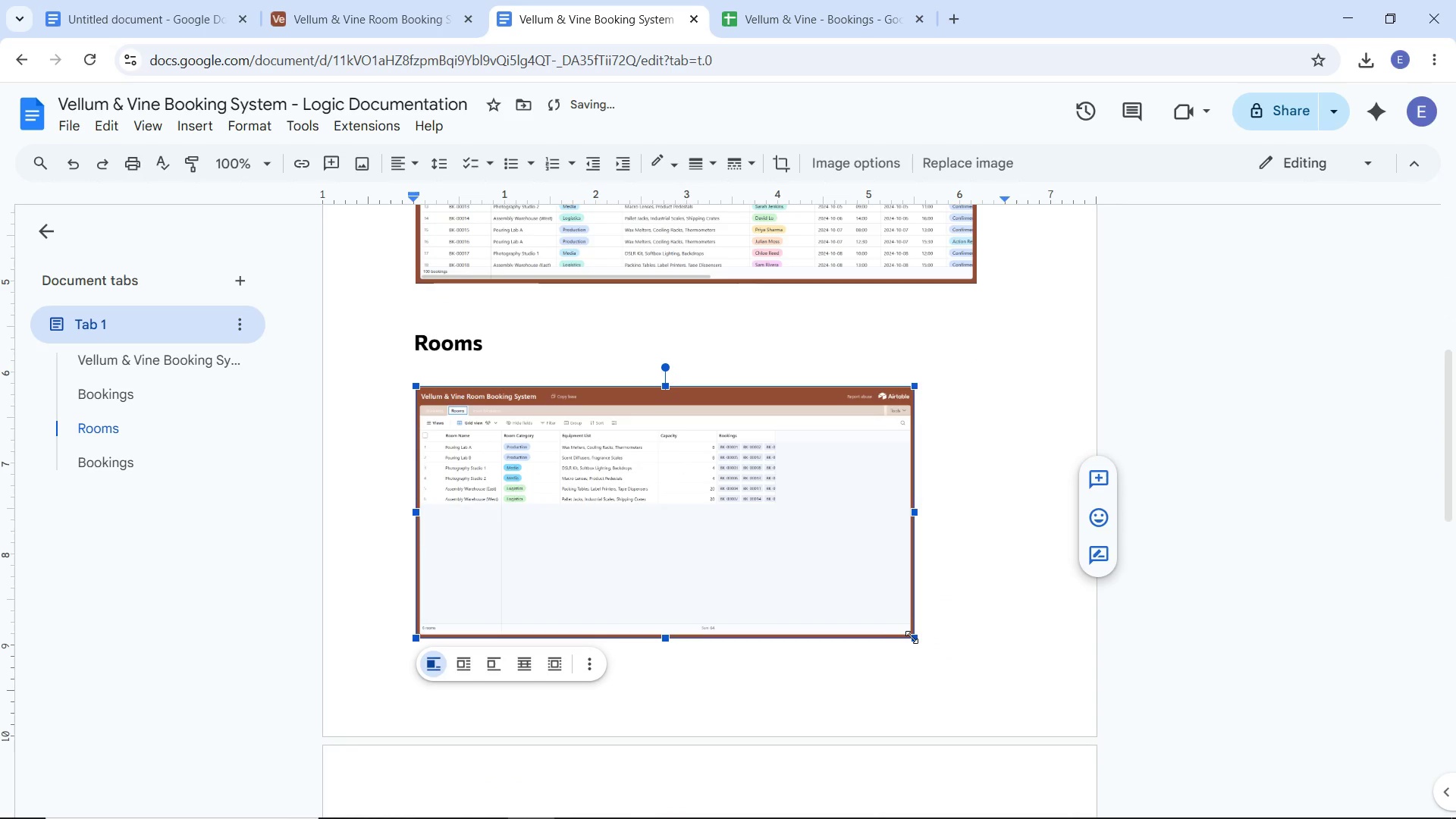 
left_click_drag(start_coordinate=[913, 637], to_coordinate=[929, 650])
 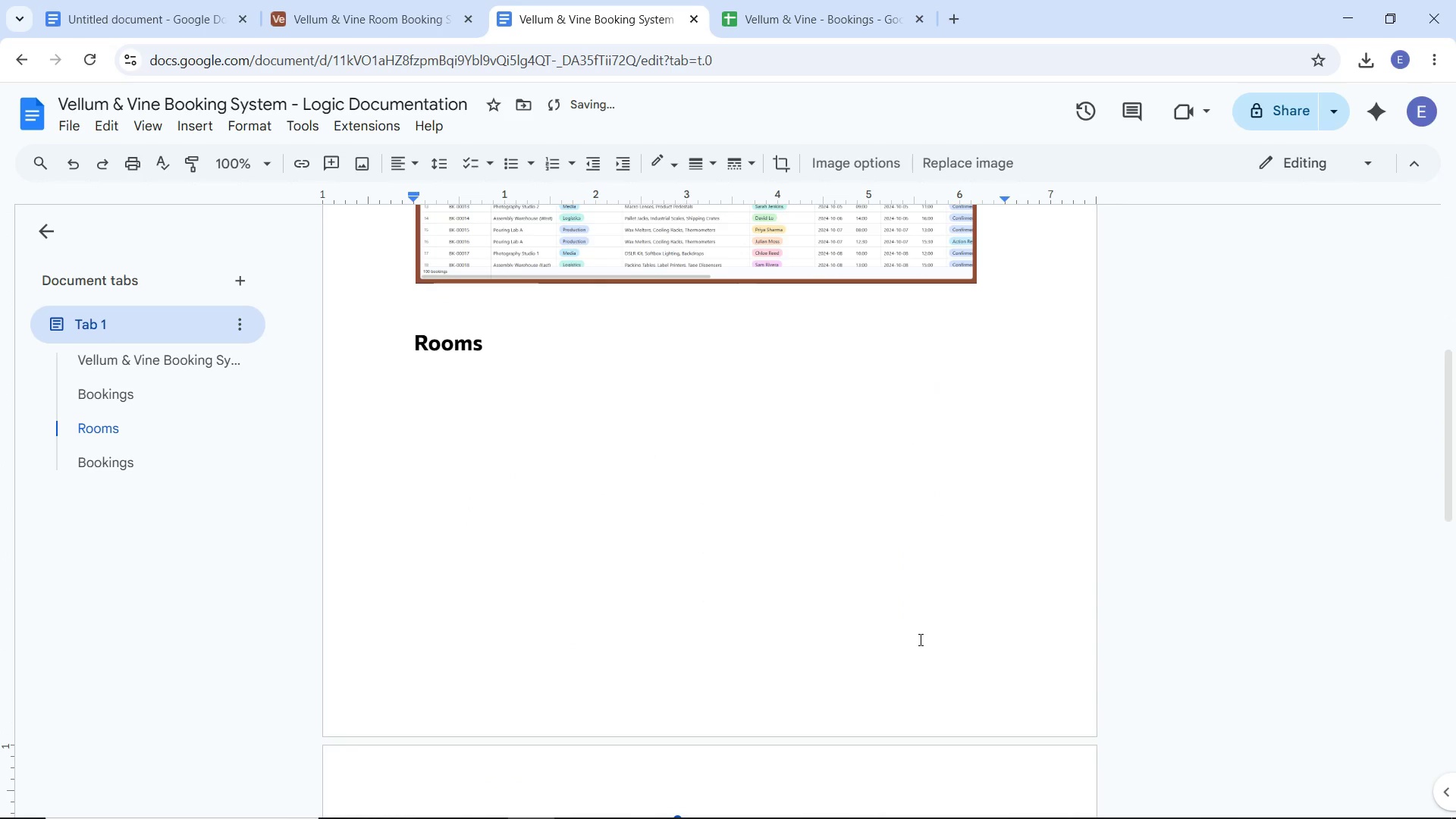 
scroll: coordinate [919, 639], scroll_direction: down, amount: 4.0
 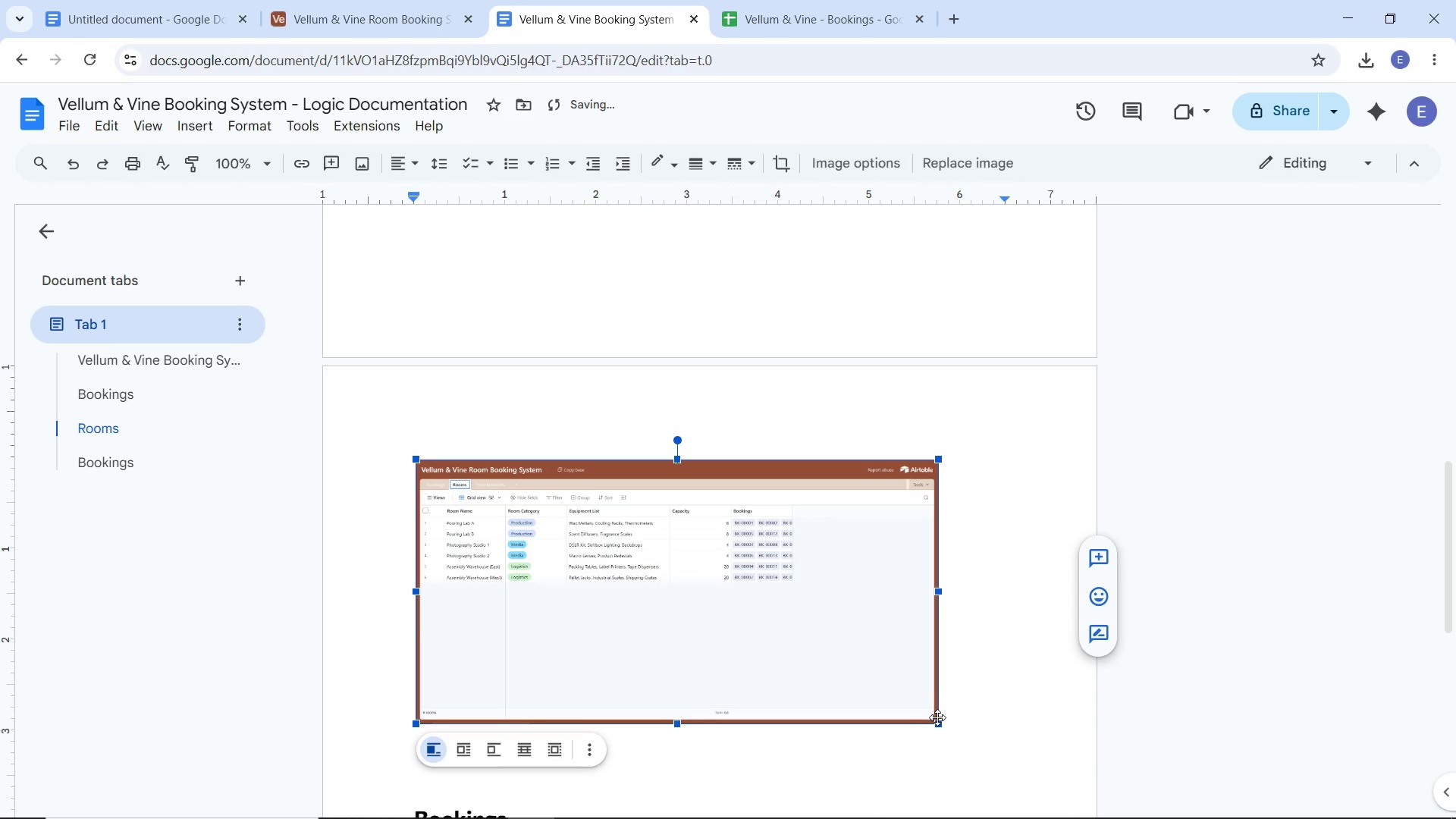 
left_click_drag(start_coordinate=[938, 723], to_coordinate=[927, 705])
 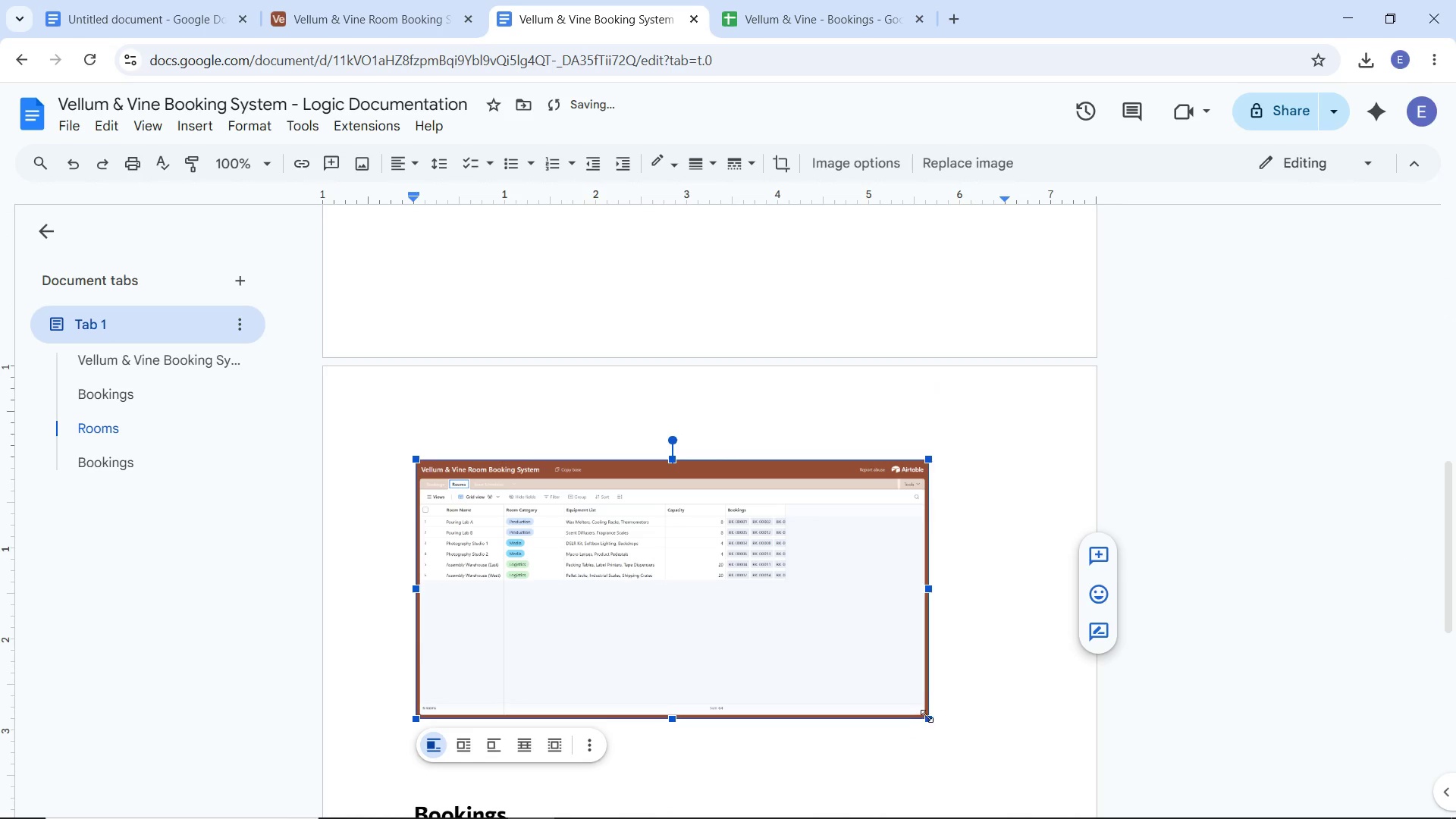 
left_click_drag(start_coordinate=[927, 716], to_coordinate=[908, 701])
 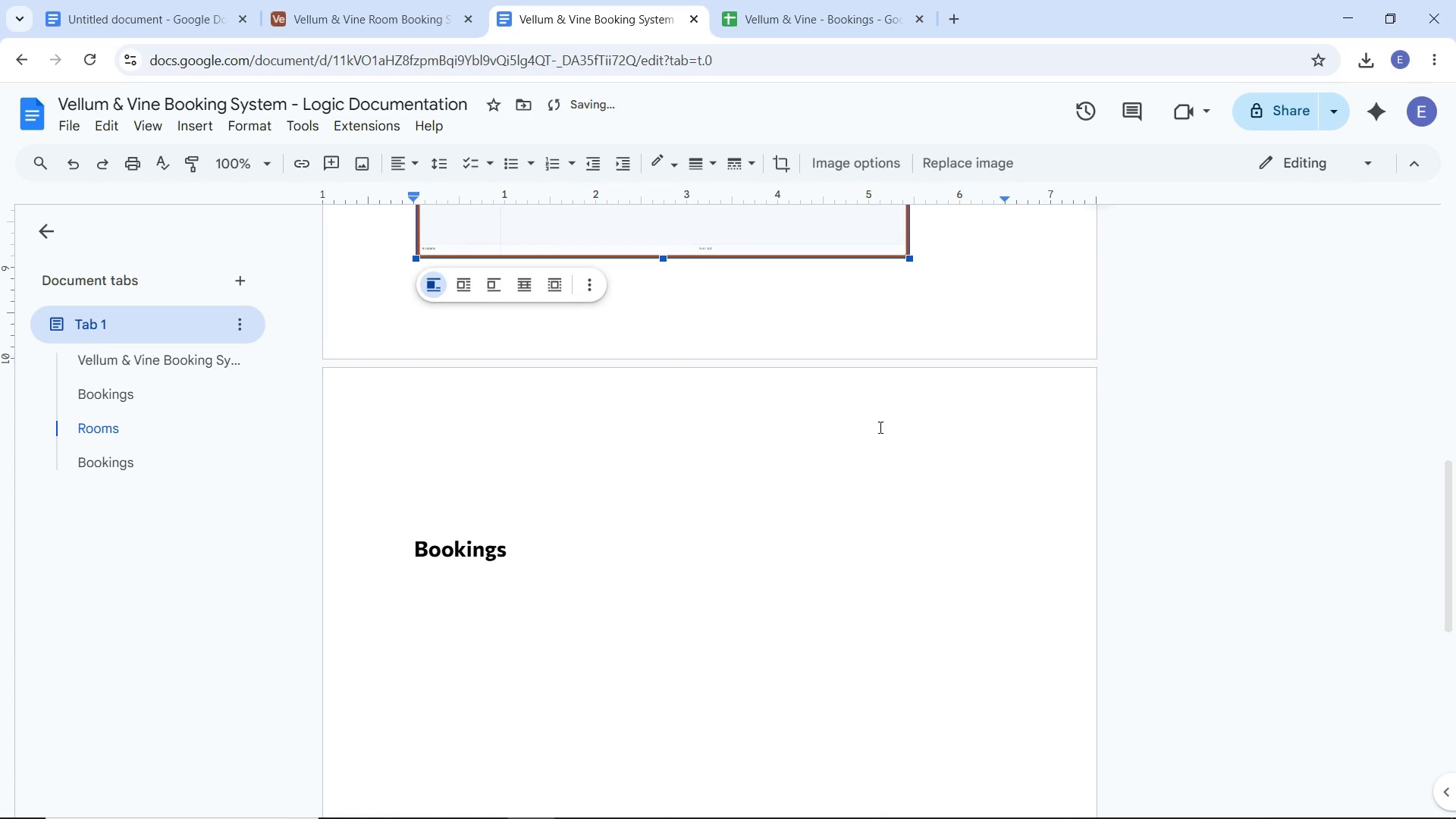 
left_click([786, 441])
 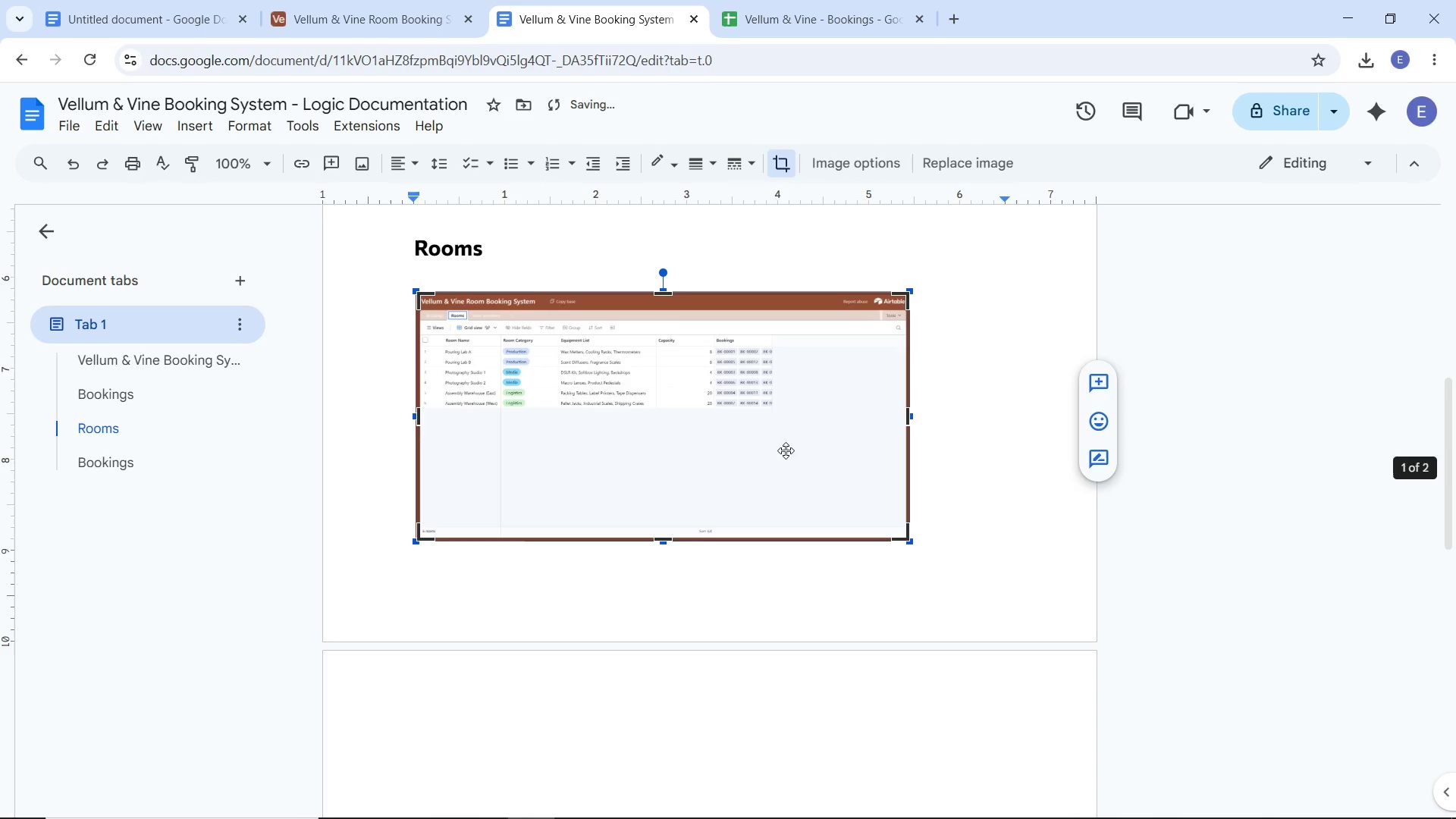 
scroll: coordinate [879, 427], scroll_direction: up, amount: 3.0
 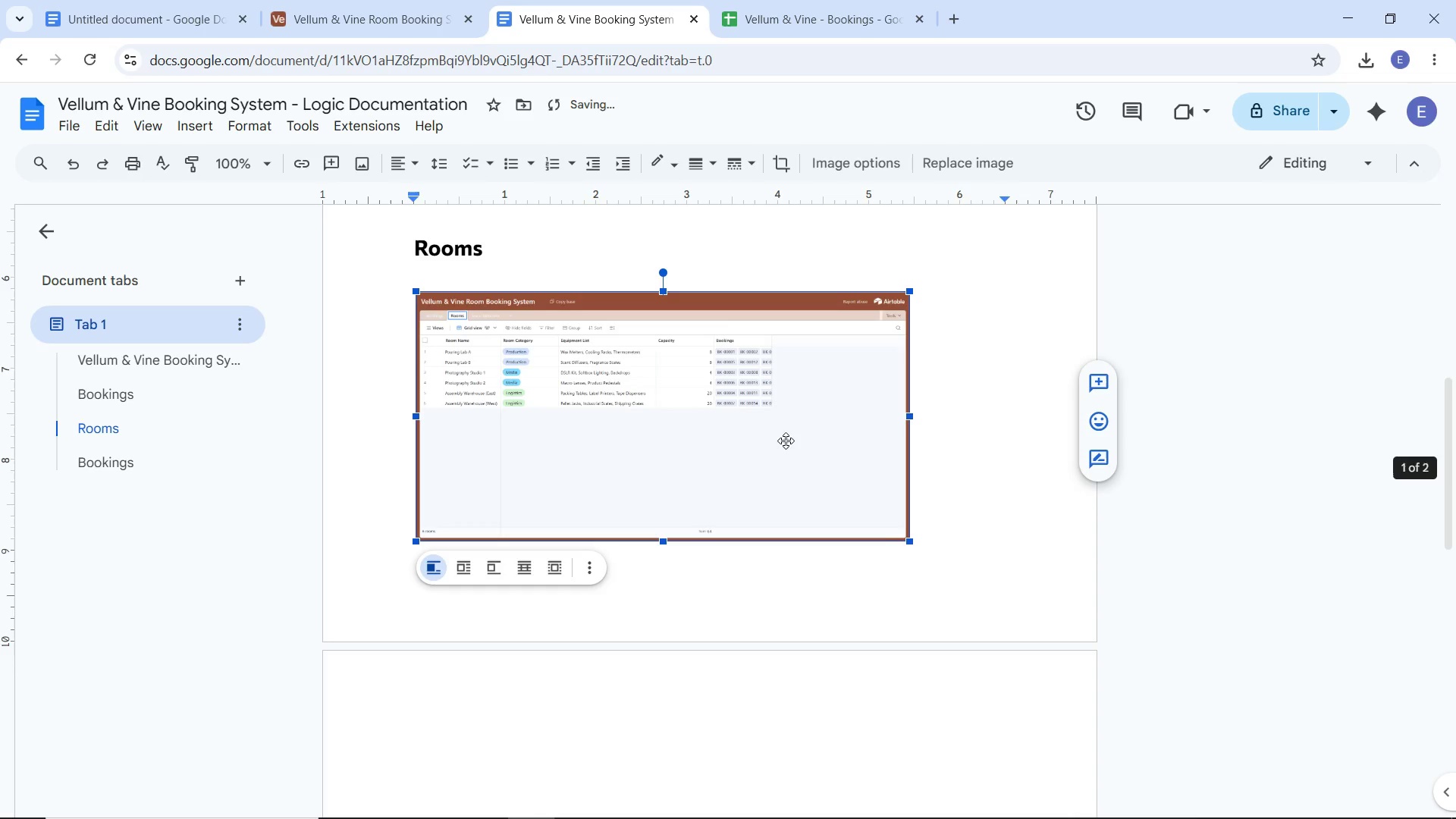 
double_click([786, 441])
 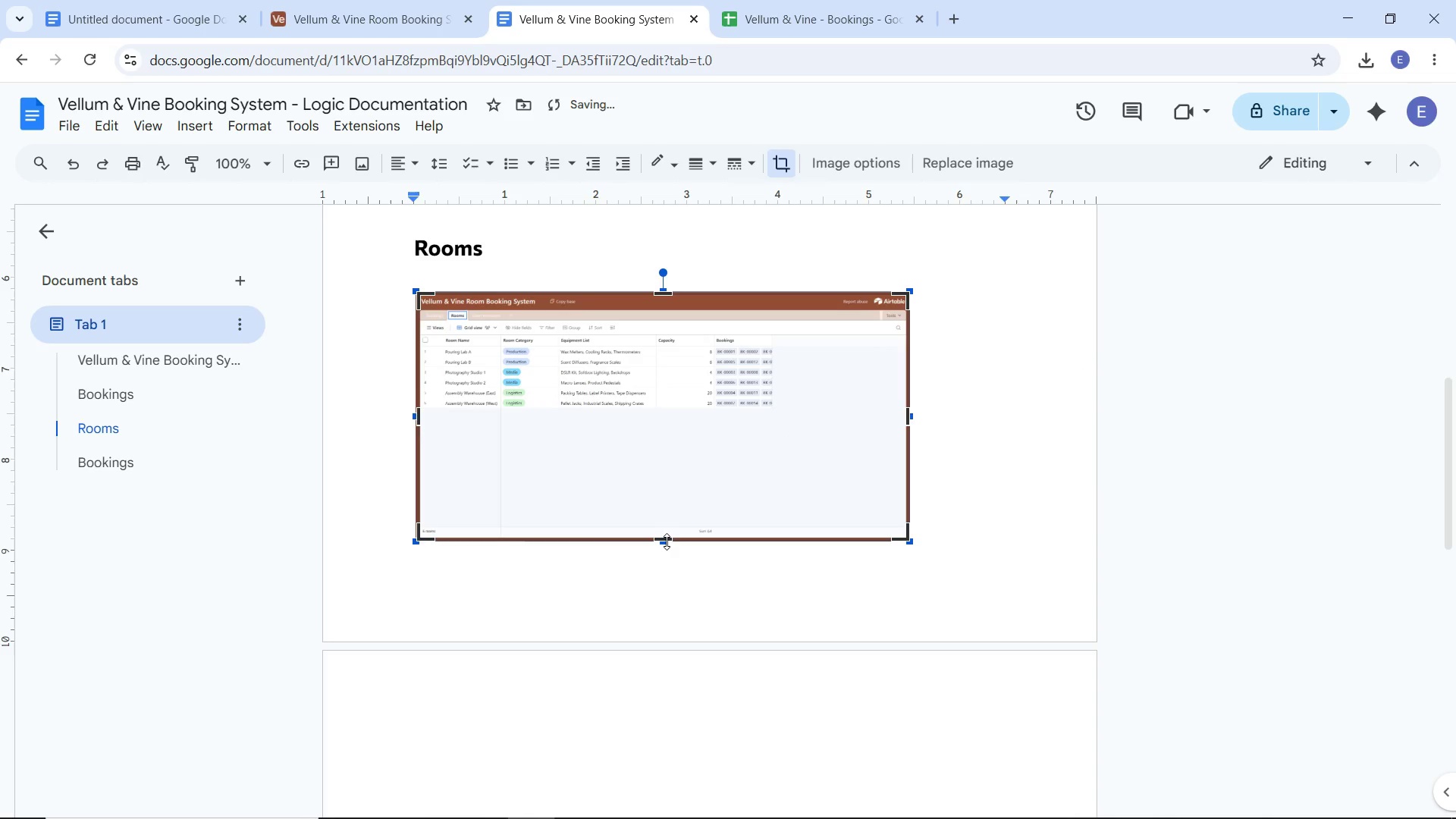 
left_click_drag(start_coordinate=[667, 541], to_coordinate=[661, 438])
 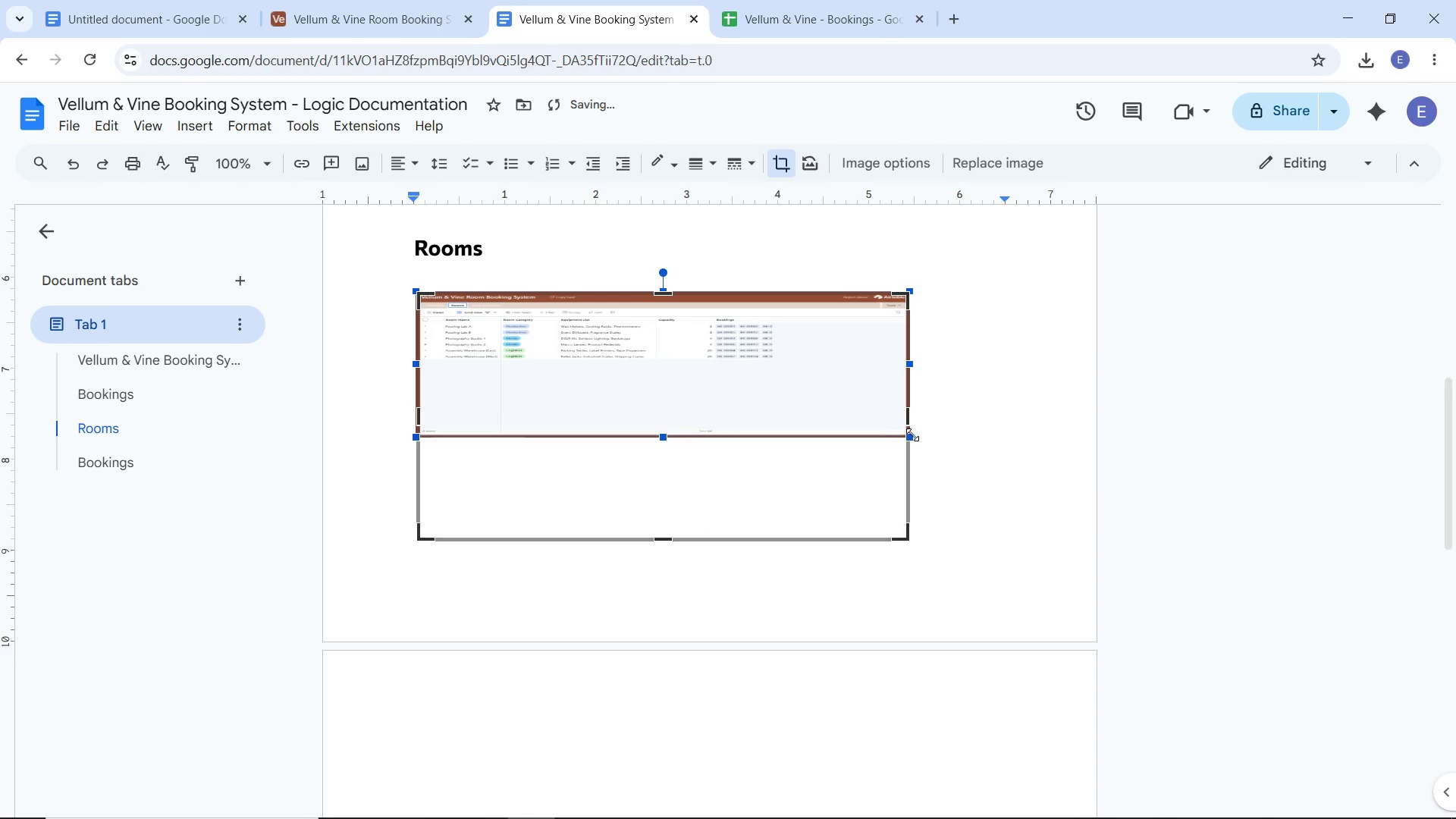 
left_click_drag(start_coordinate=[912, 435], to_coordinate=[988, 470])
 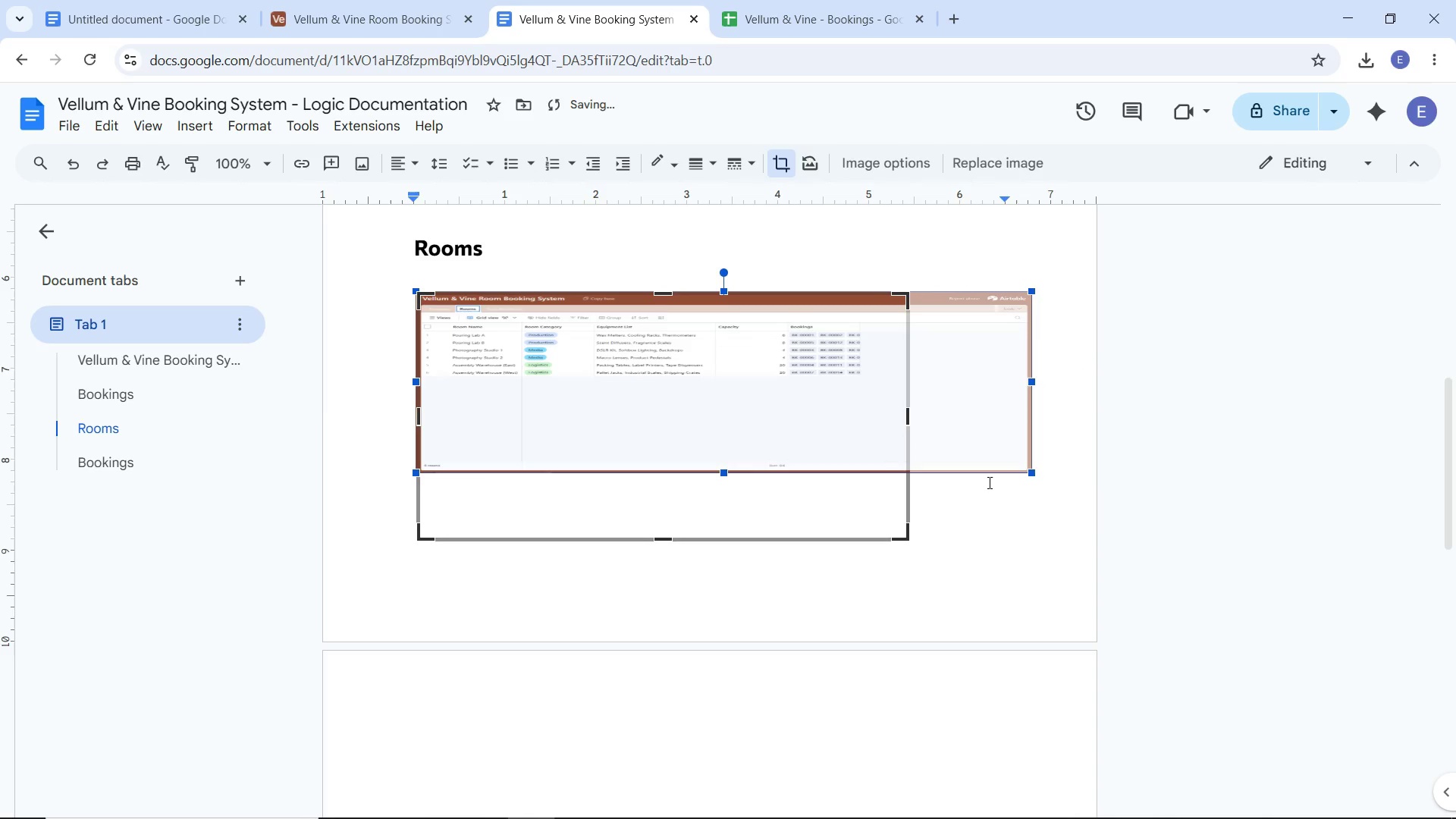 
key(Enter)
 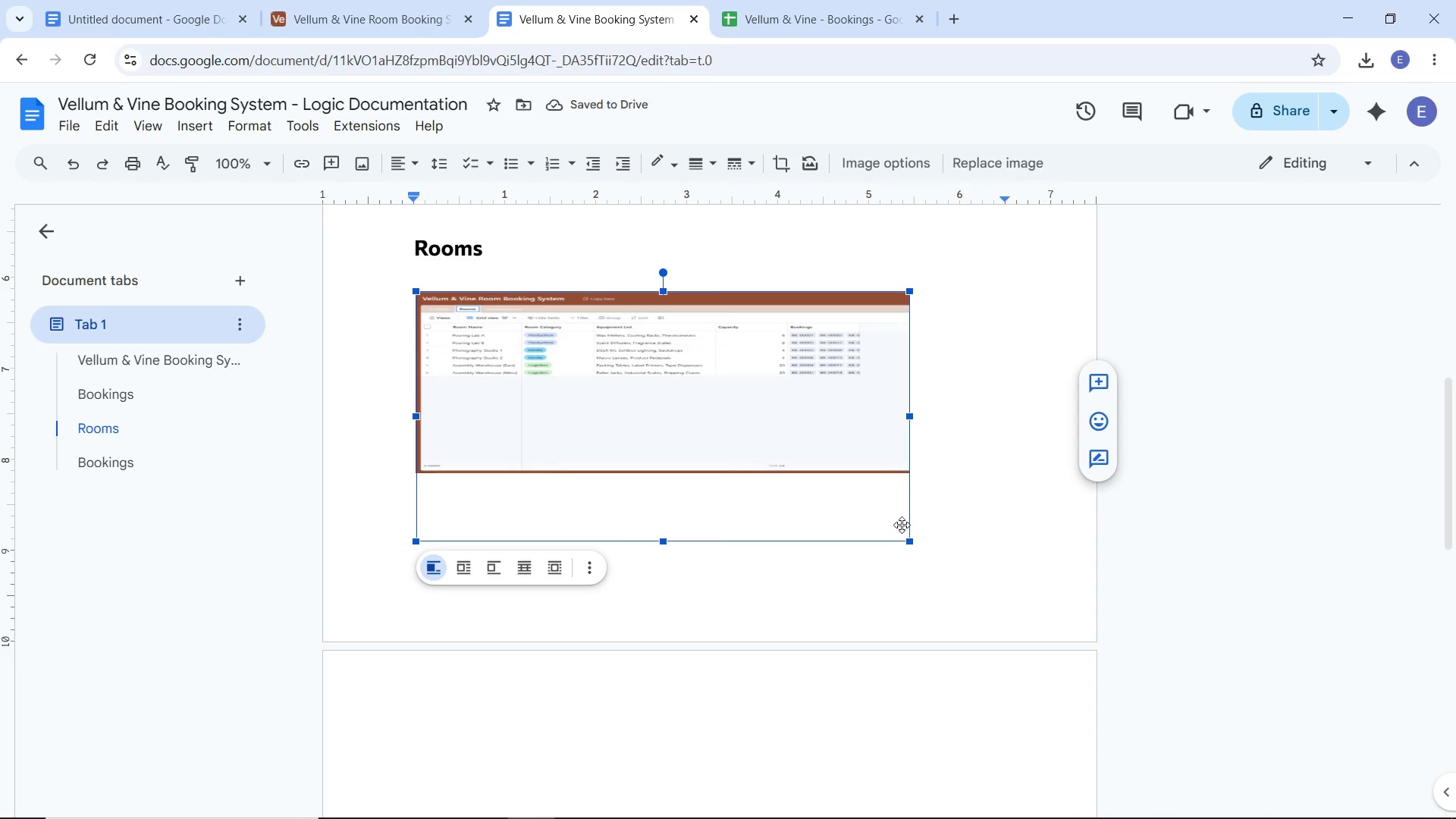 
key(Control+Z)
 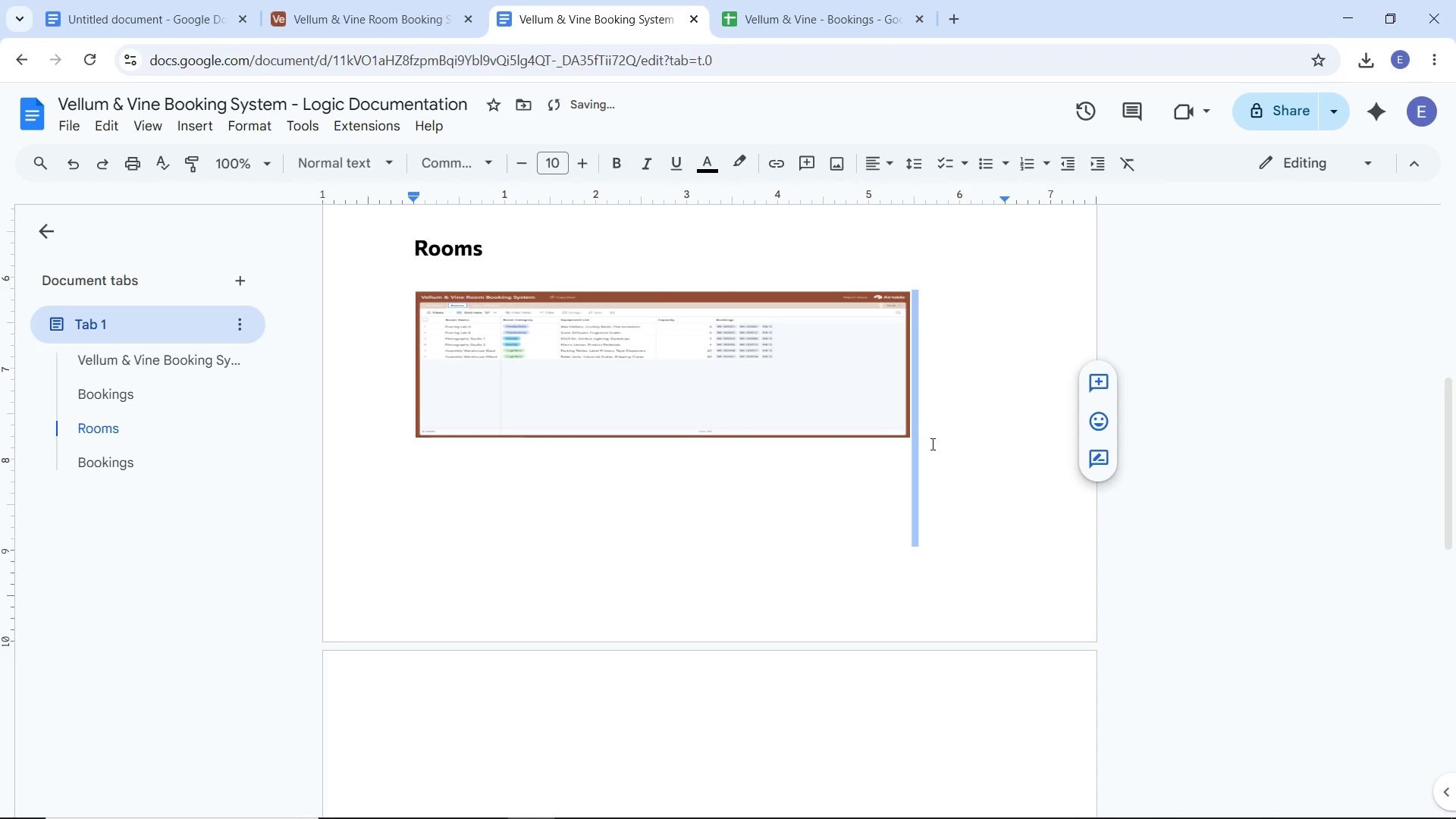 
left_click([847, 430])
 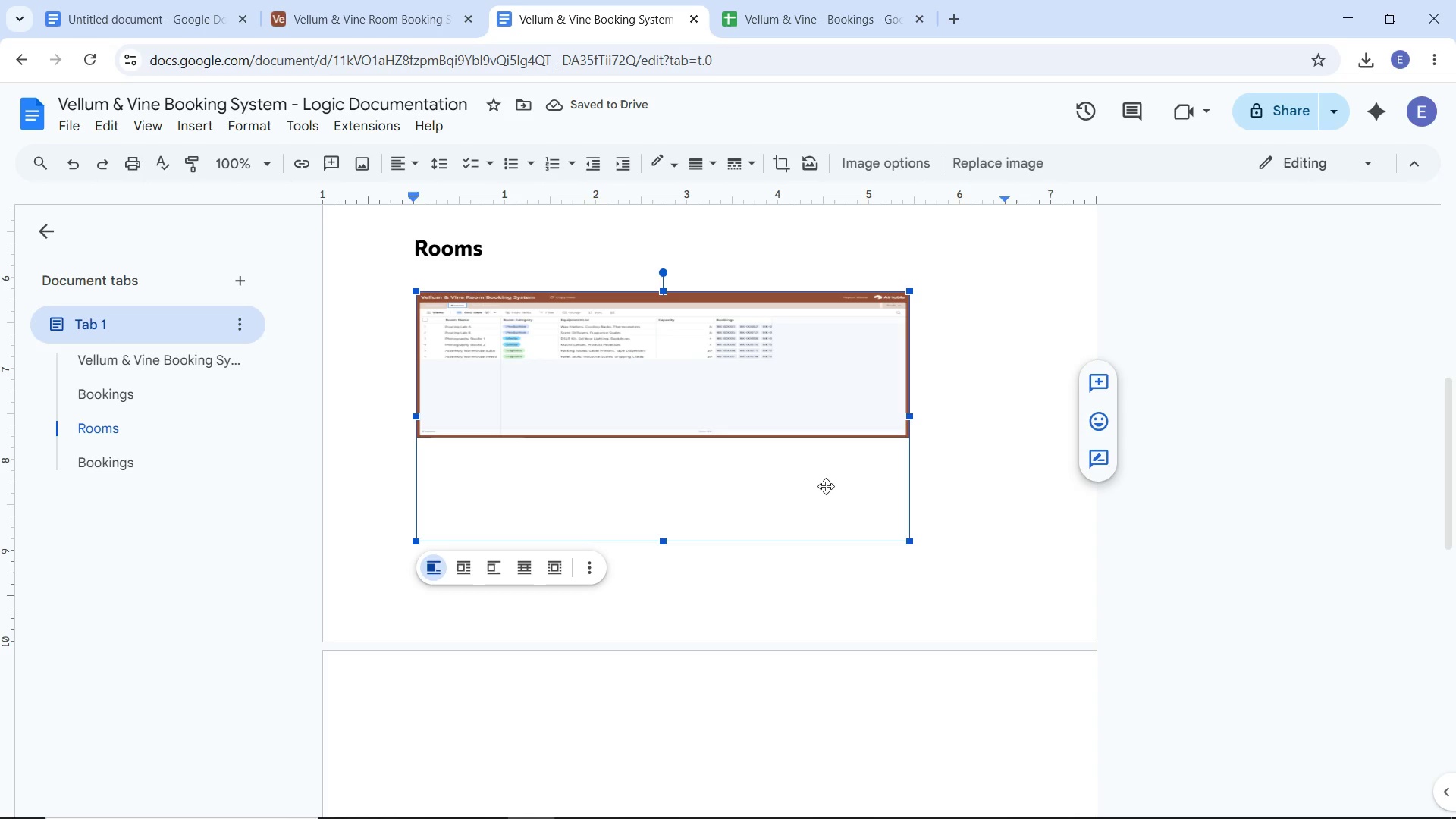 
double_click([760, 408])
 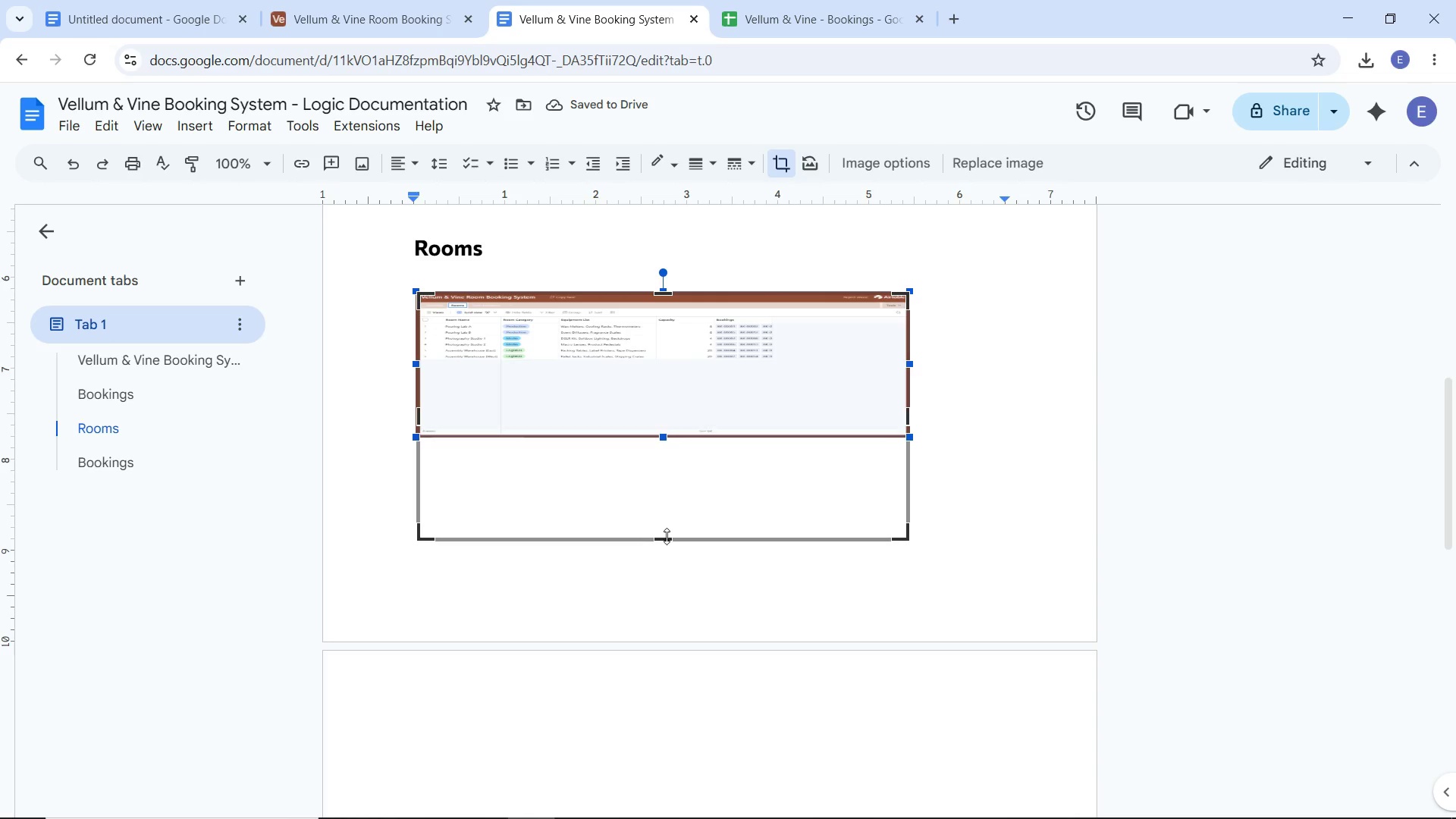 
left_click_drag(start_coordinate=[667, 537], to_coordinate=[662, 431])
 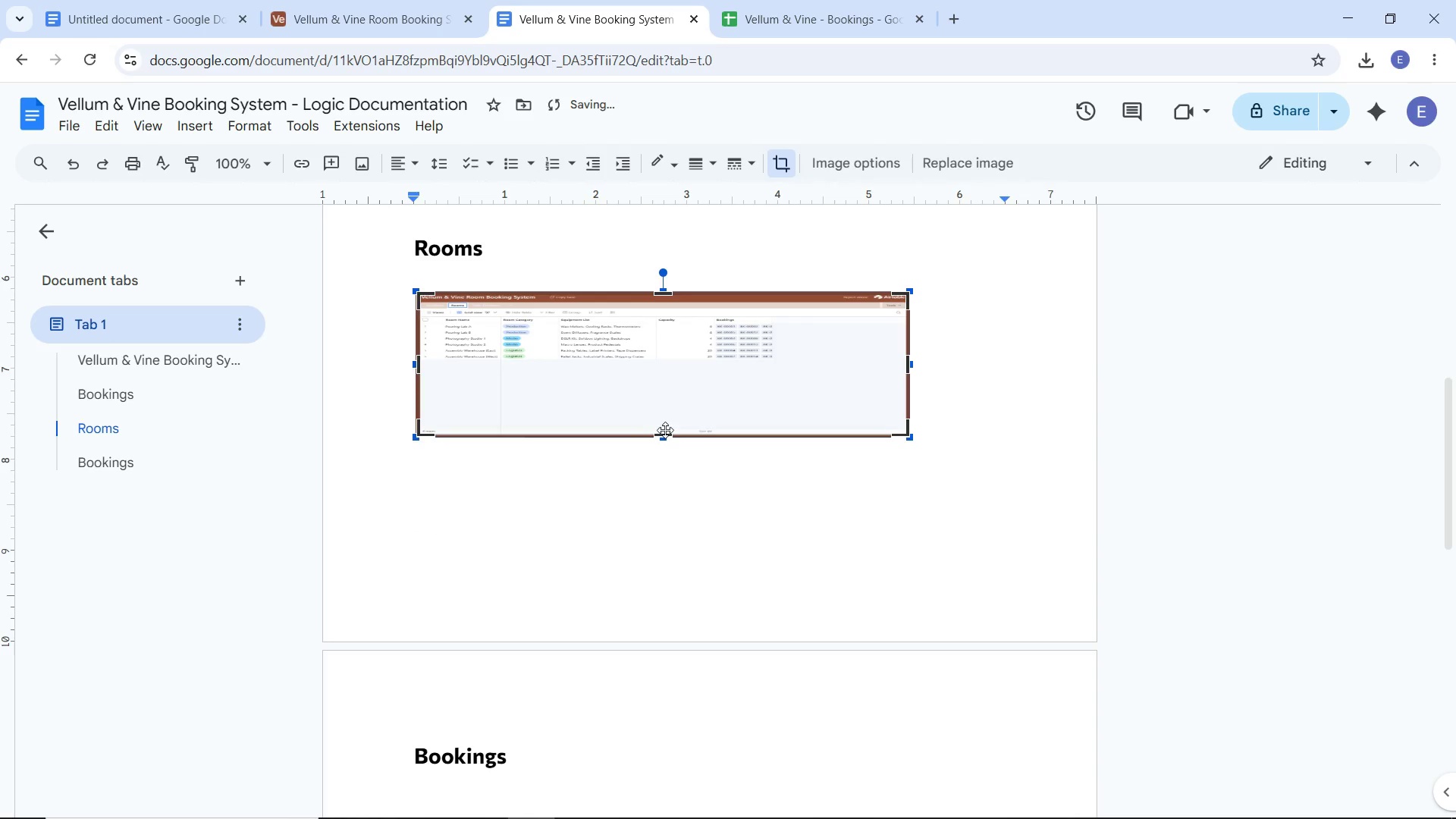 
key(Enter)
 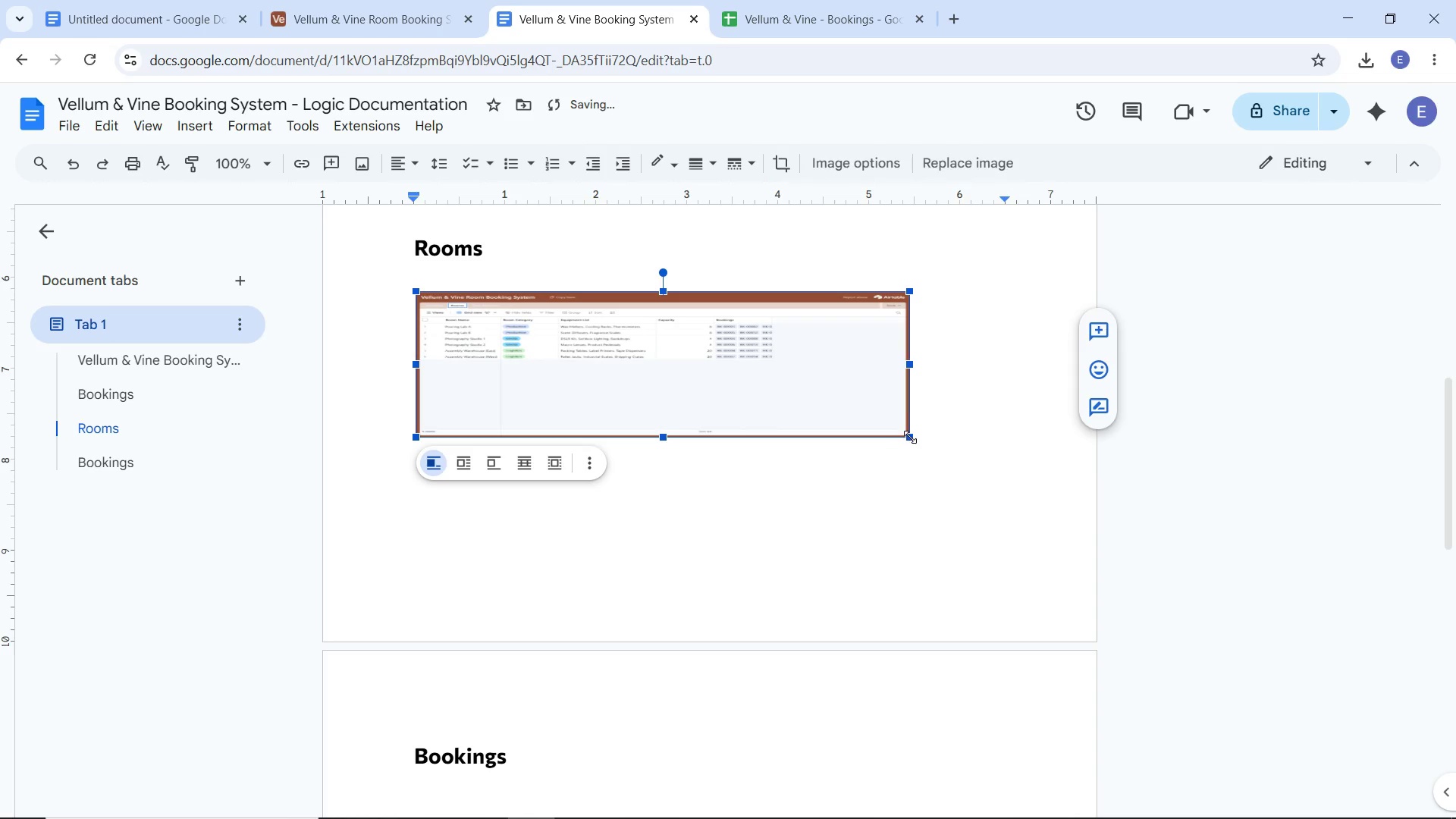 
left_click_drag(start_coordinate=[910, 437], to_coordinate=[981, 472])
 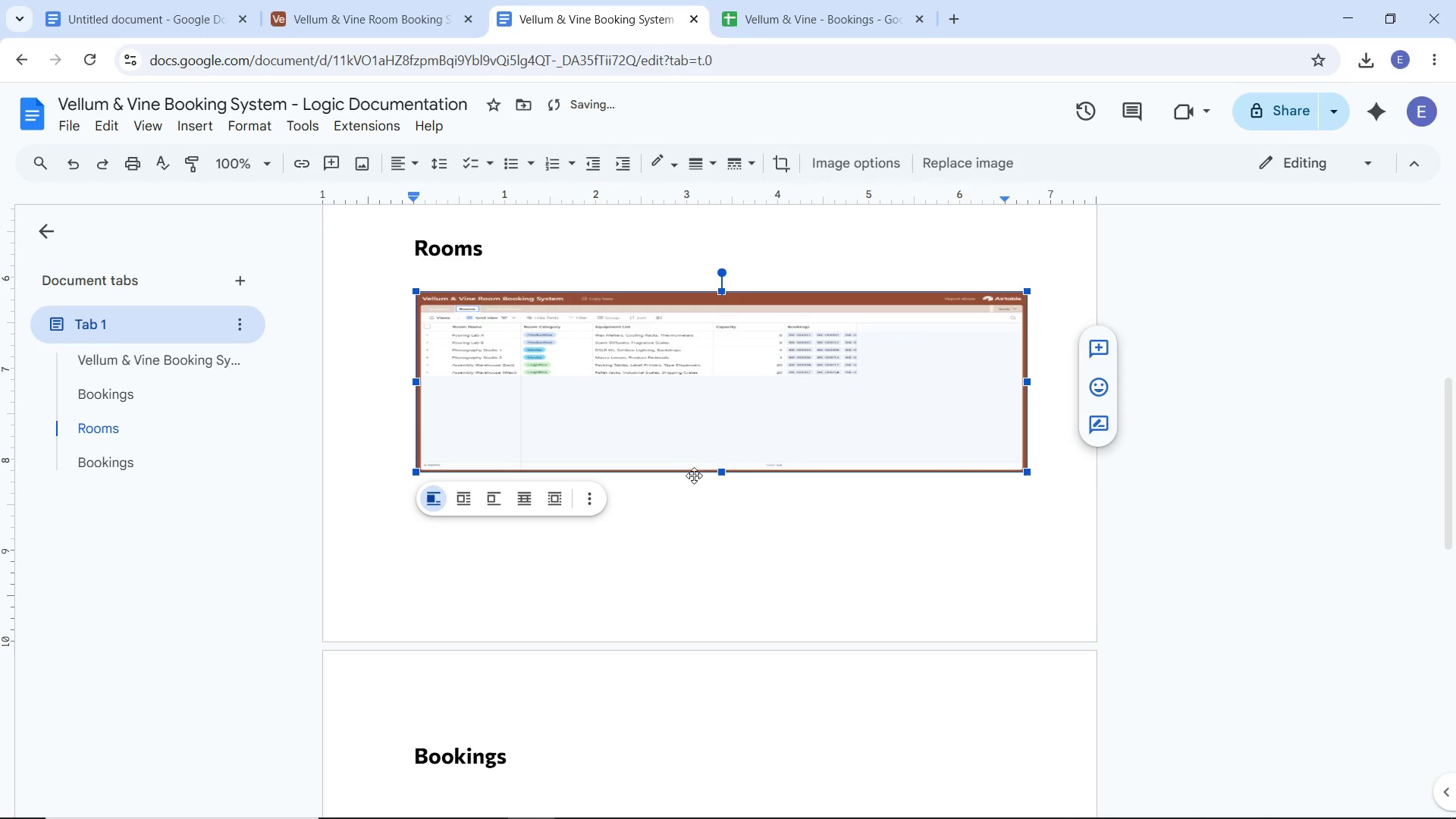 
scroll: coordinate [541, 564], scroll_direction: down, amount: 4.0
 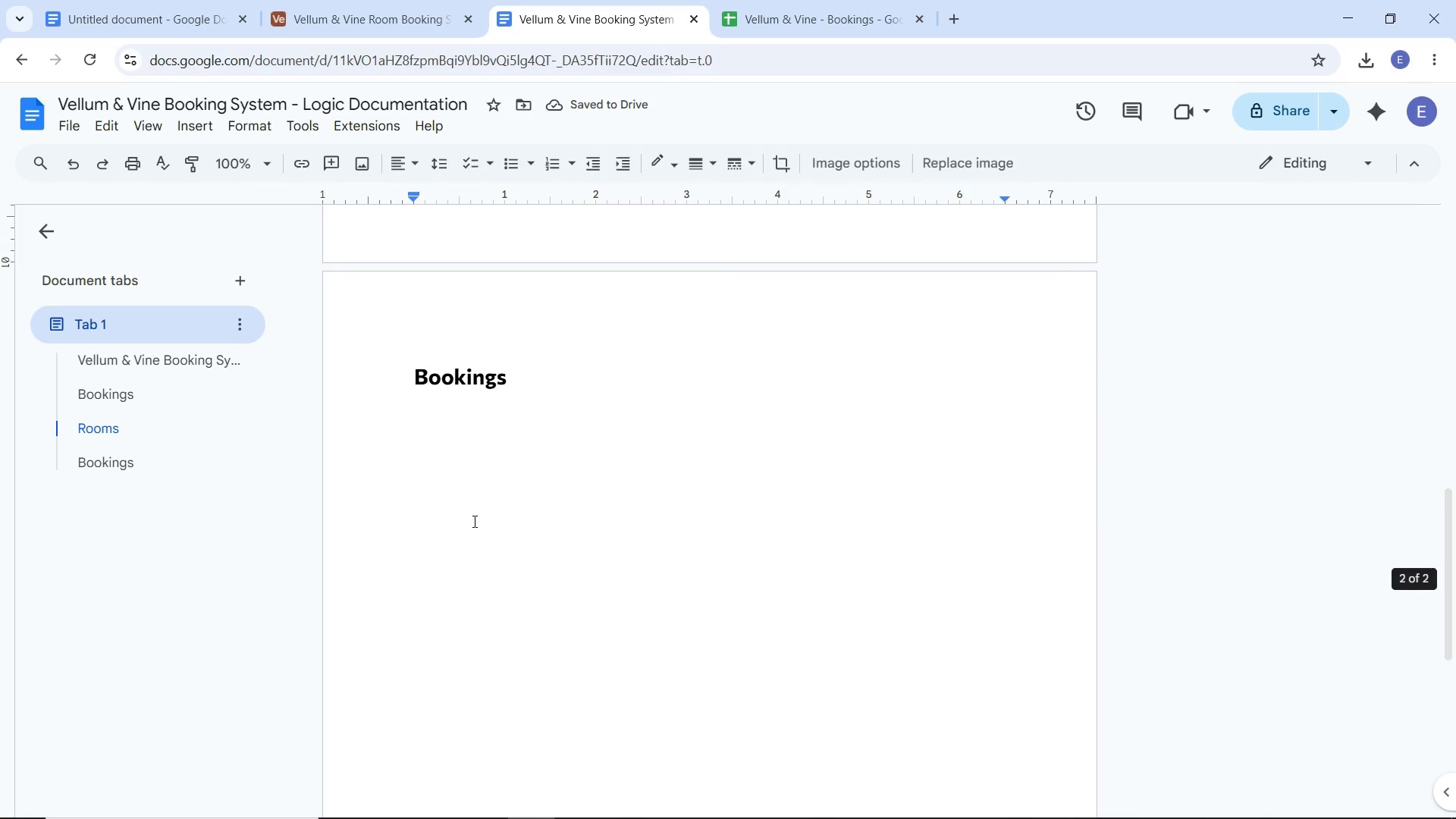 
left_click([473, 521])
 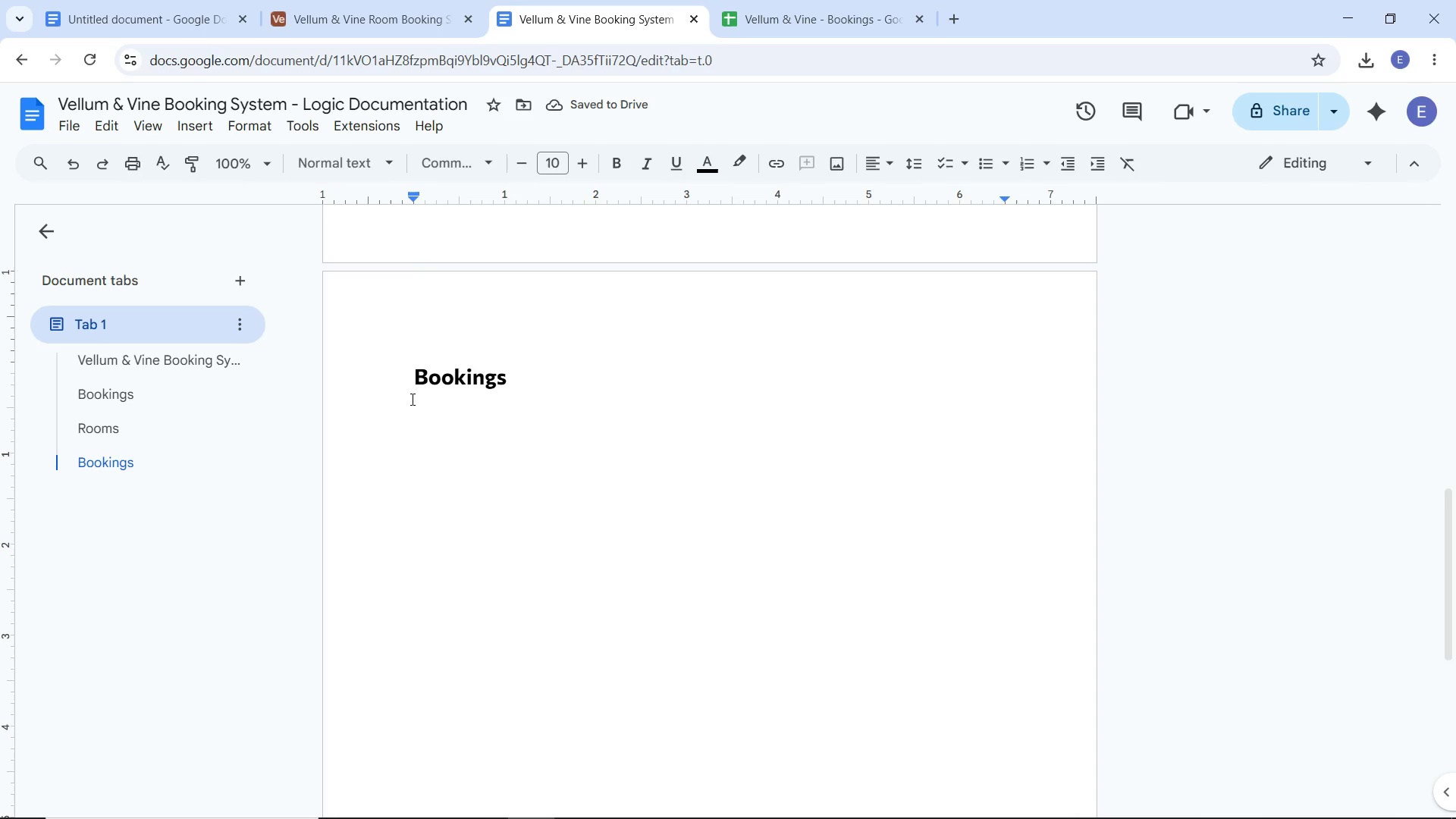 
left_click_drag(start_coordinate=[414, 382], to_coordinate=[475, 464])
 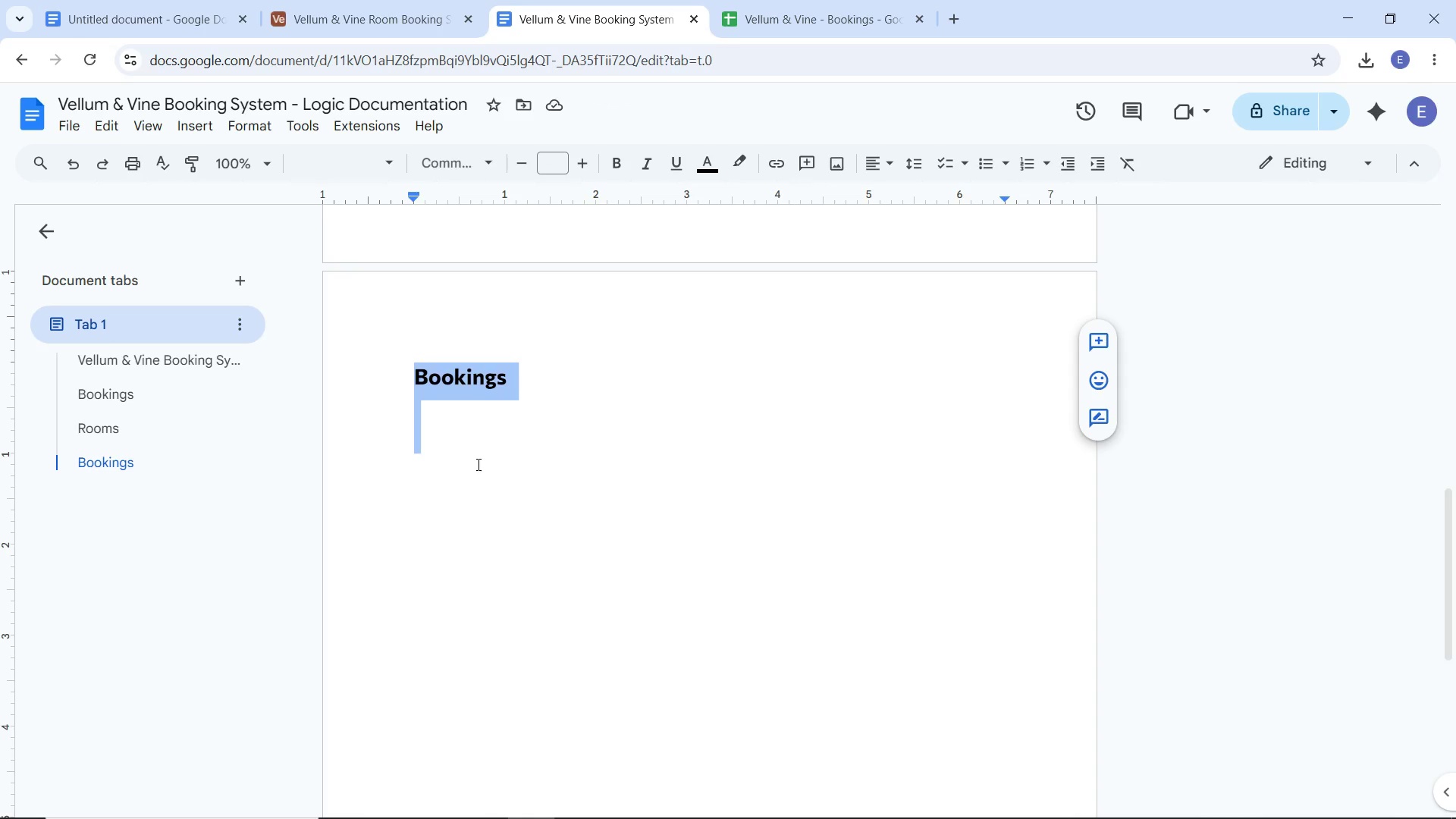 
key(Control+C)
 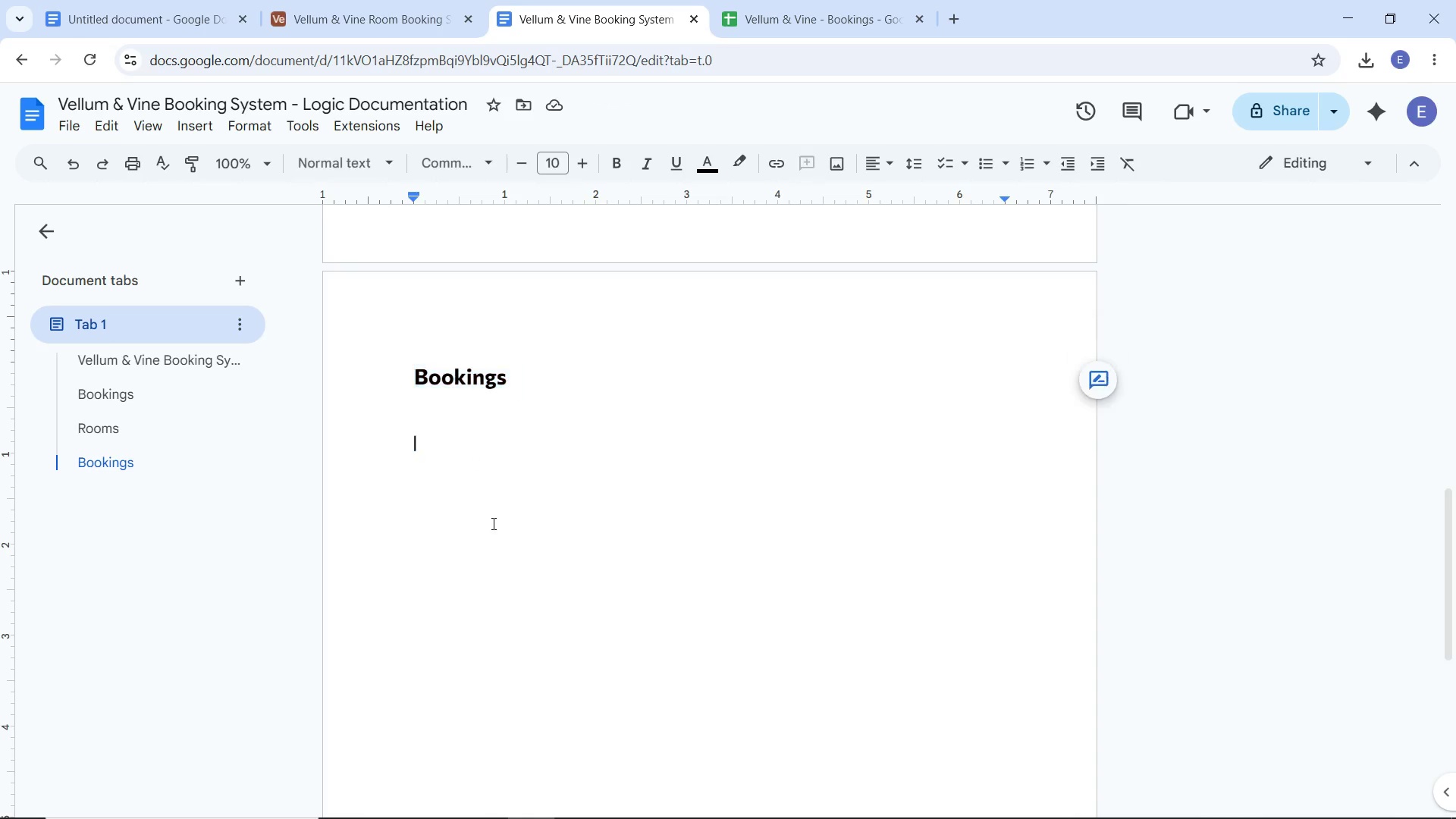 
left_click([492, 523])
 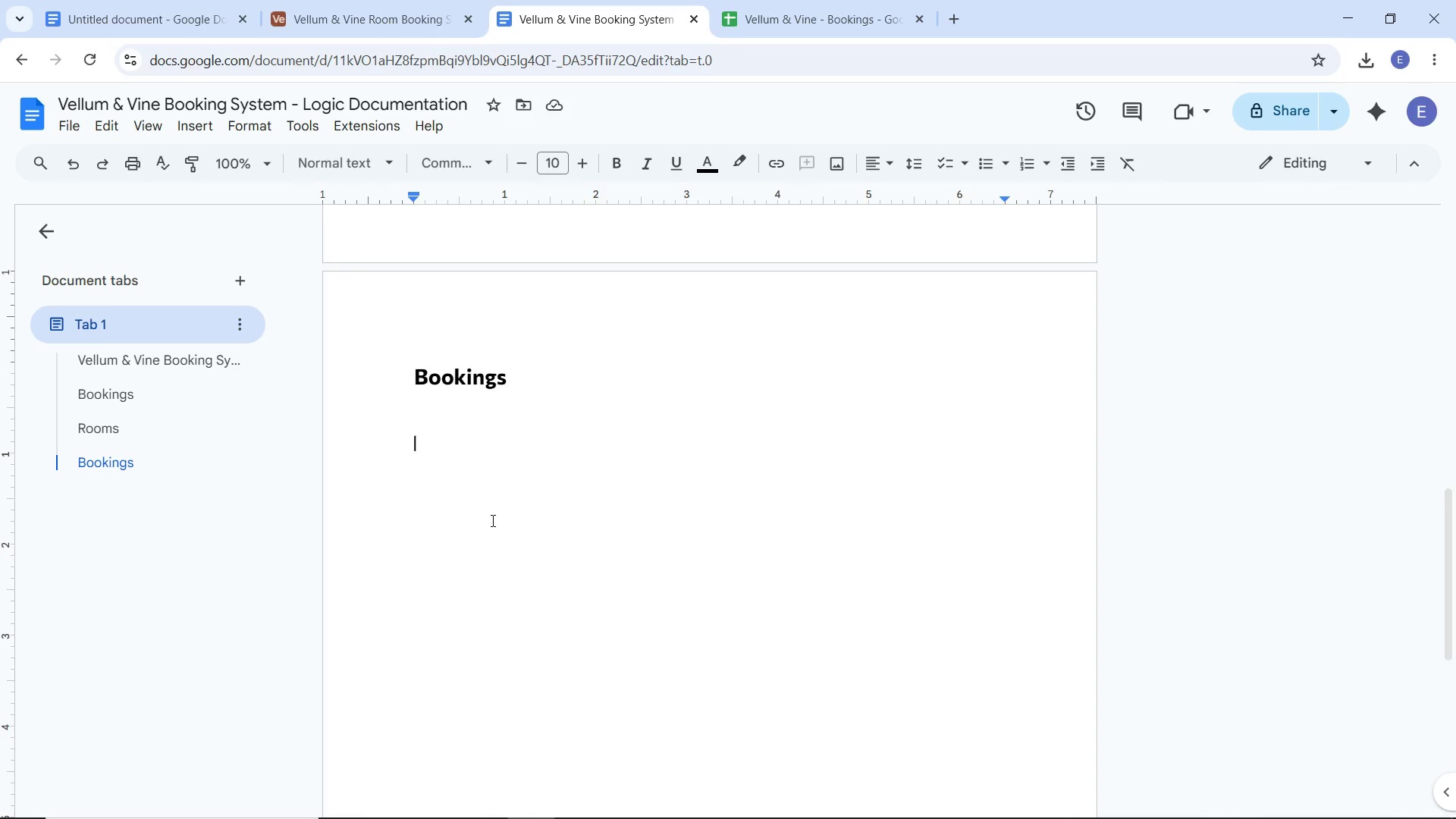 
key(Enter)
 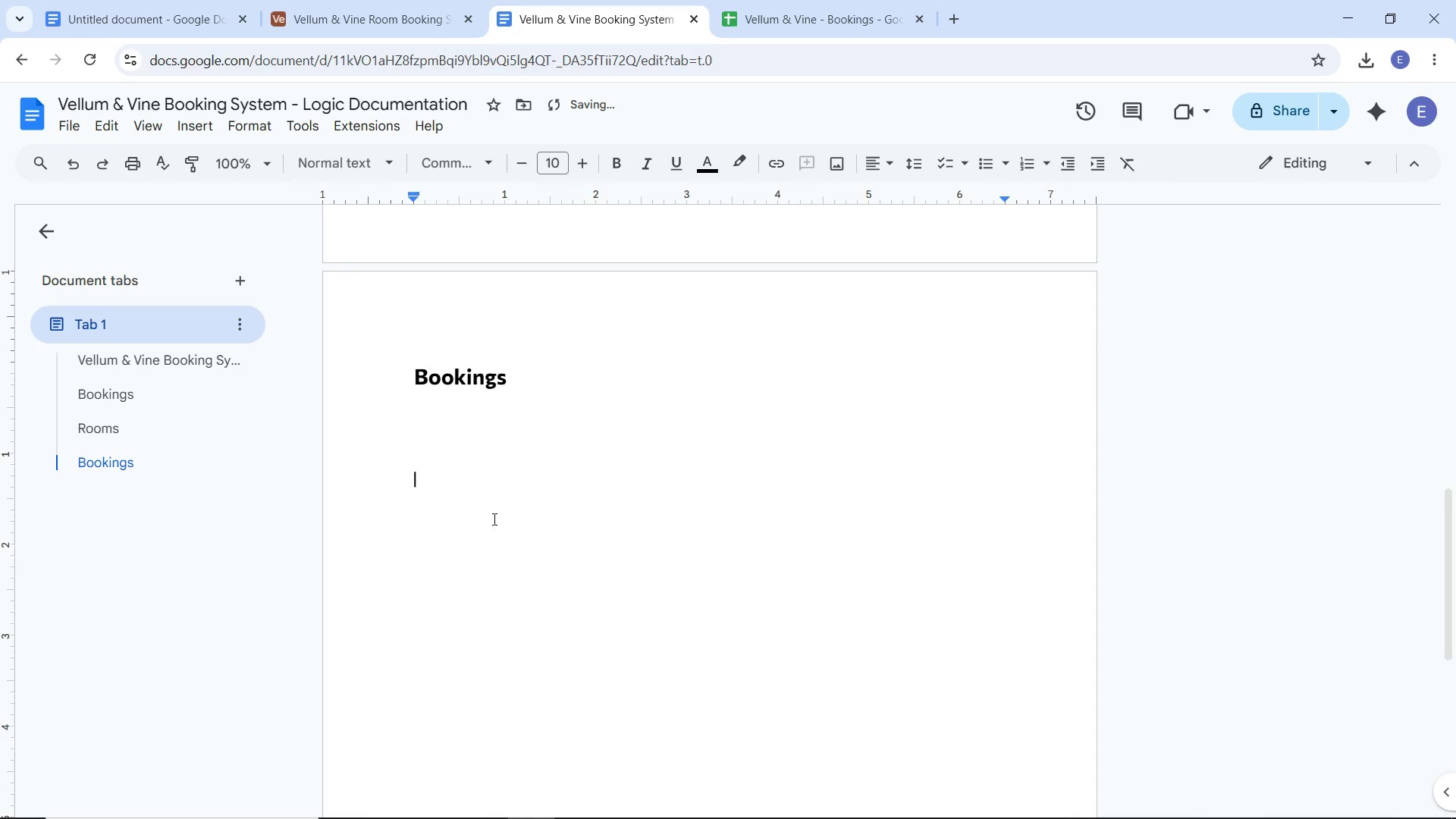 
key(Enter)
 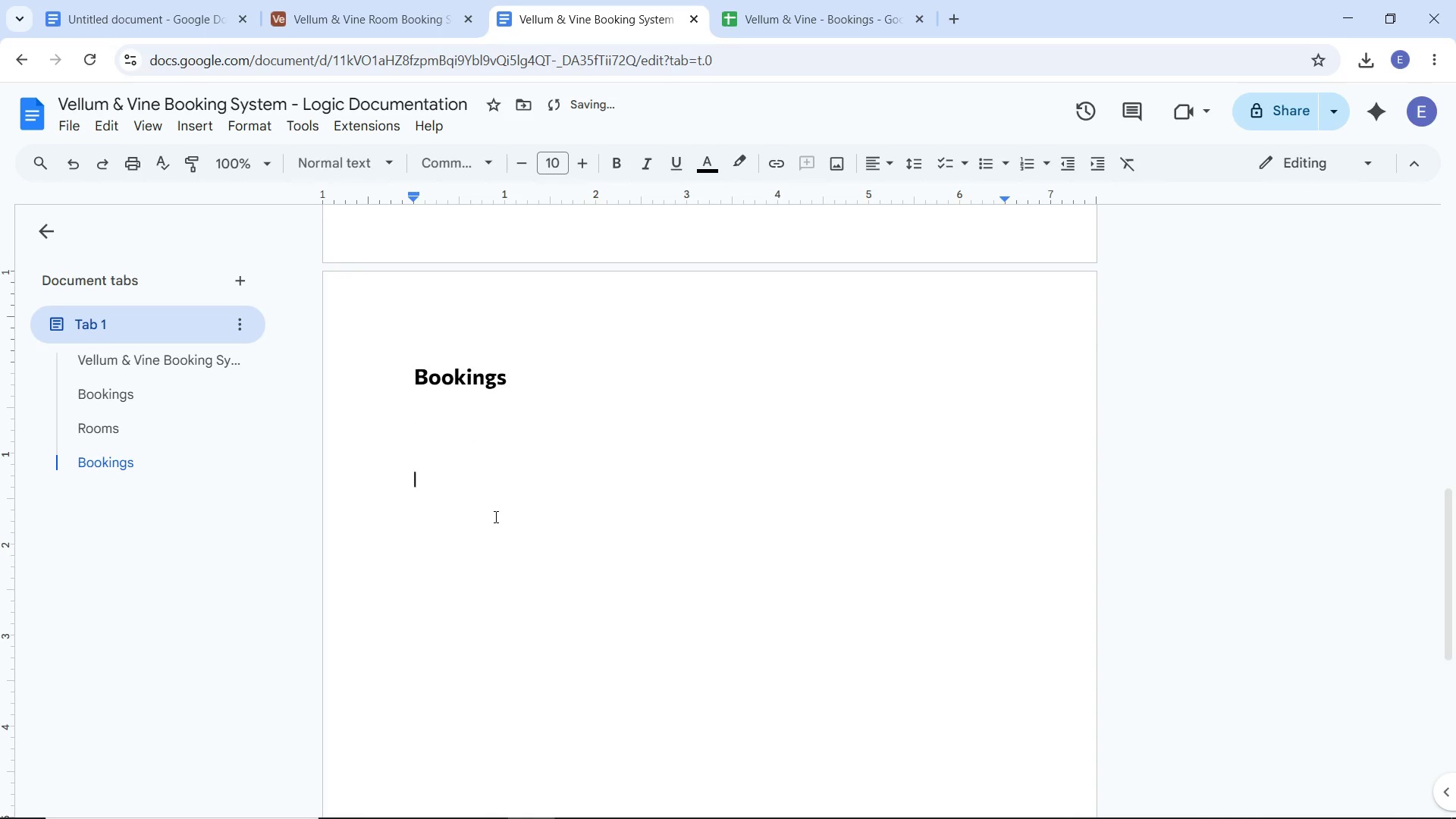 
key(Control+V)
 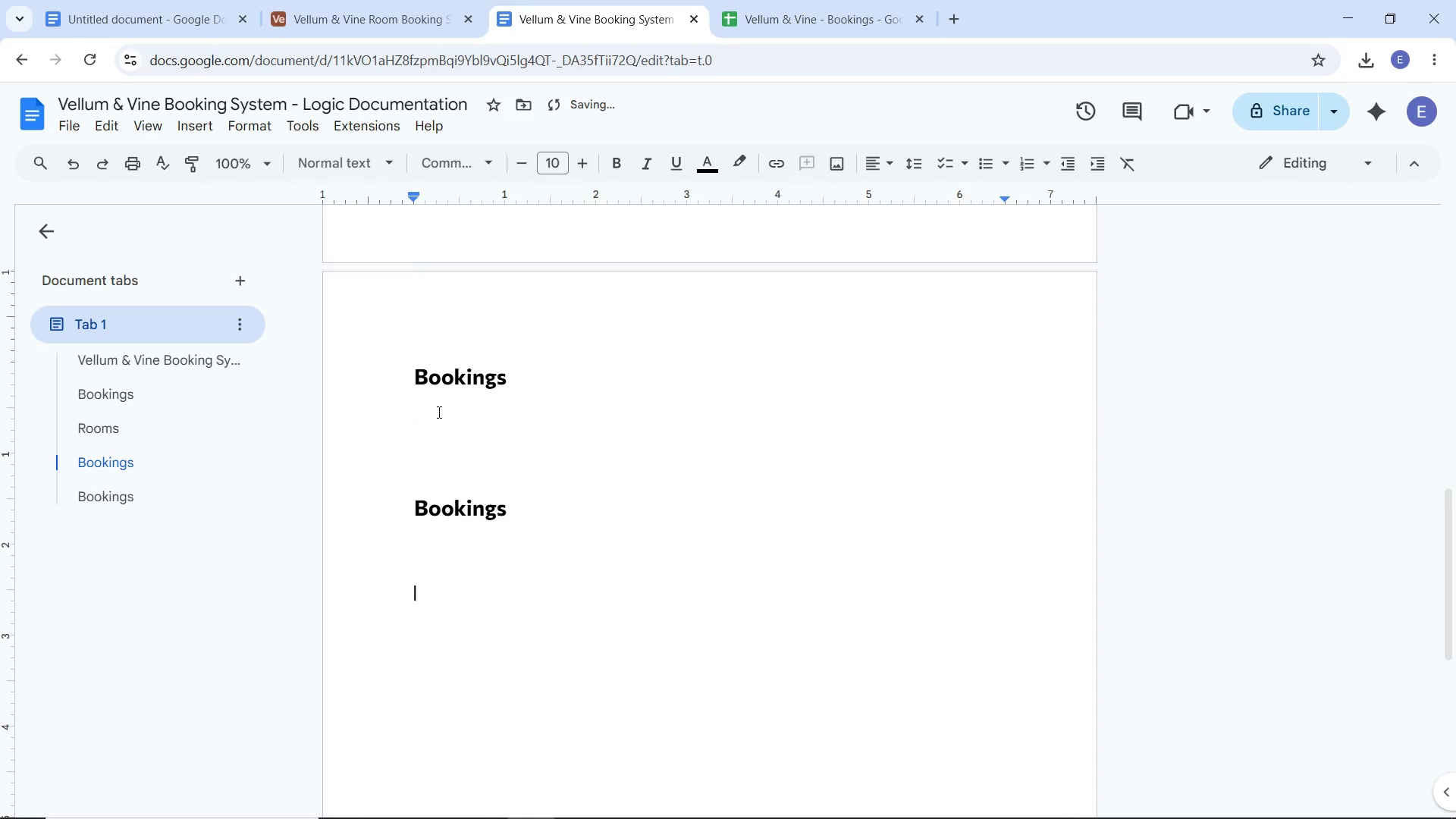 
scroll: coordinate [448, 425], scroll_direction: up, amount: 3.0
 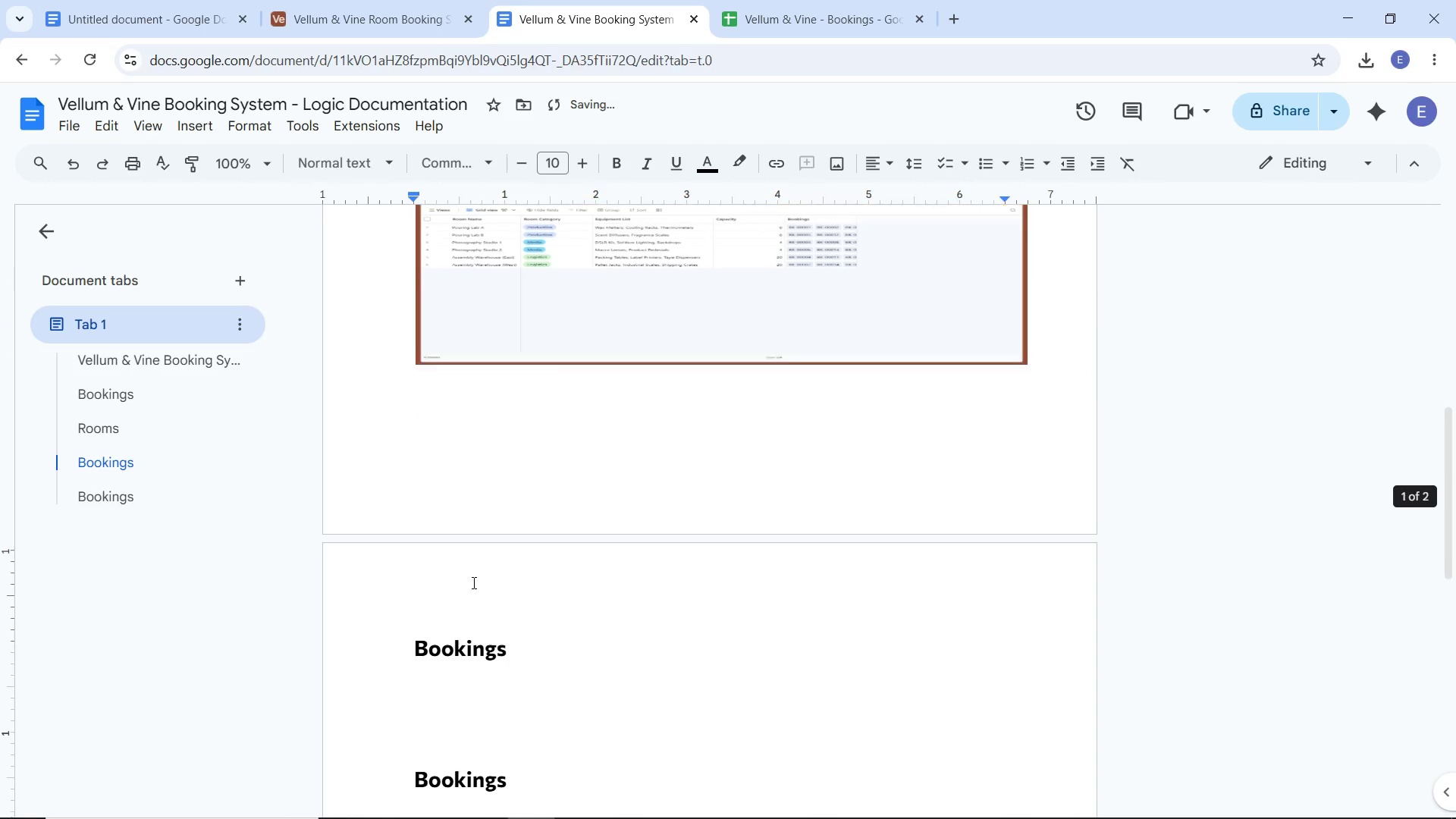 
scroll: coordinate [472, 582], scroll_direction: down, amount: 1.0
 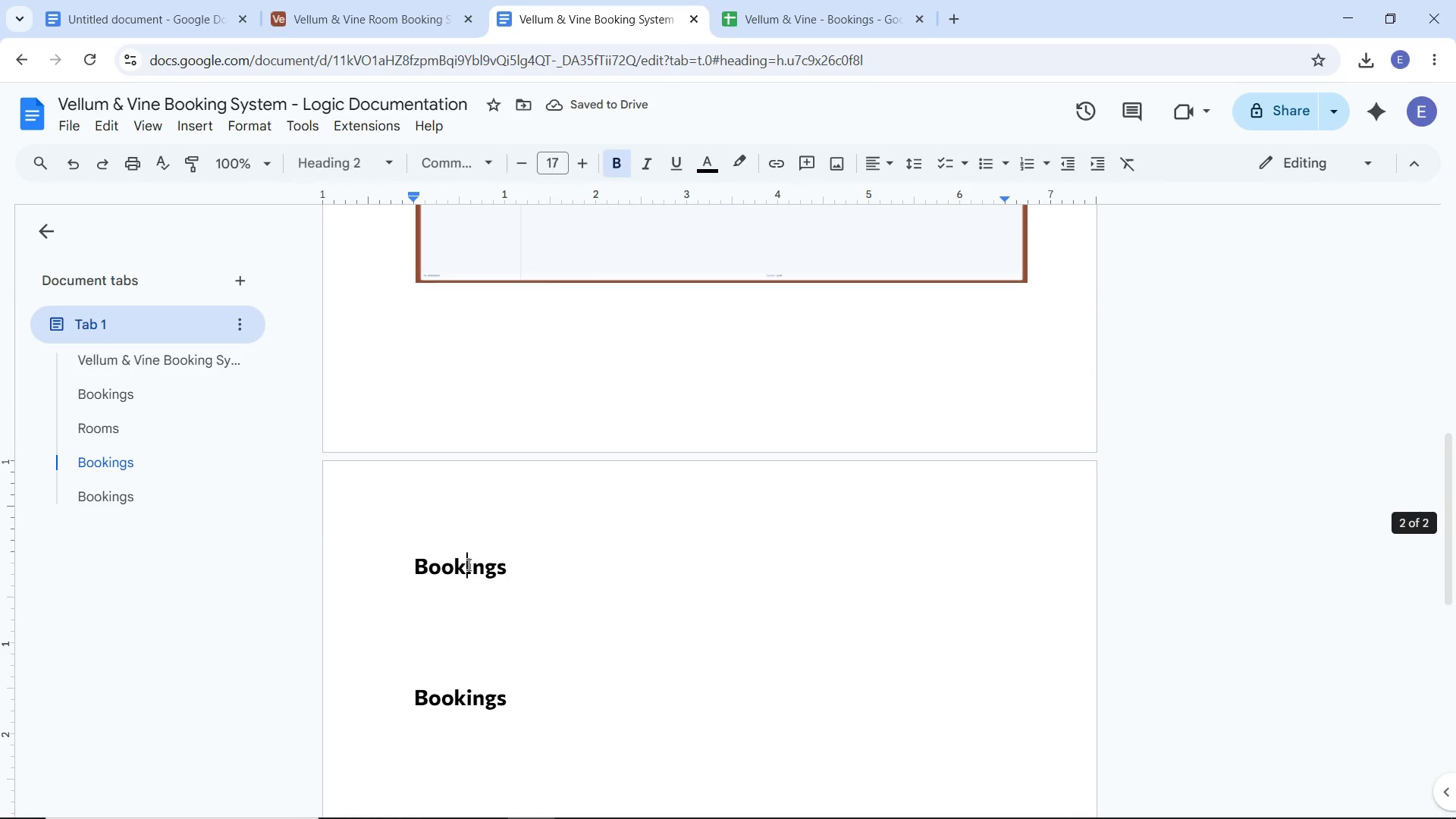 
double_click([467, 564])
 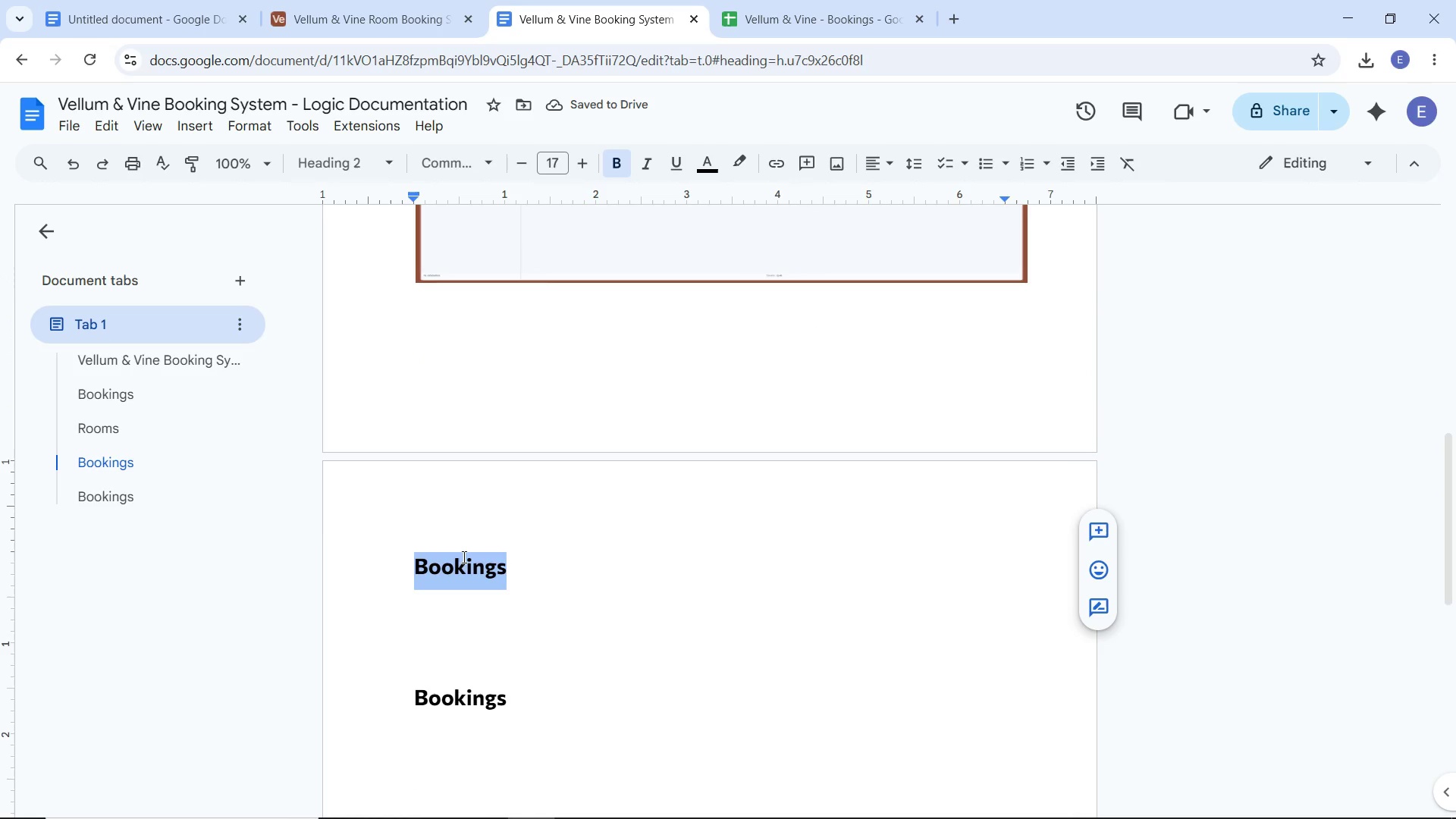 
type(Team Members)
 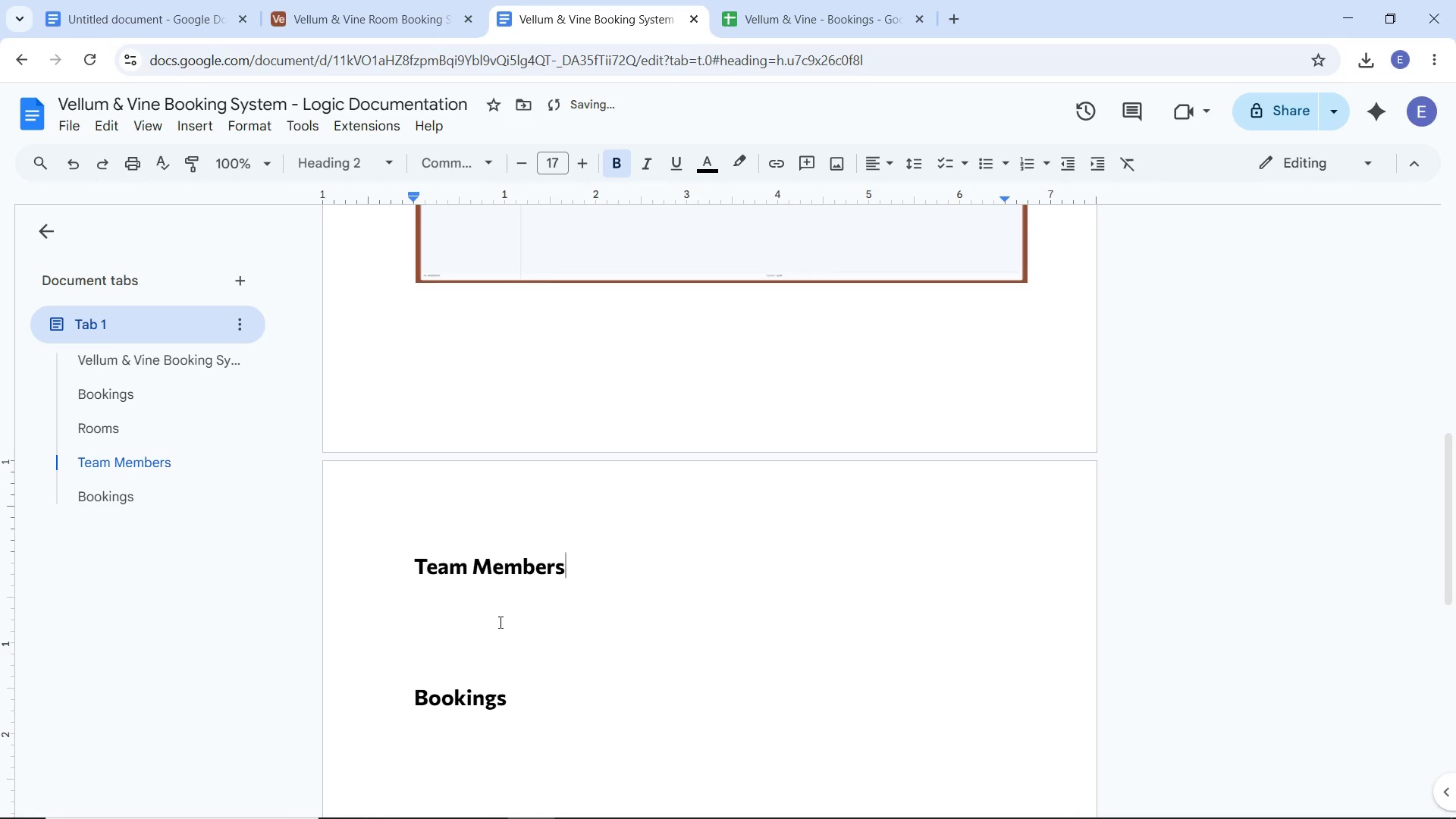 
left_click([446, 620])
 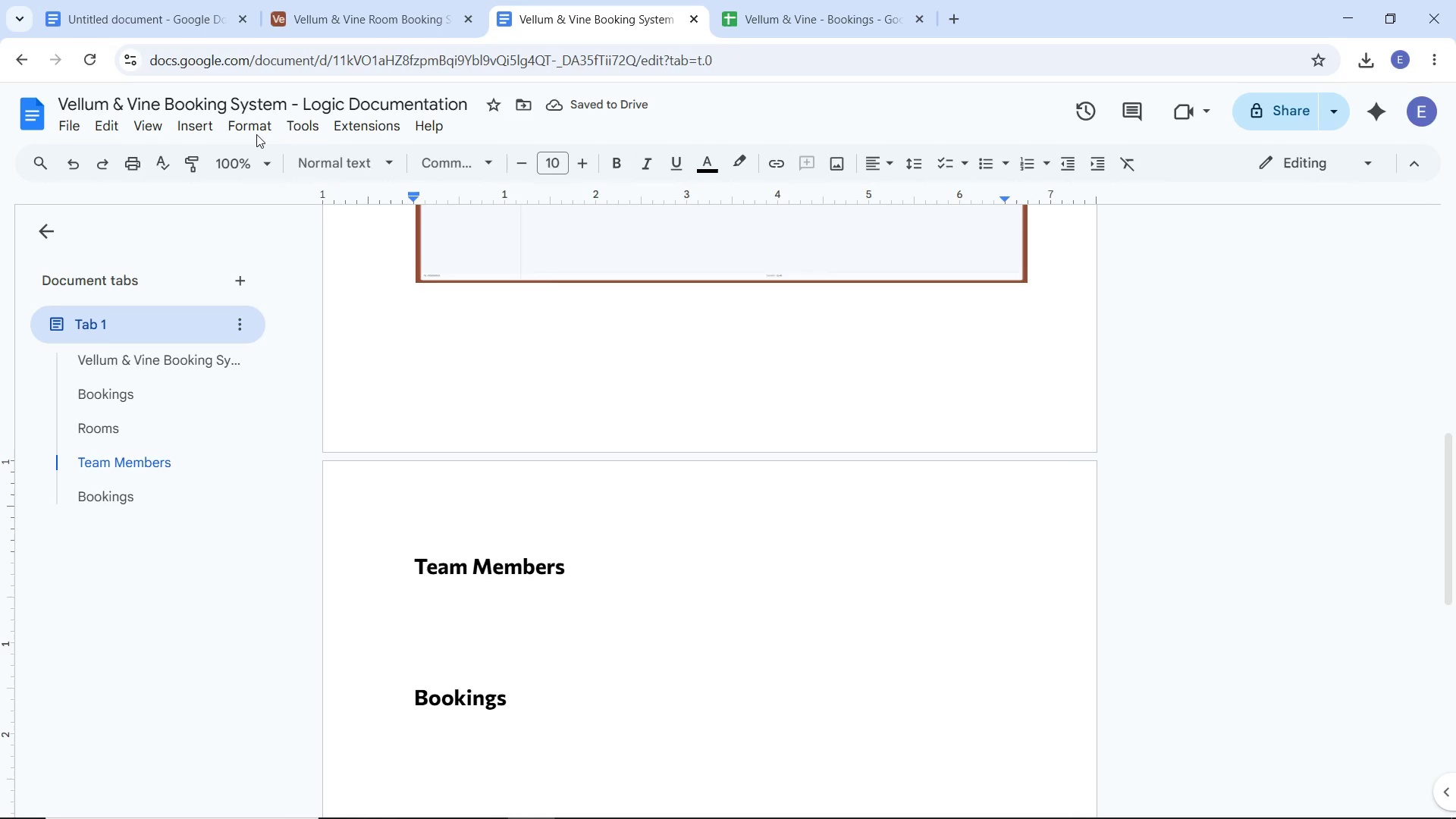 
left_click([199, 134])
 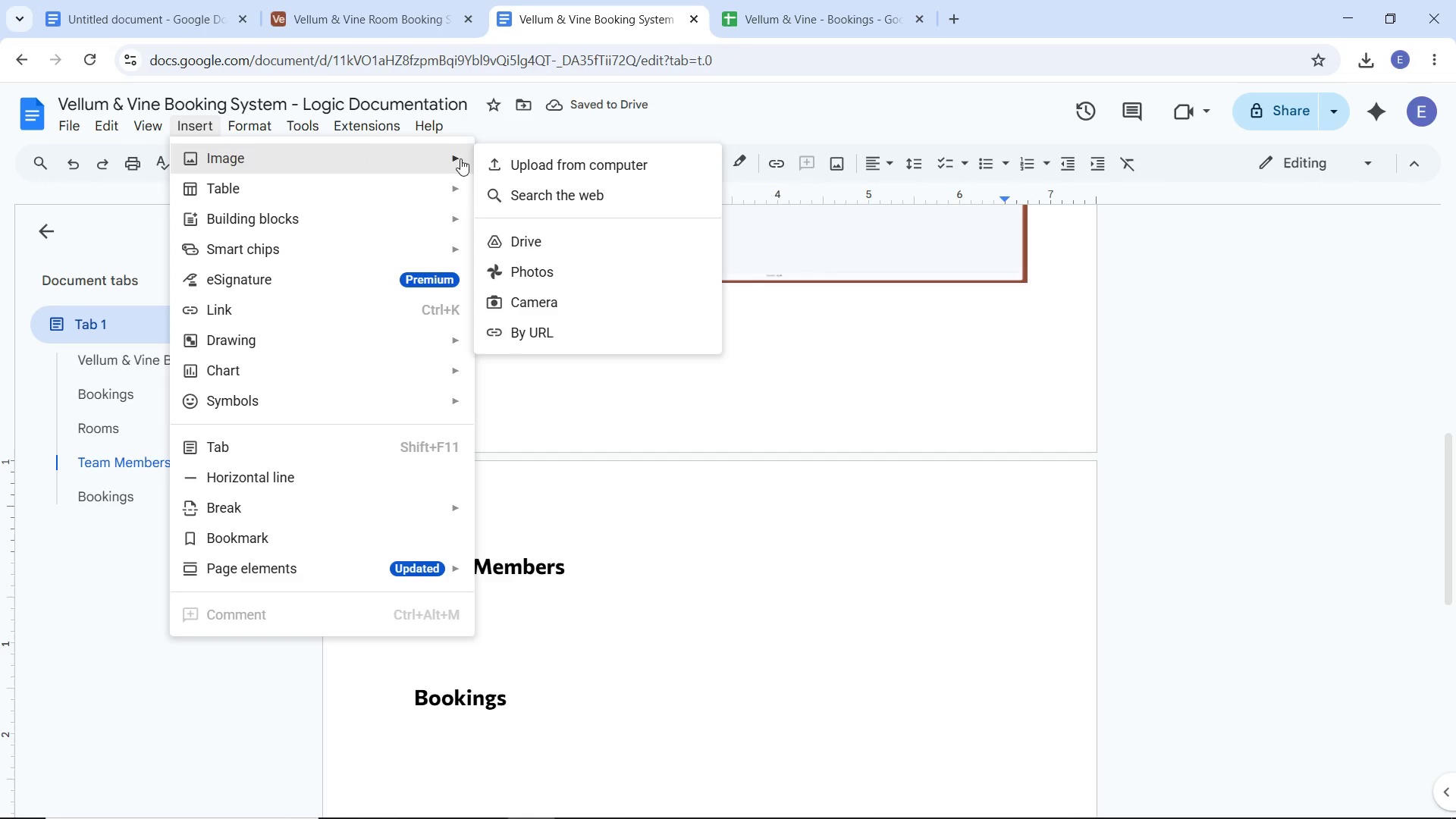 
left_click([595, 160])
 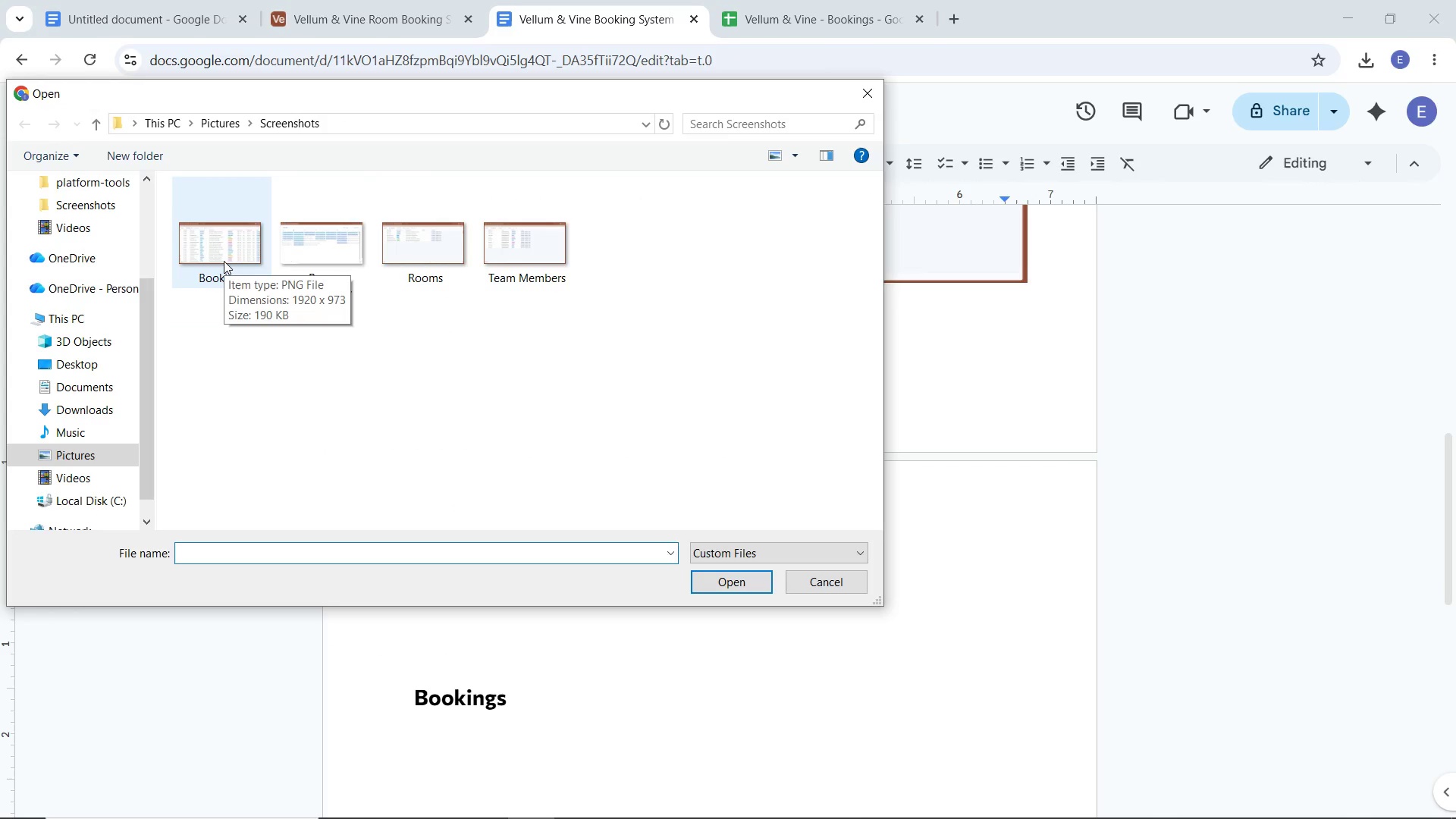 
double_click([506, 240])
 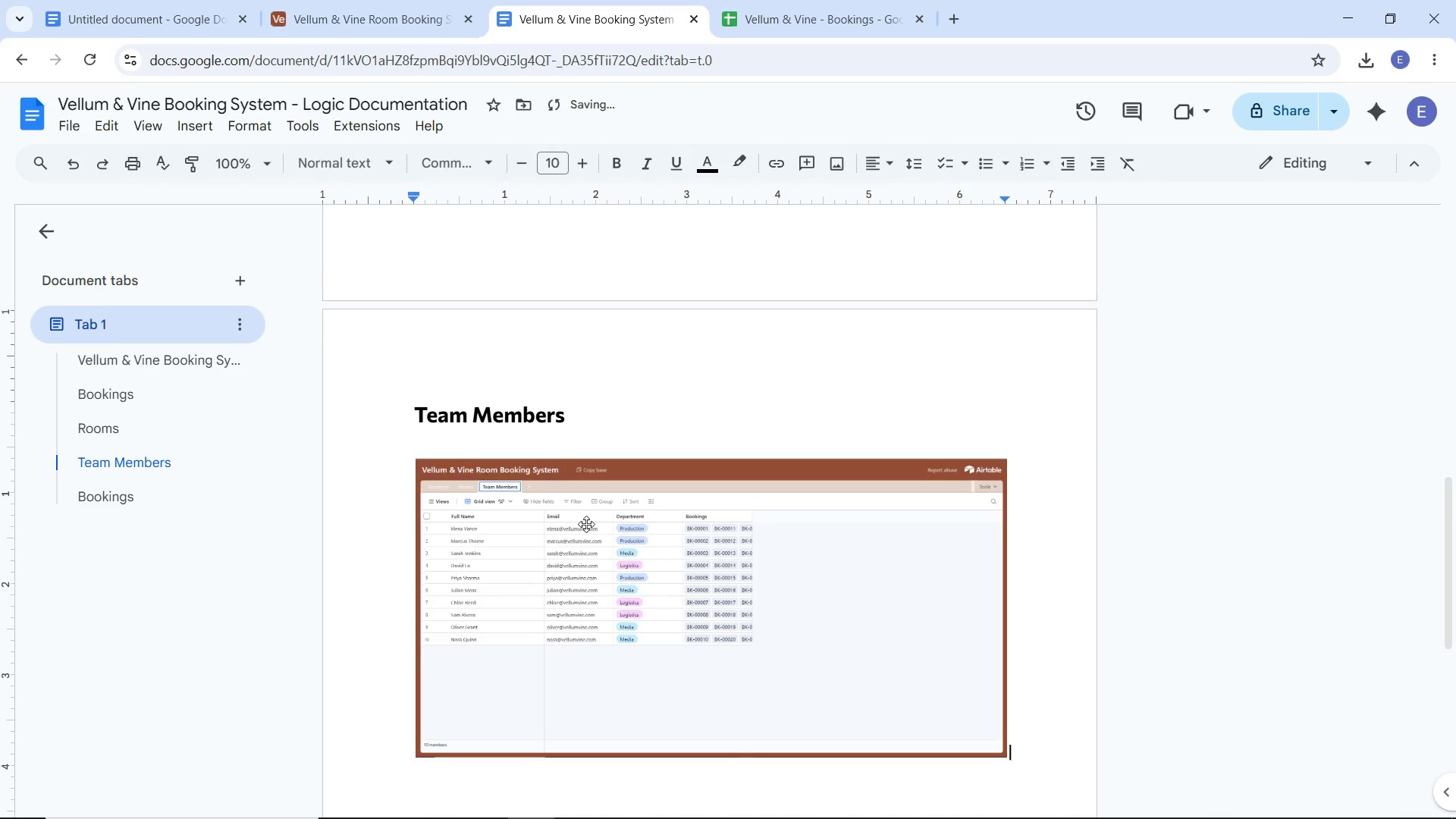 
scroll: coordinate [585, 525], scroll_direction: down, amount: 5.0
 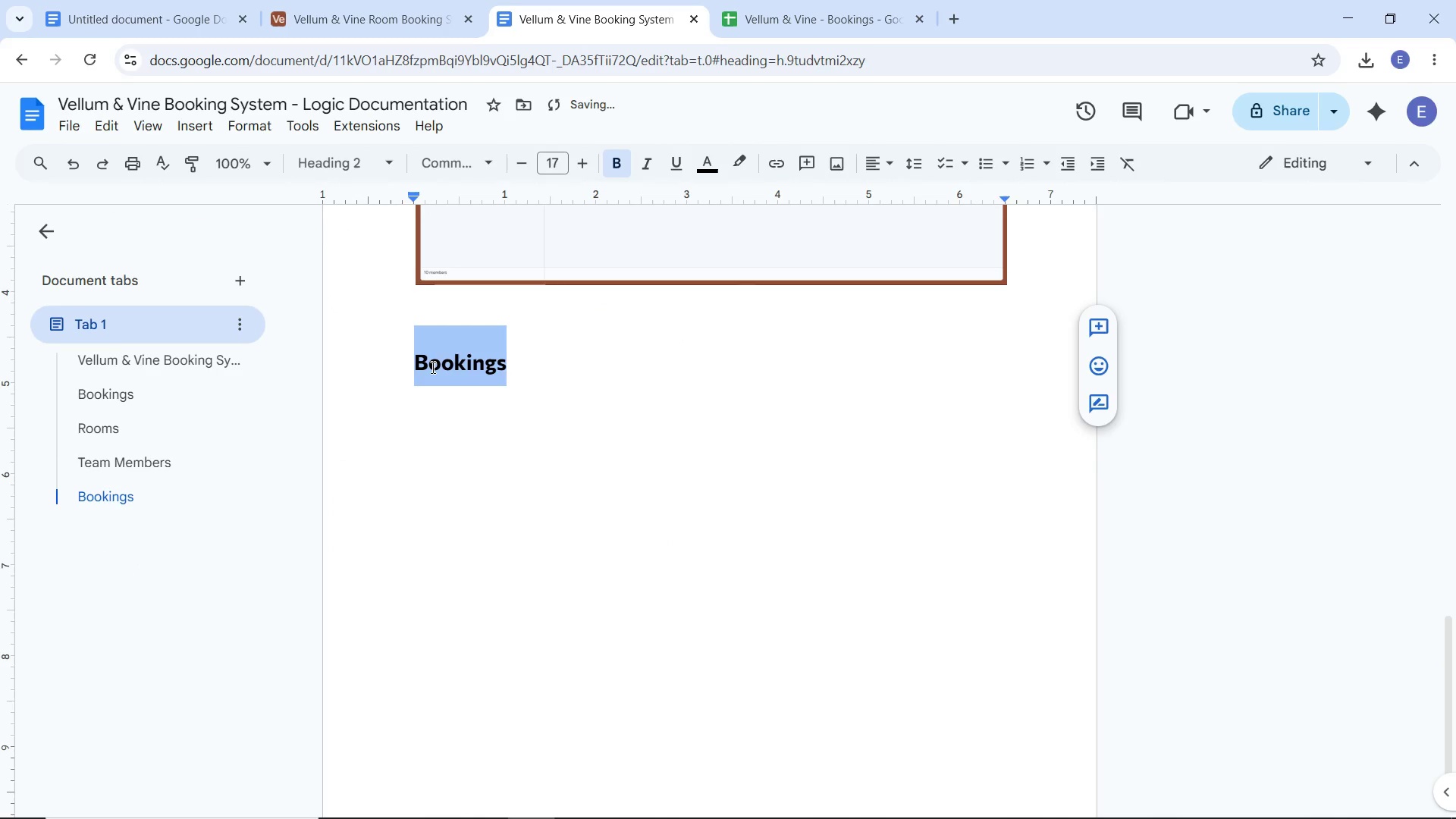 
type(Room Availability)
 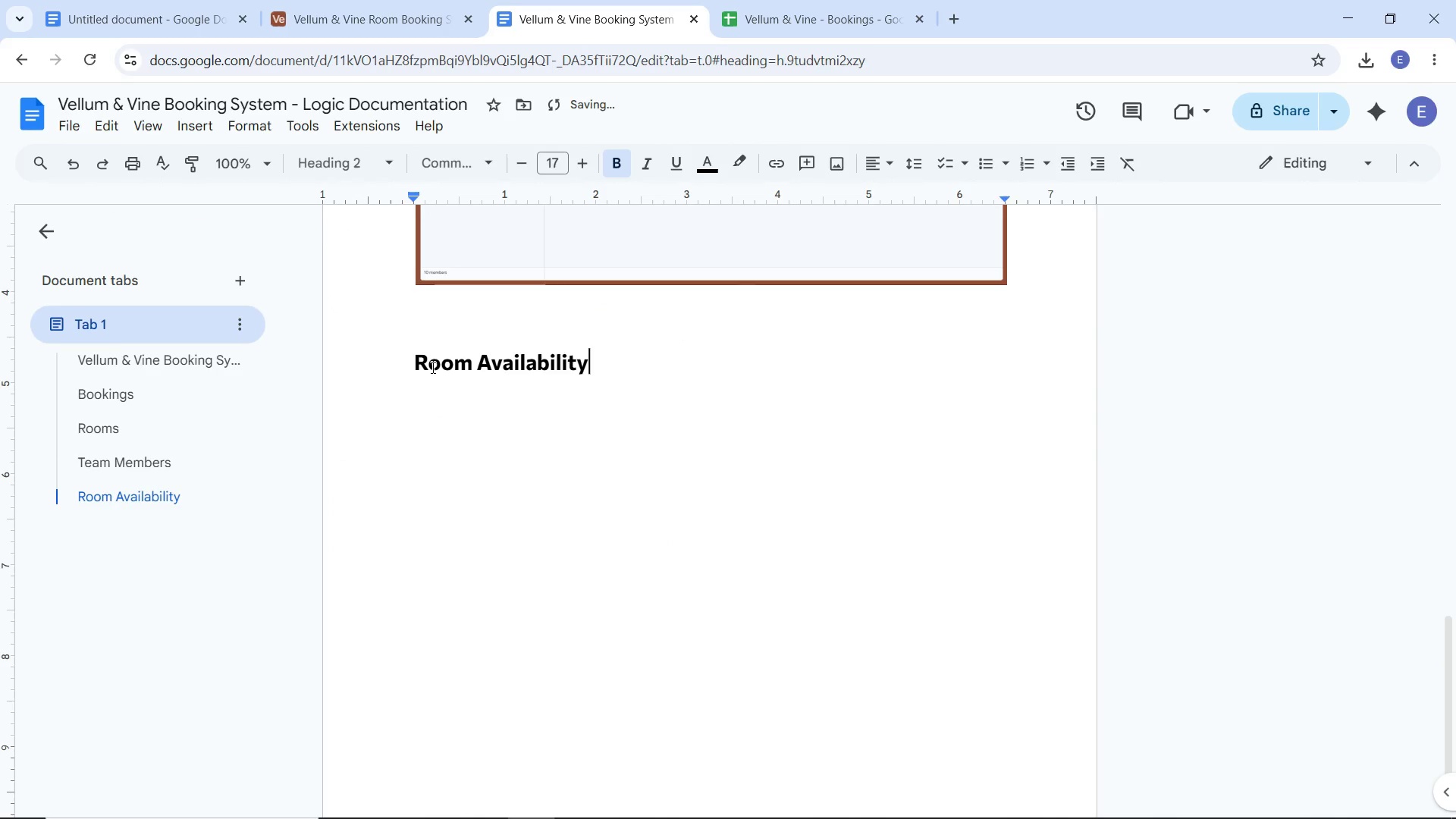 
left_click([140, 0])
 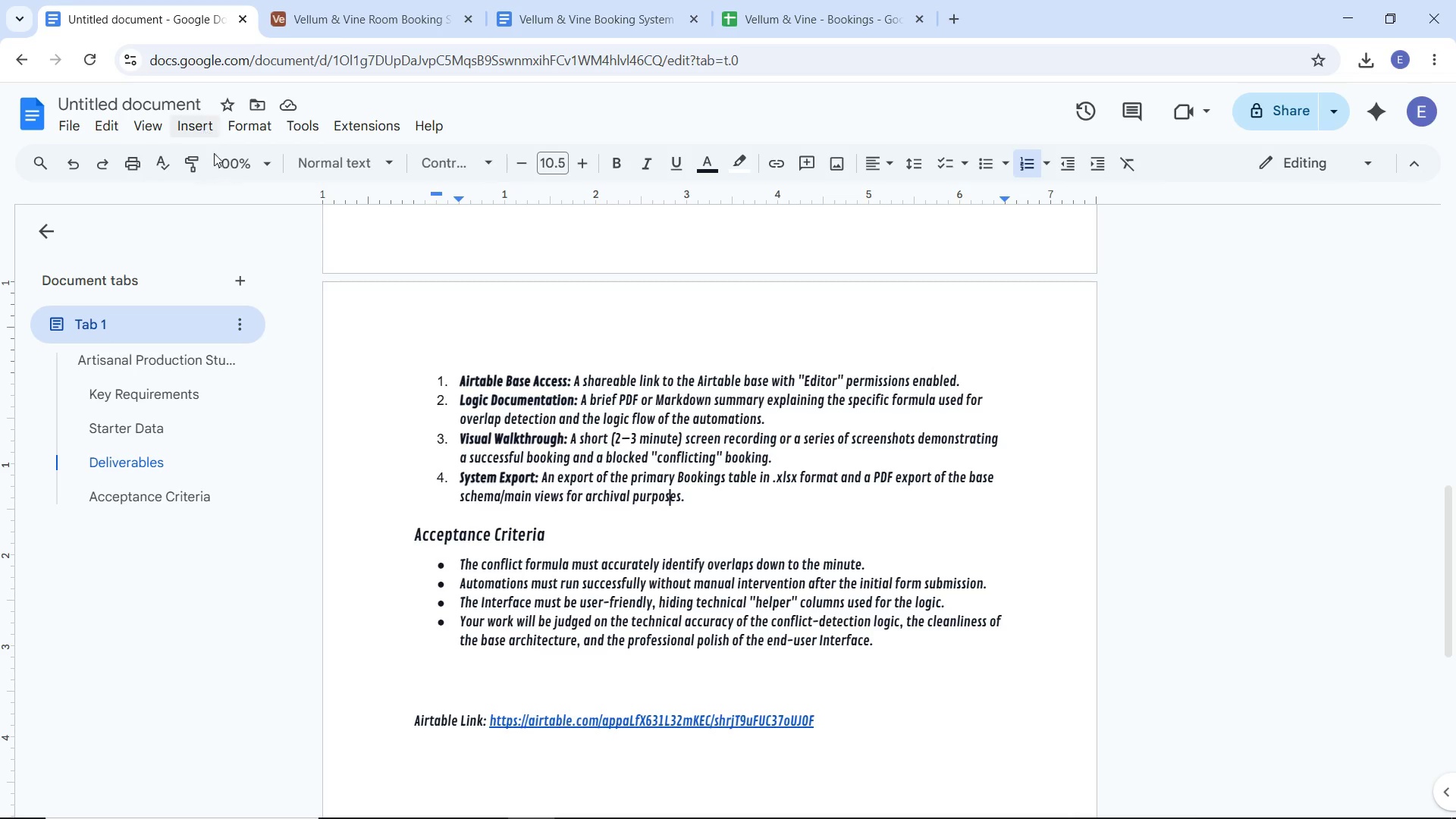 
mouse_move([233, 164])
 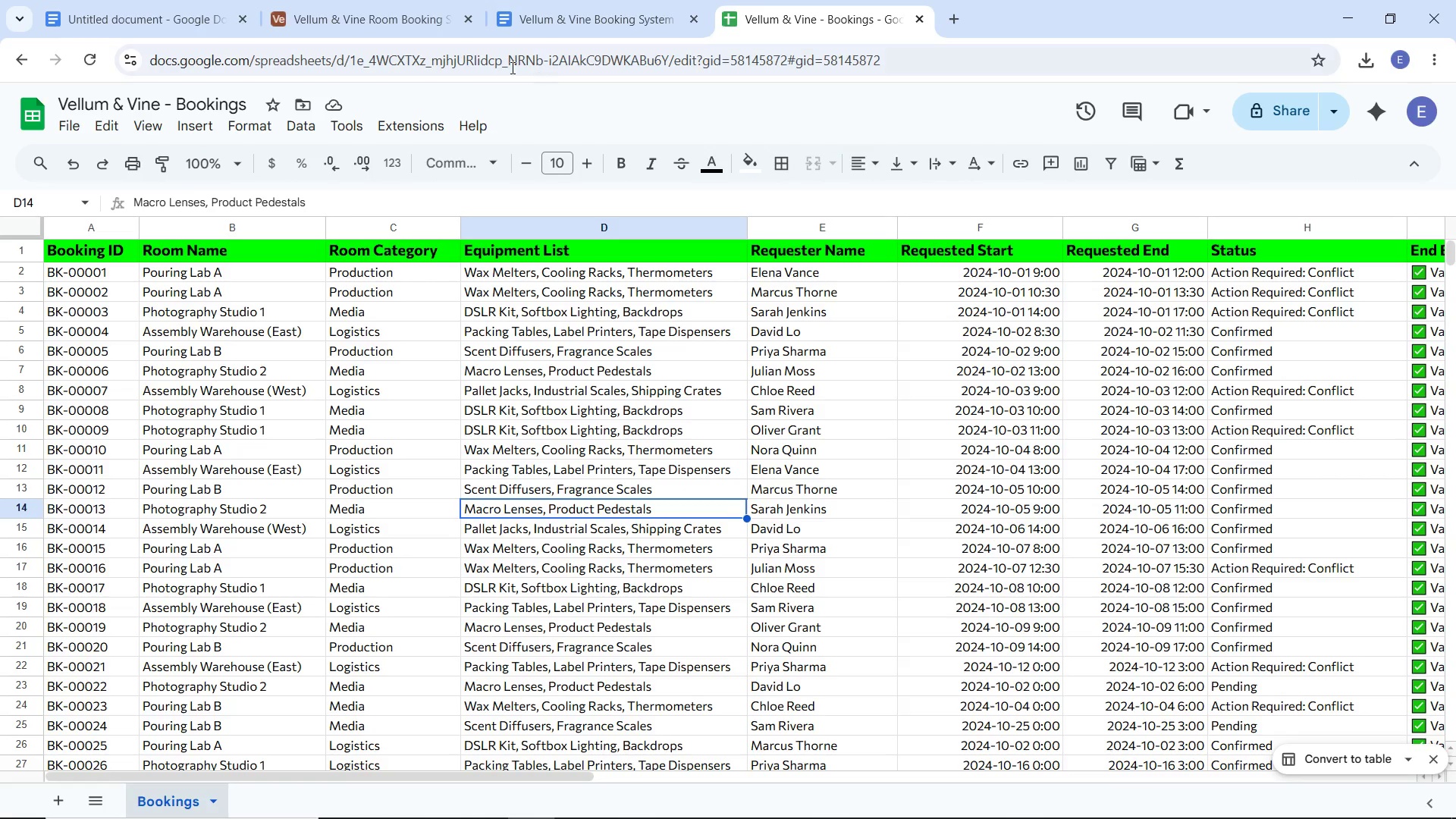 
left_click([313, 5])
 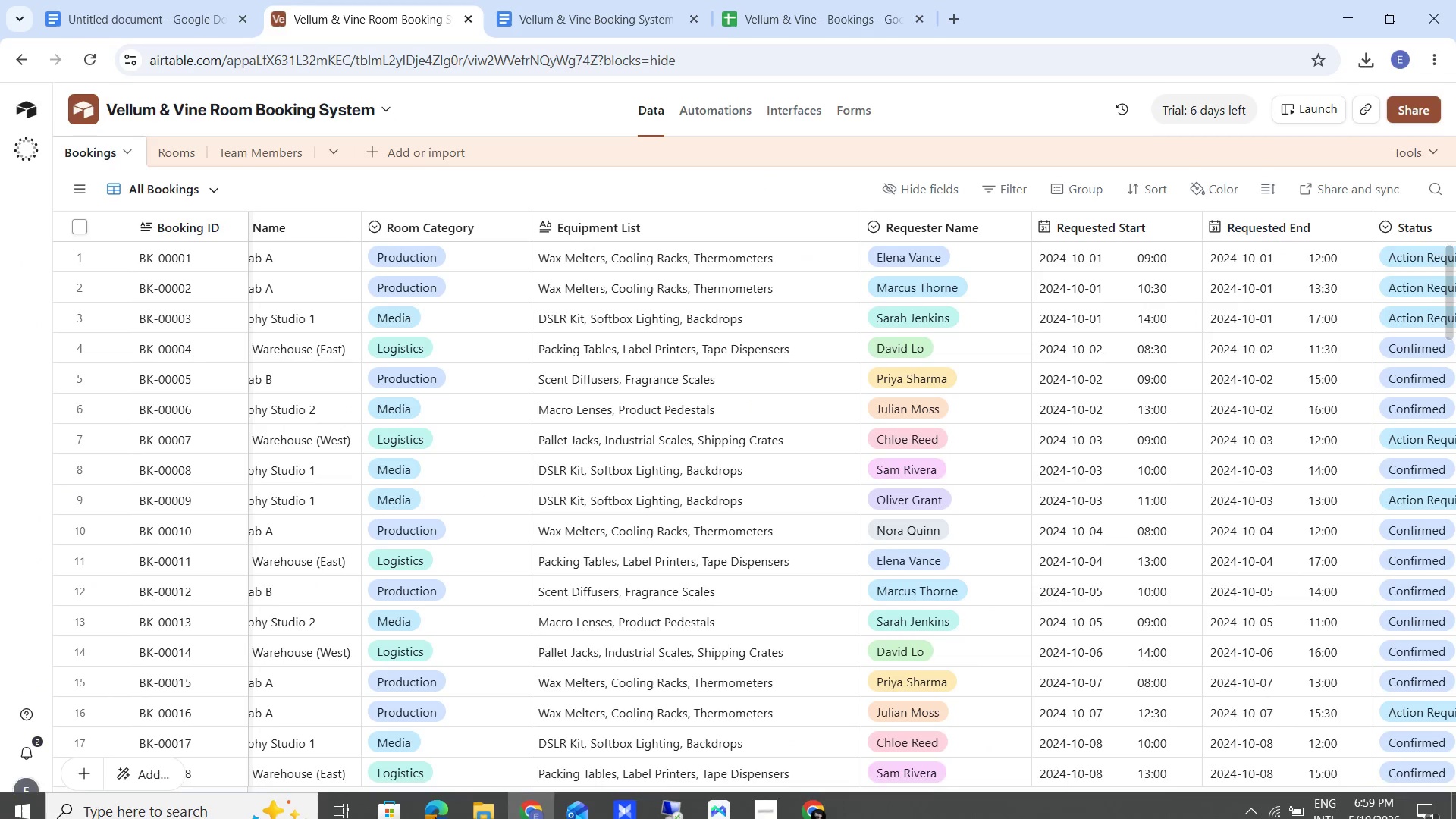 
left_click([494, 802])
 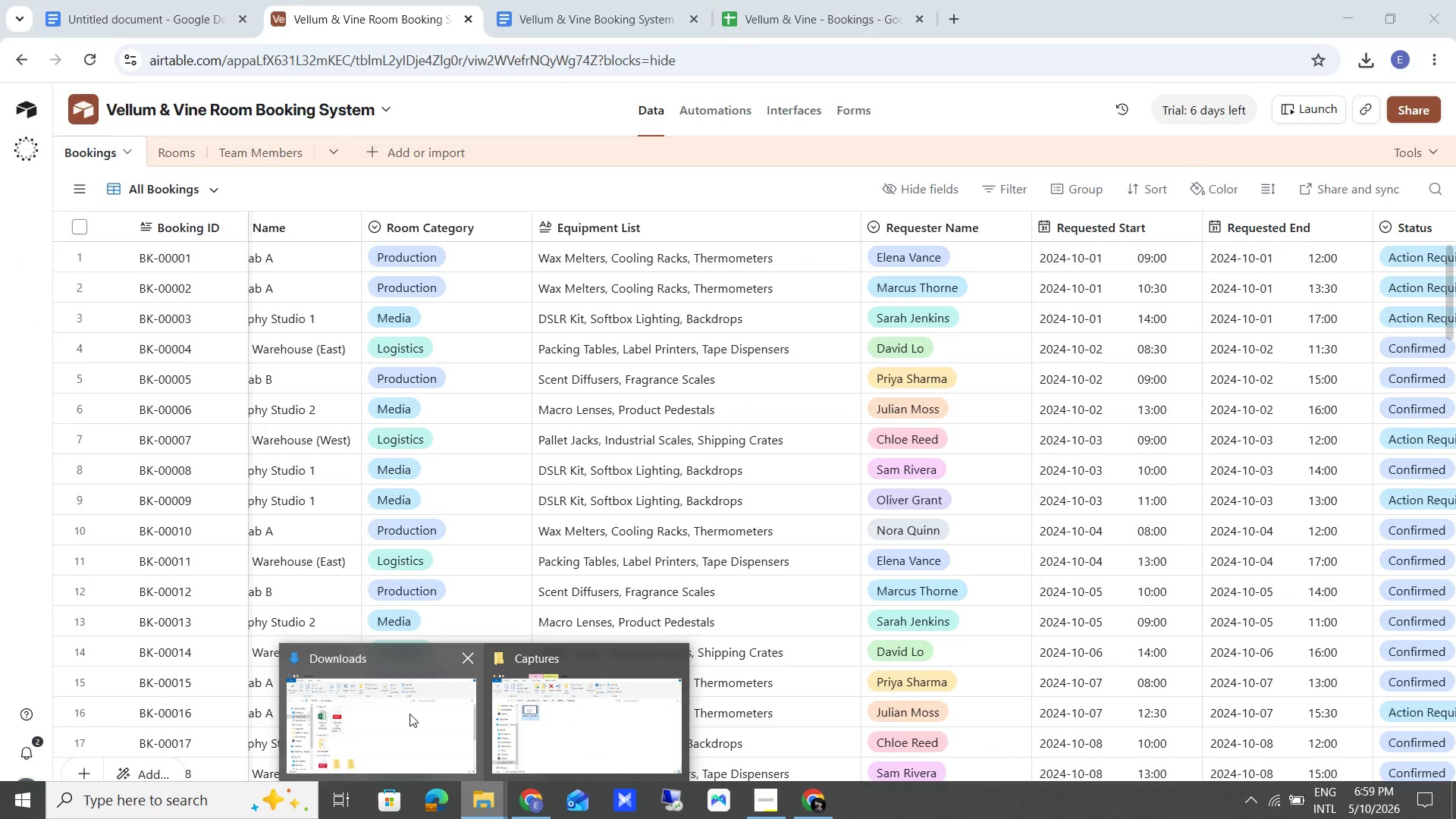 
left_click([410, 714])
 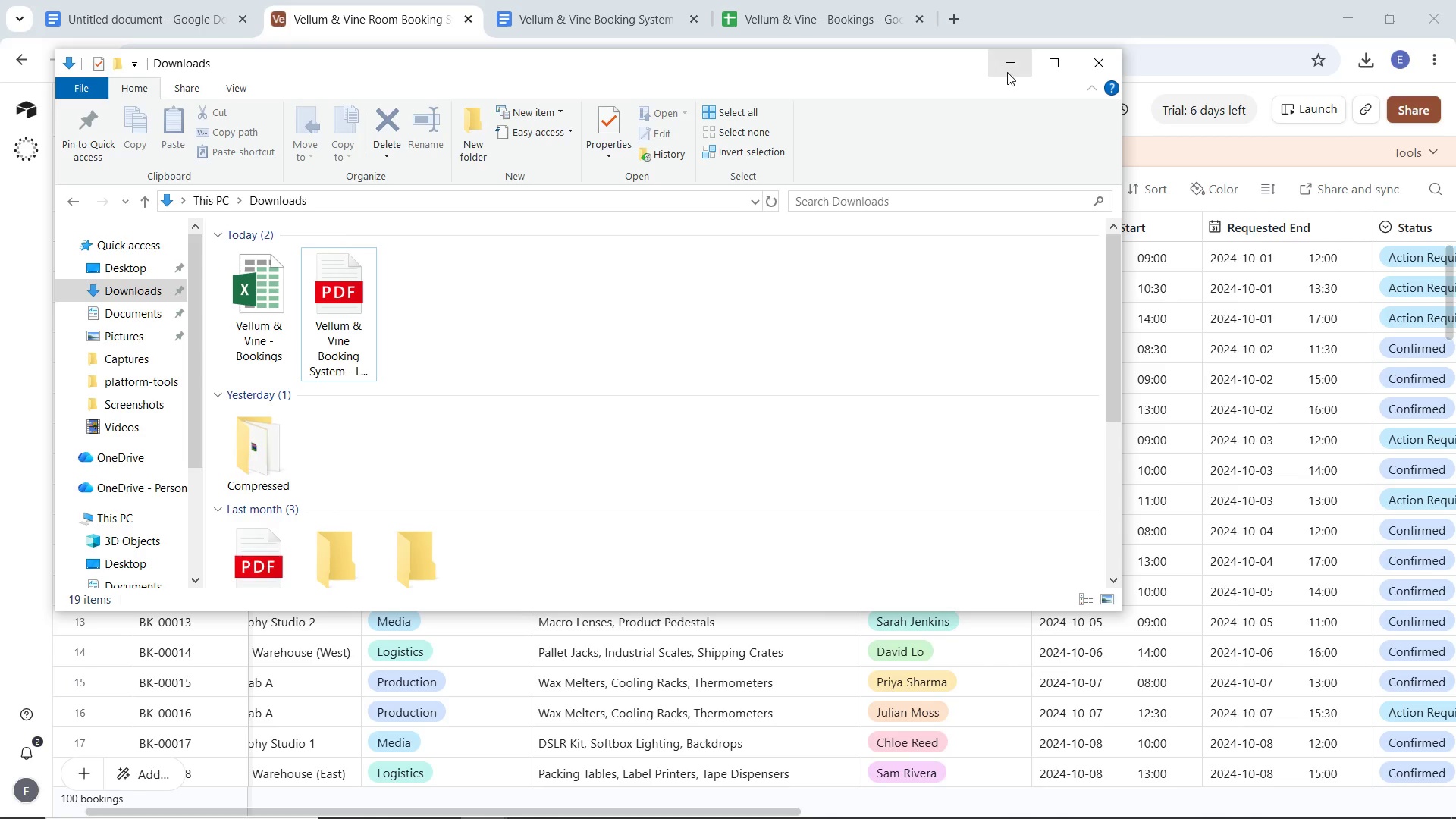 
left_click([1007, 72])
 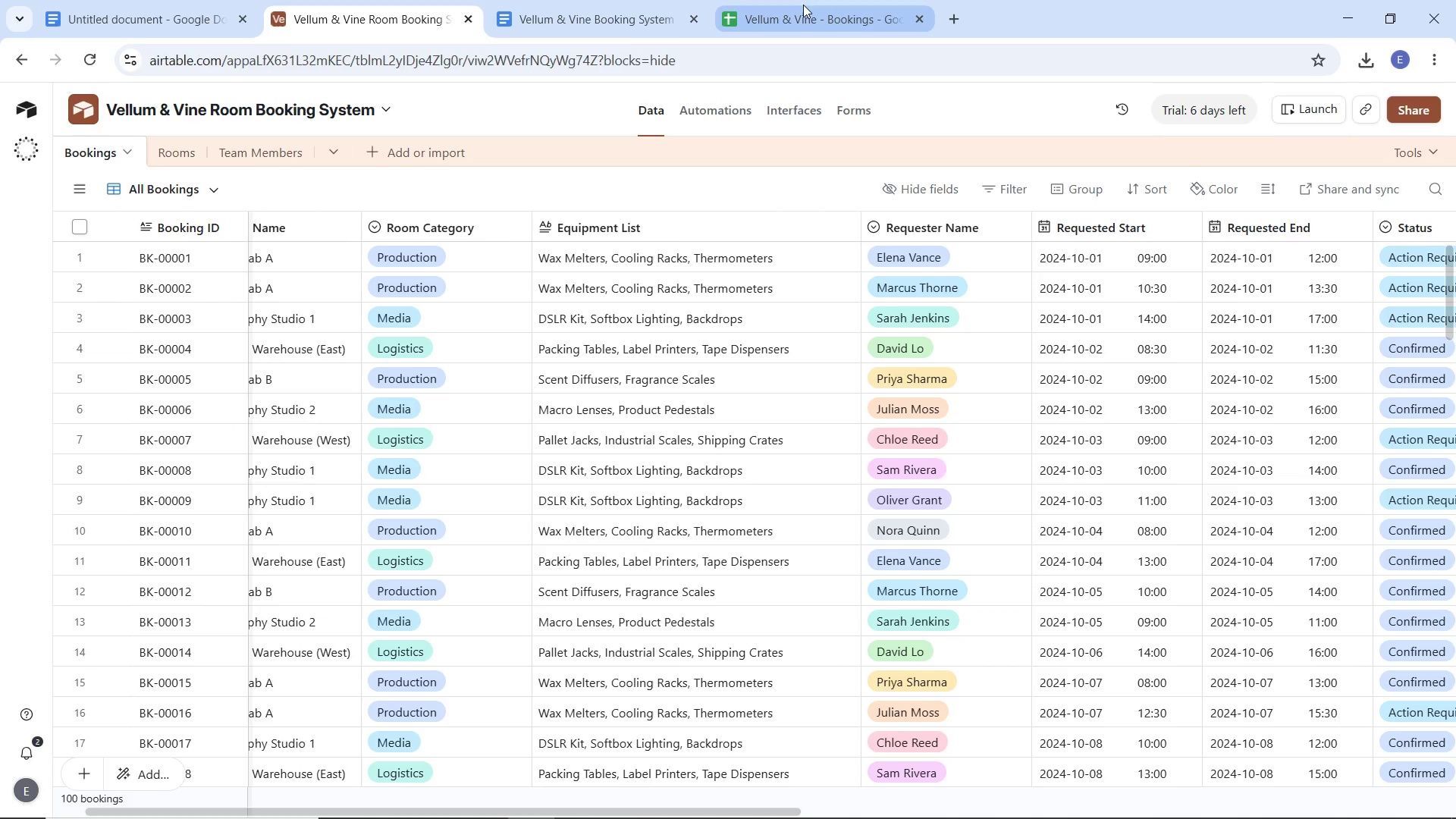 
left_click([604, 5])
 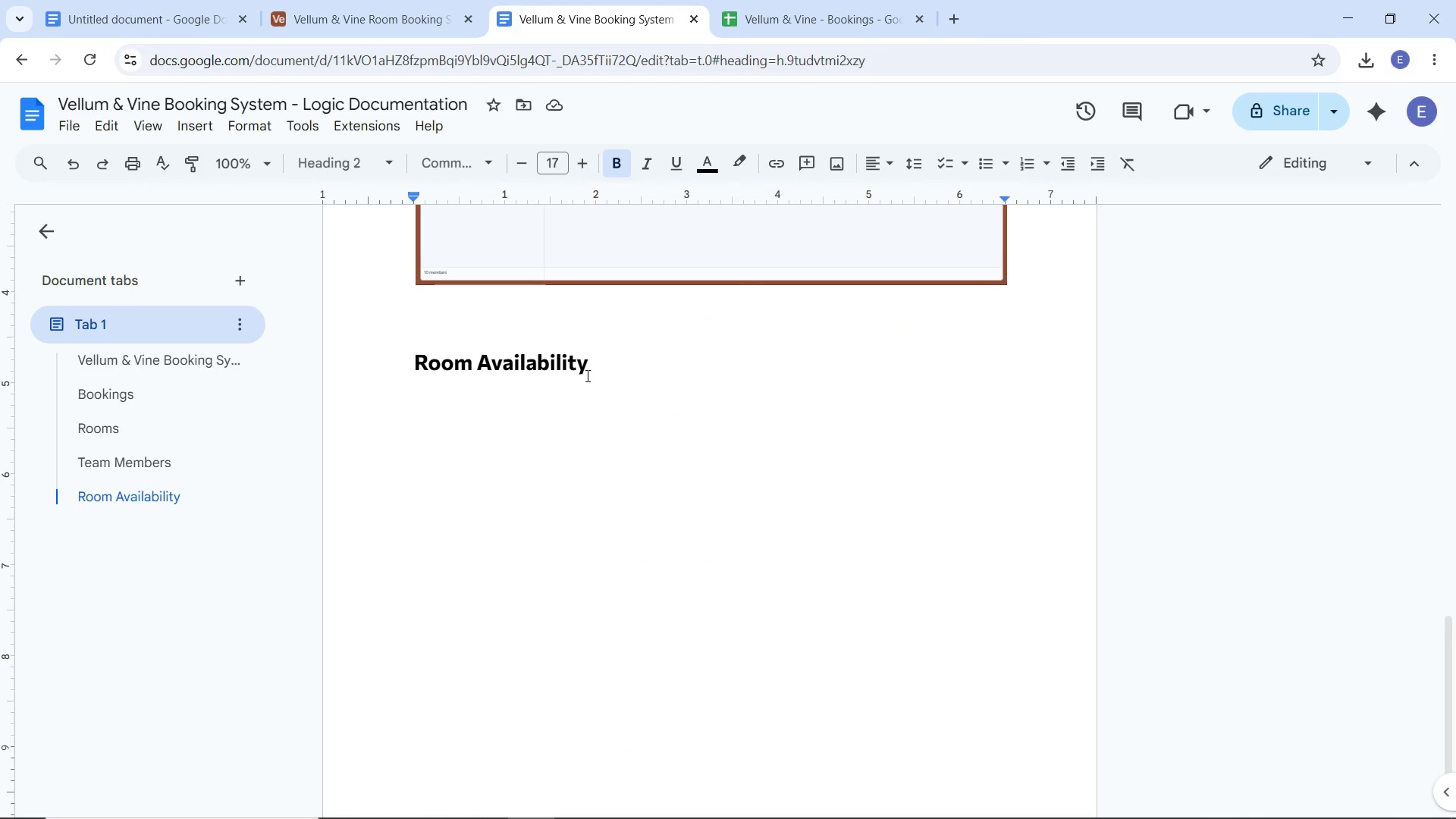 
left_click_drag(start_coordinate=[615, 369], to_coordinate=[394, 334])
 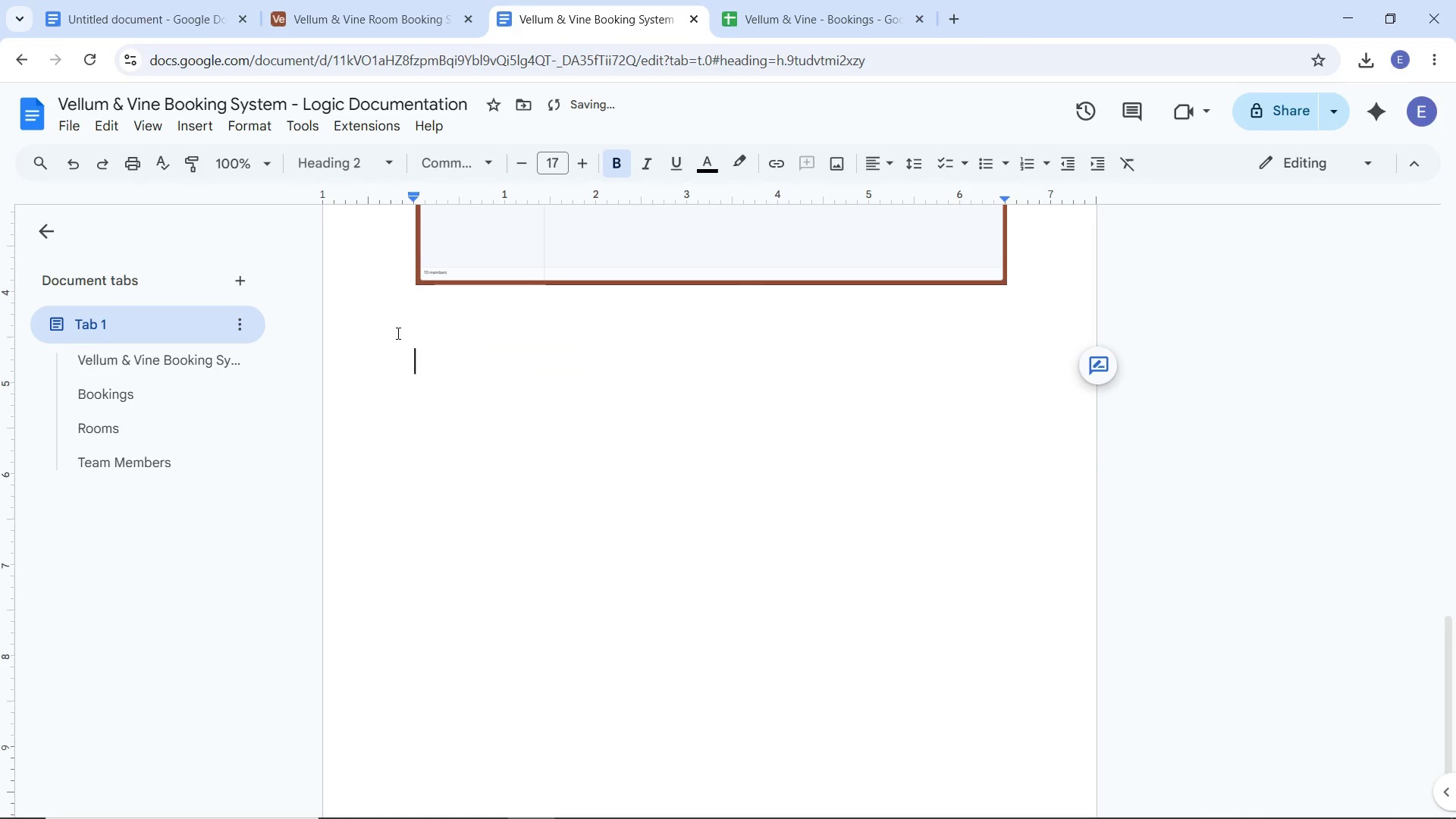 
key(Backspace)
 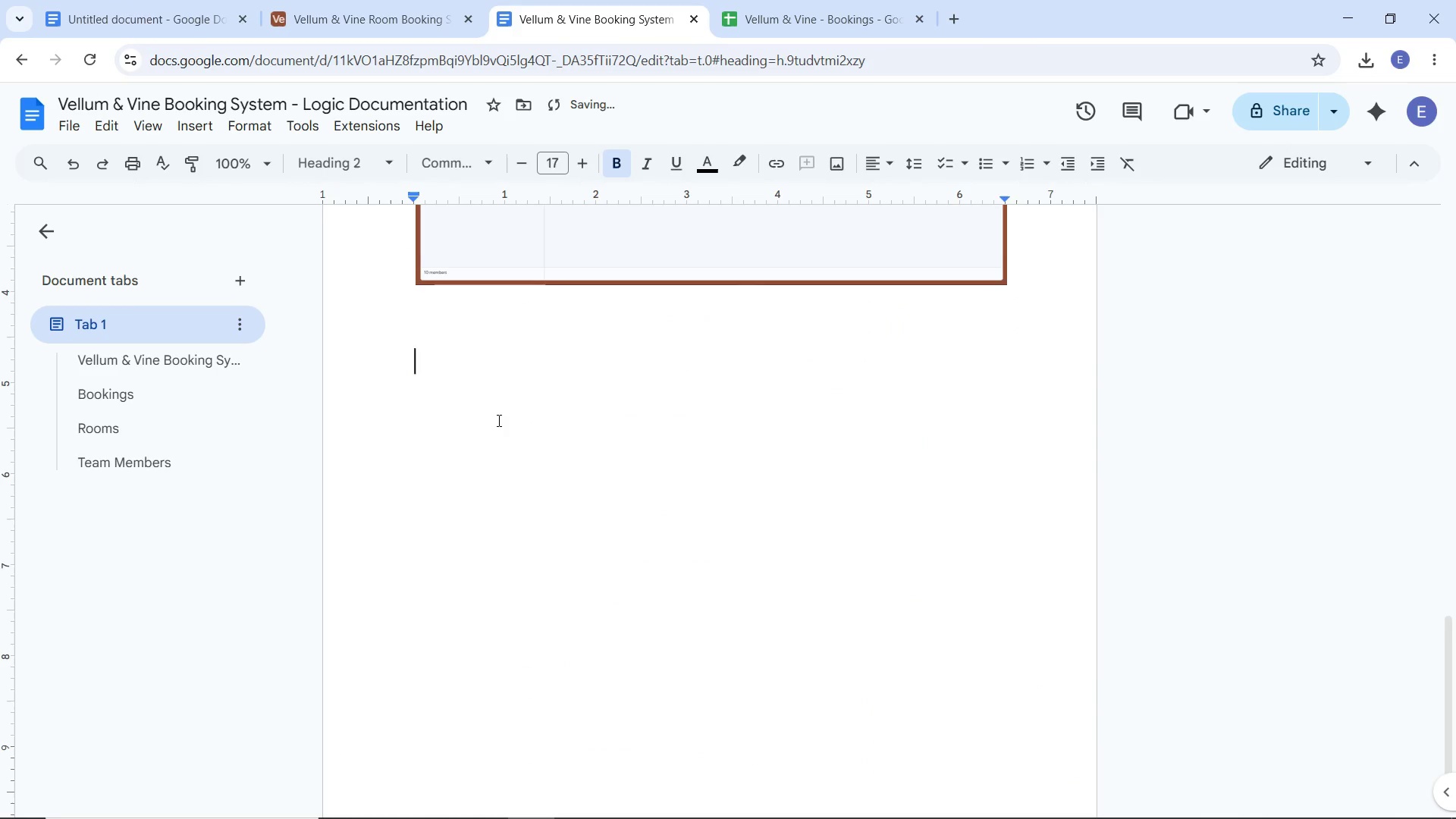 
key(Backspace)
 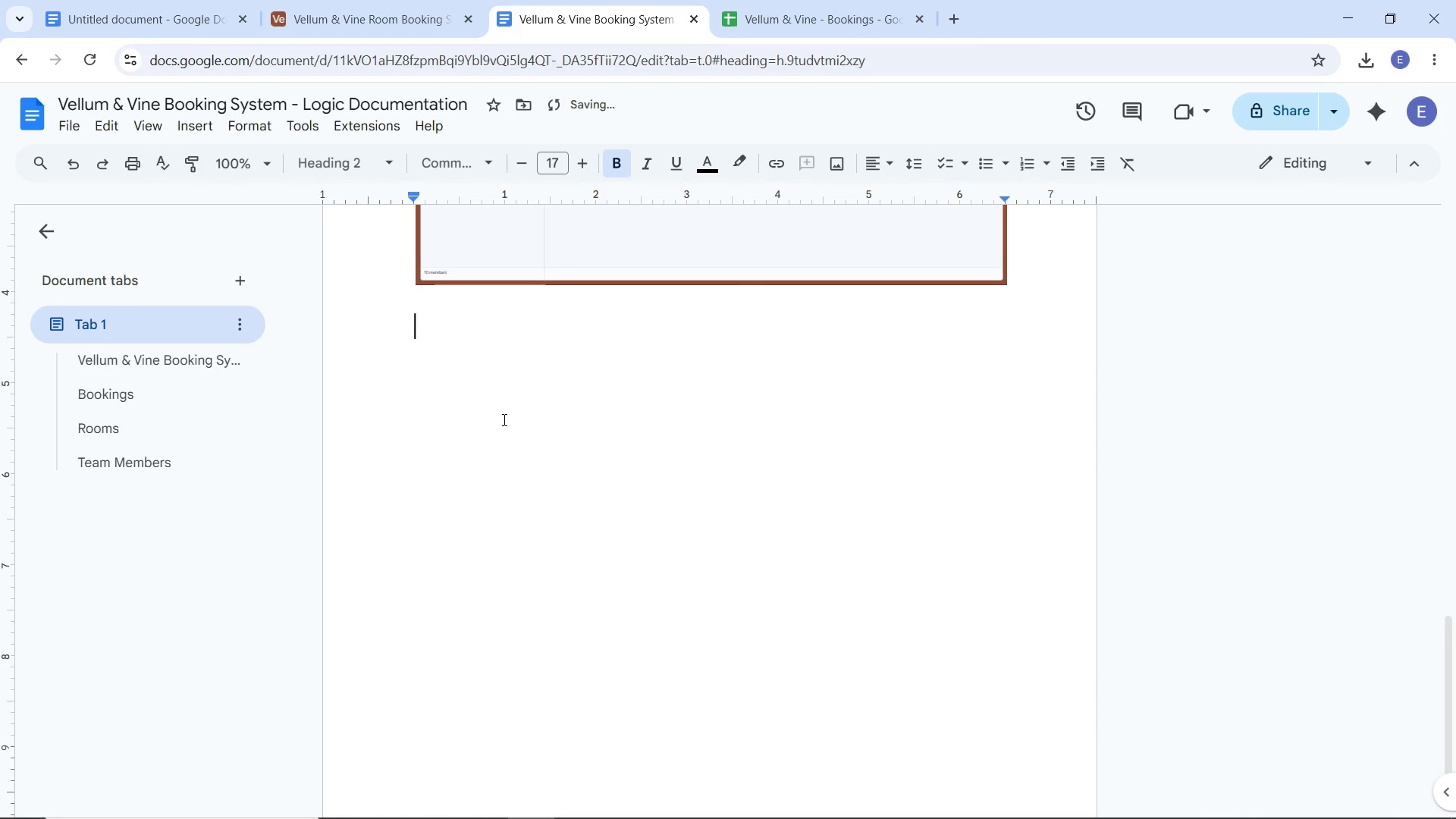 
key(Backspace)
 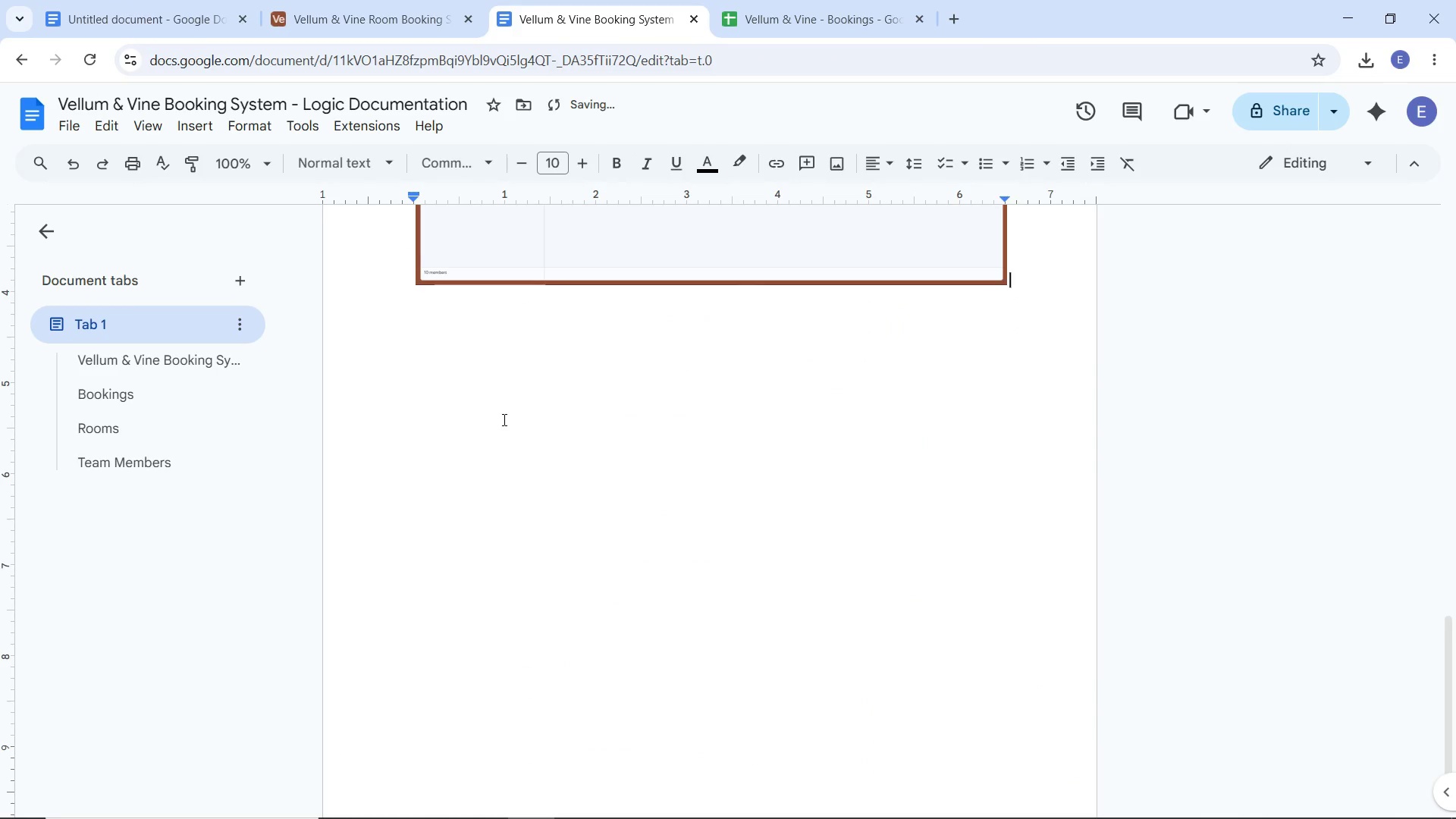 
key(Backspace)
 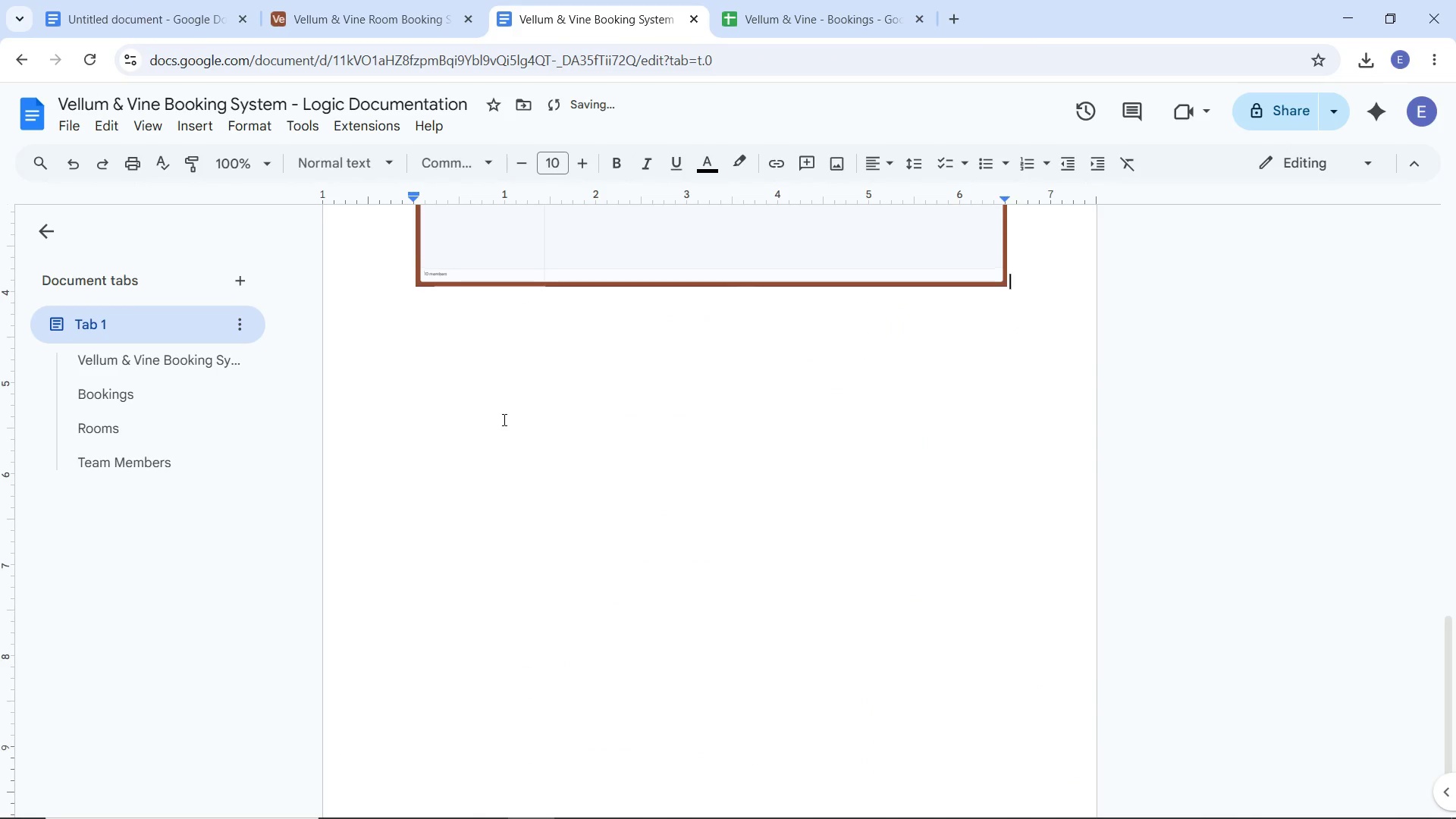 
scroll: coordinate [469, 322], scroll_direction: up, amount: 30.0
 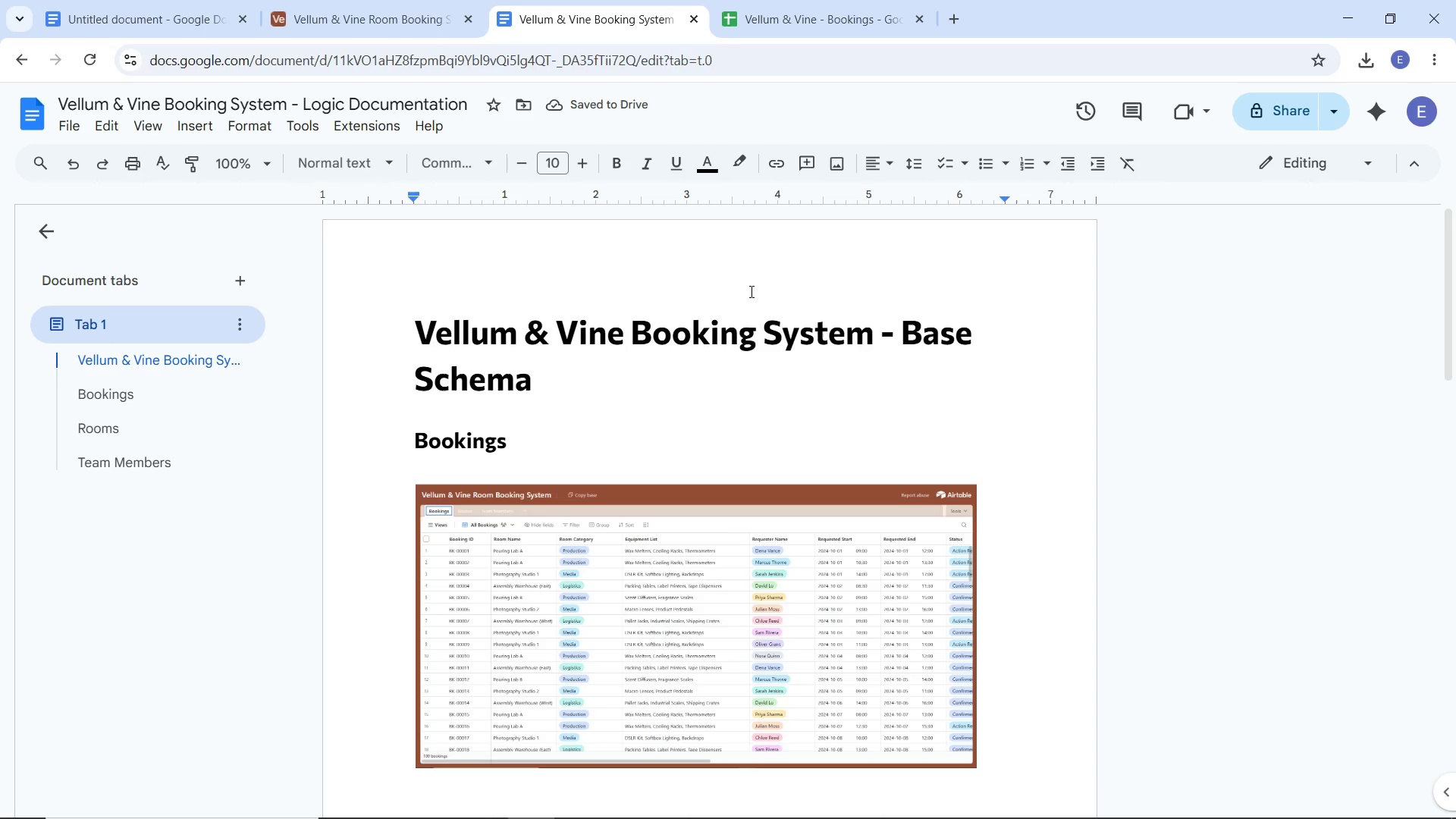 
left_click_drag(start_coordinate=[908, 334], to_coordinate=[528, 378])
 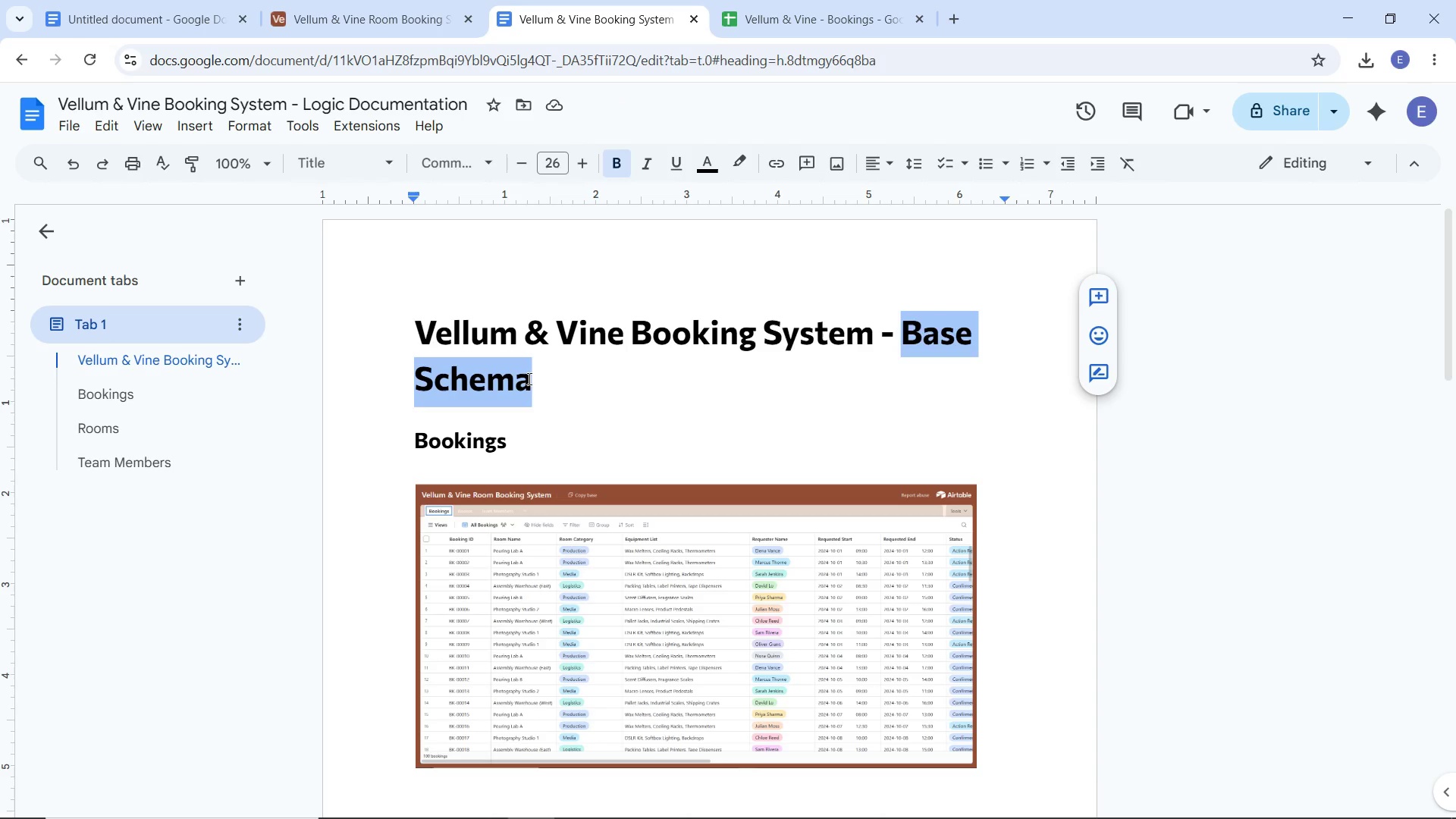 
hold_key(key=ControlLeft, duration=1.08)
 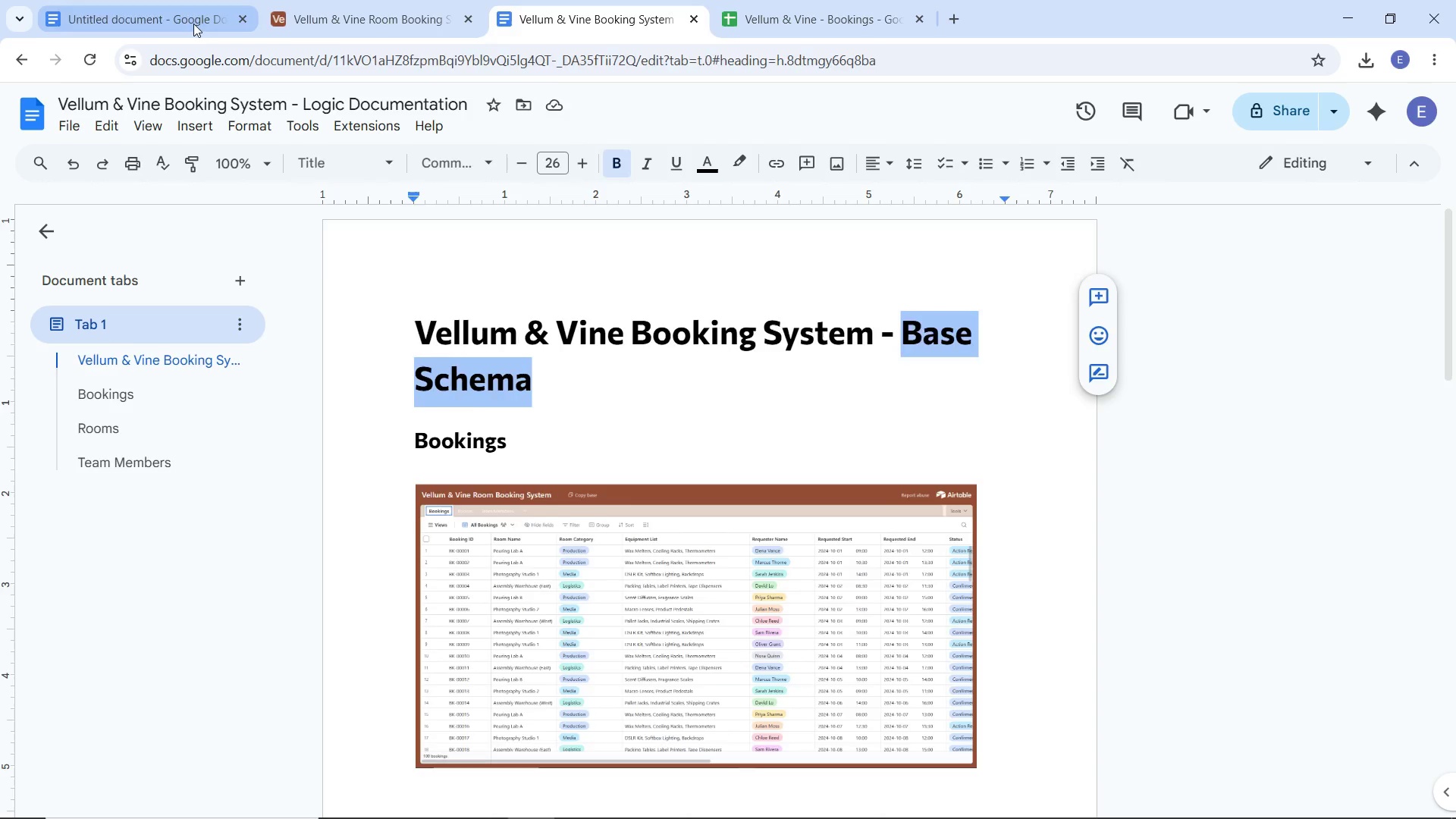 
left_click([187, 20])
 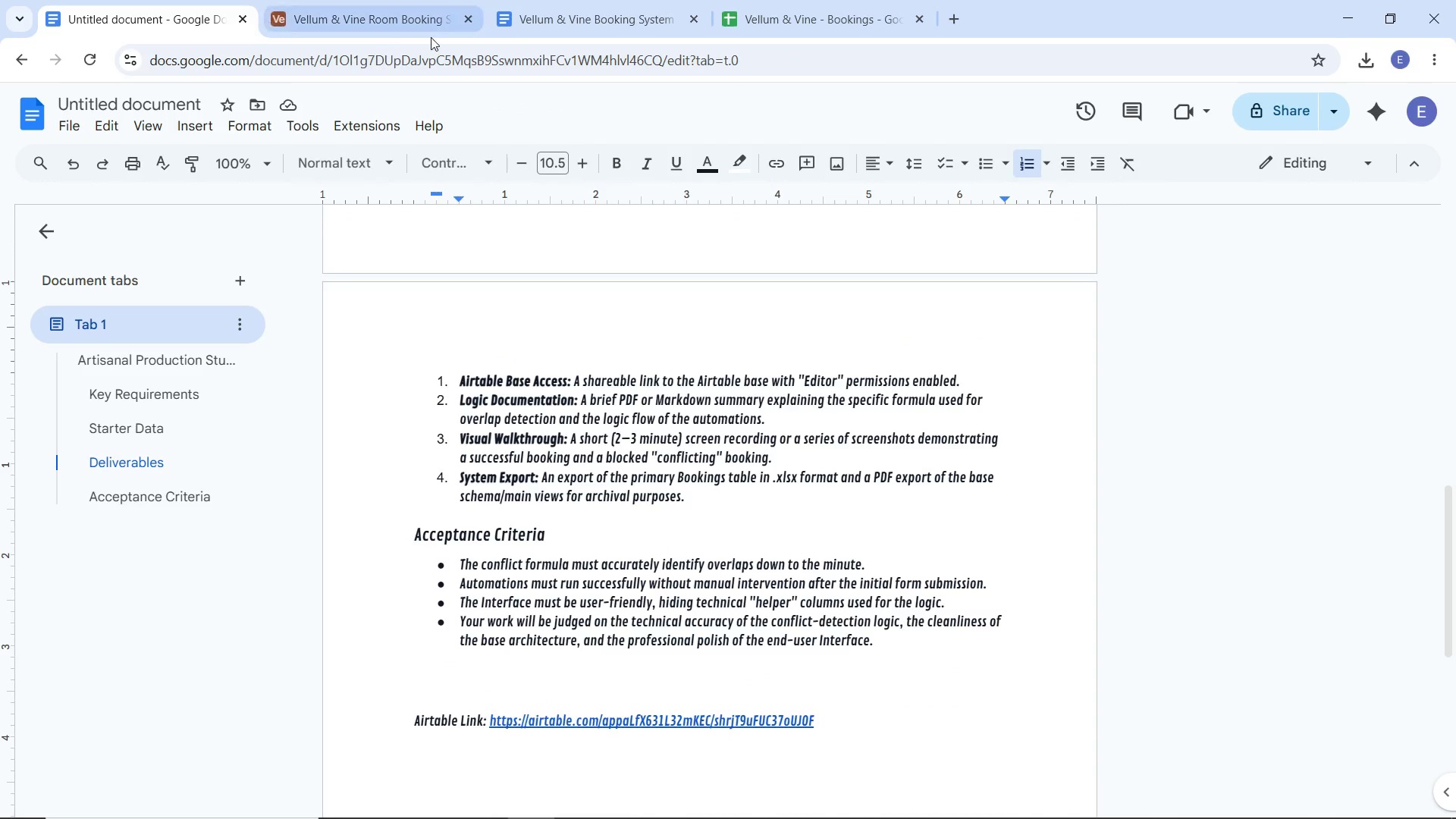 
left_click([801, 8])
 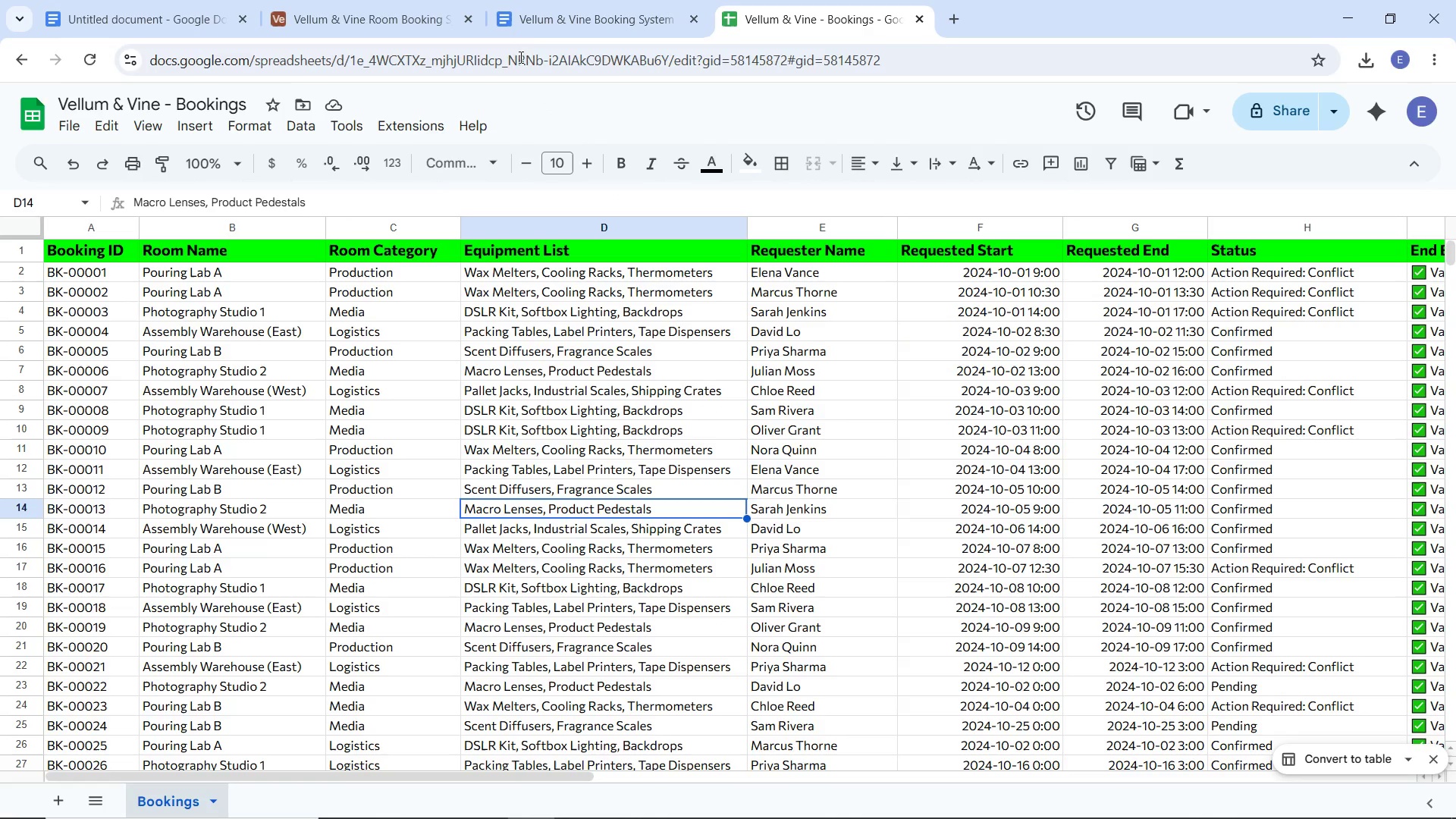 
left_click([544, 32])
 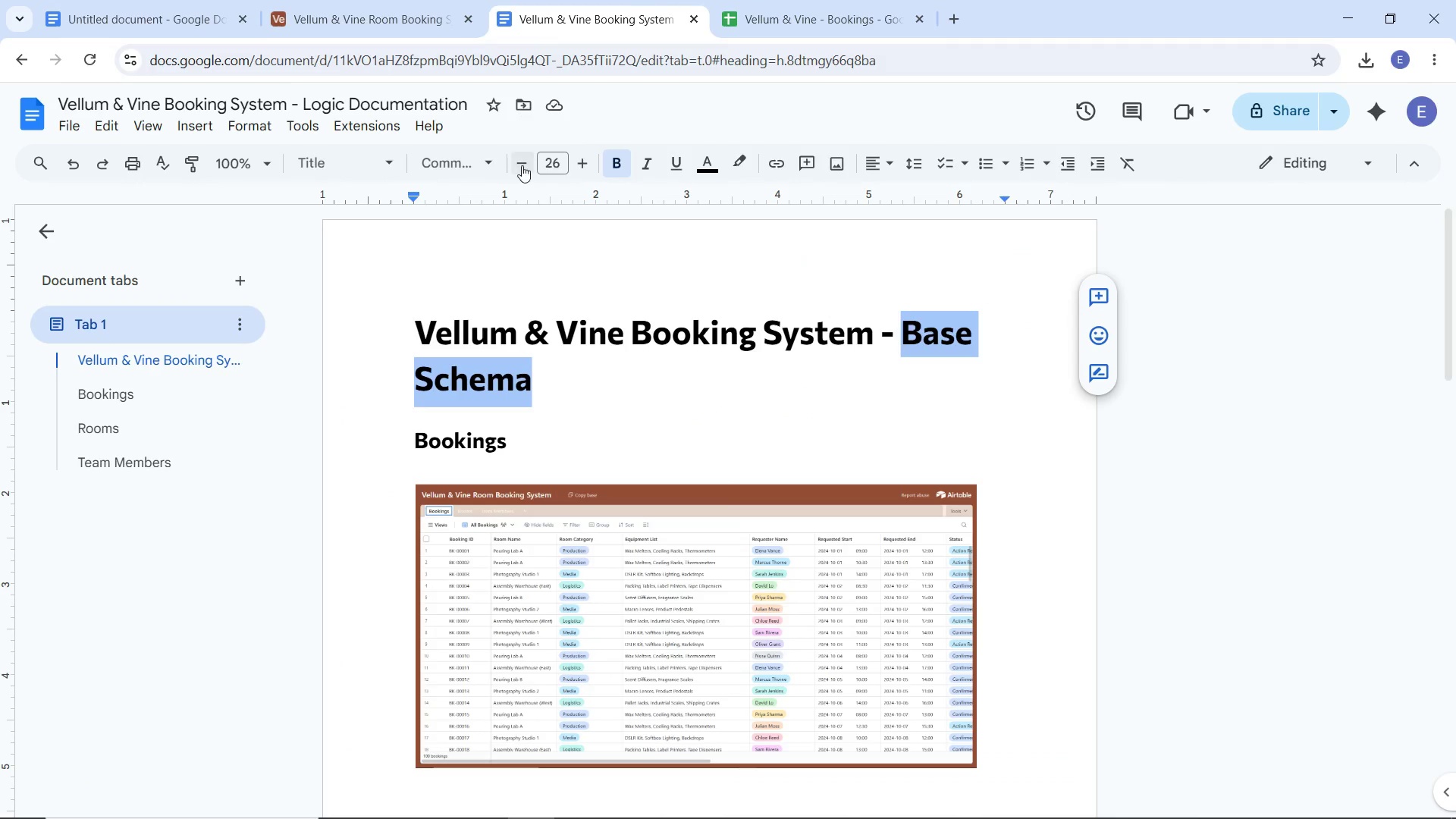 
key(Control+C)
 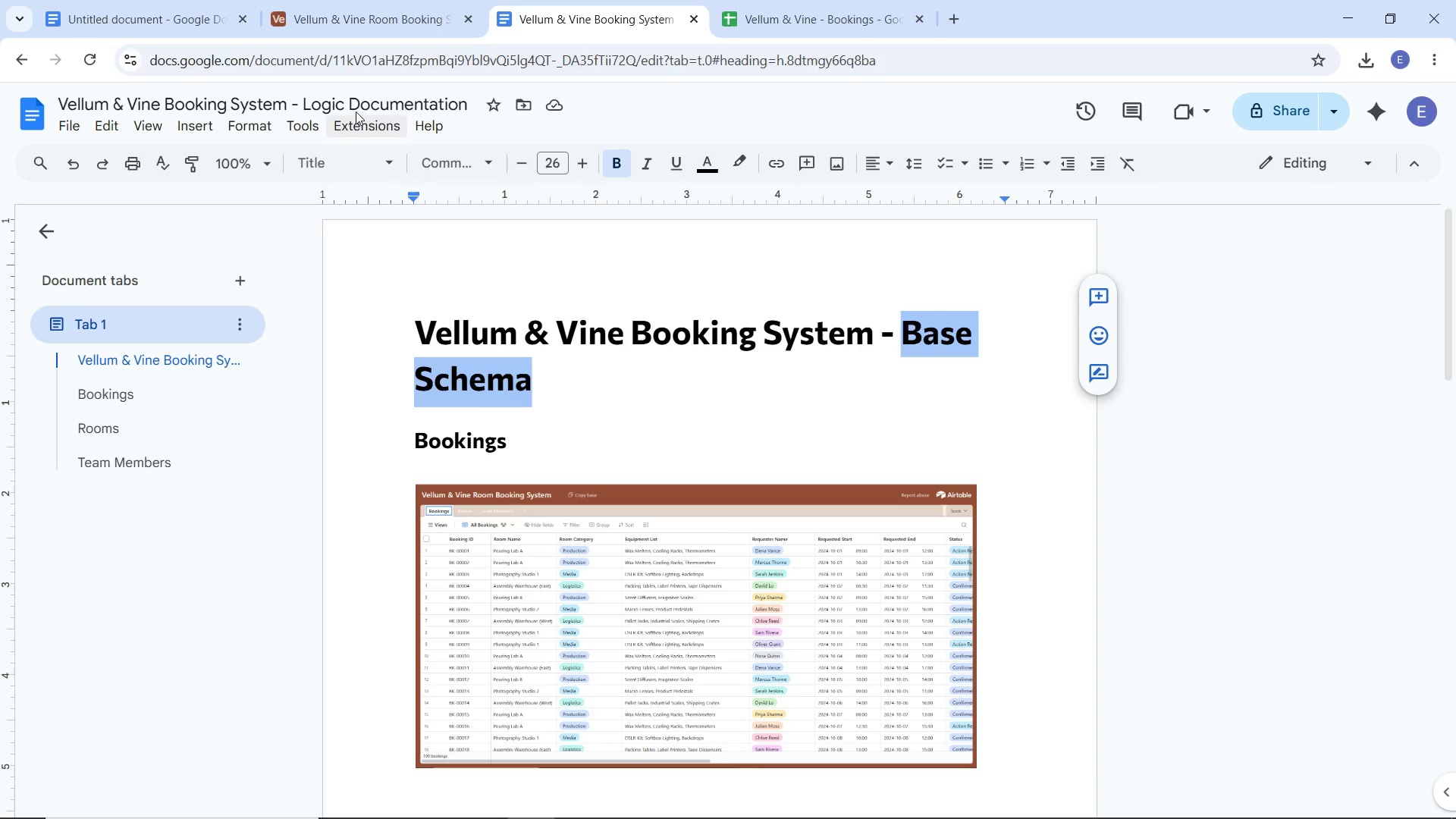 
key(Control+C)
 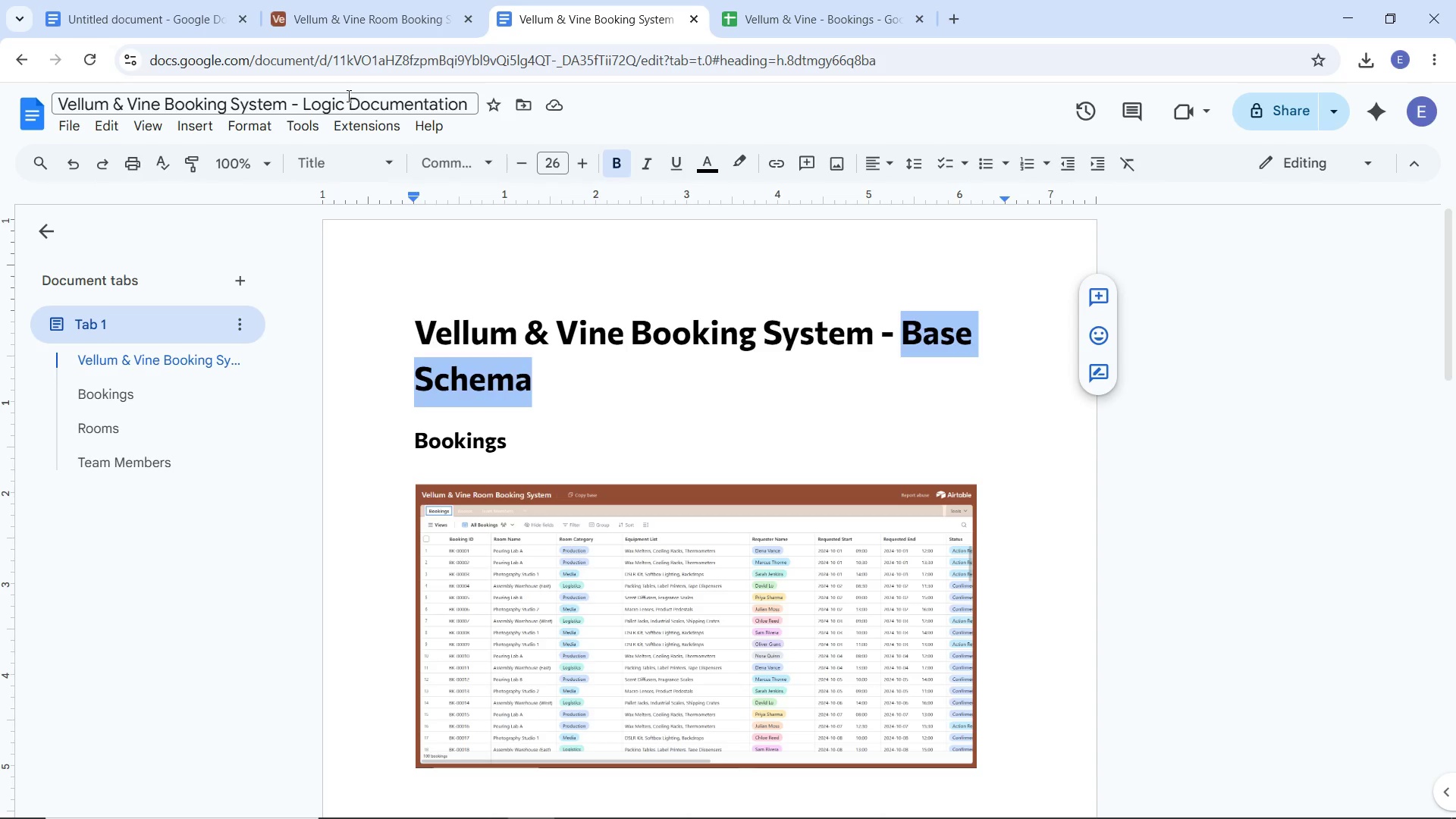 
left_click([347, 96])
 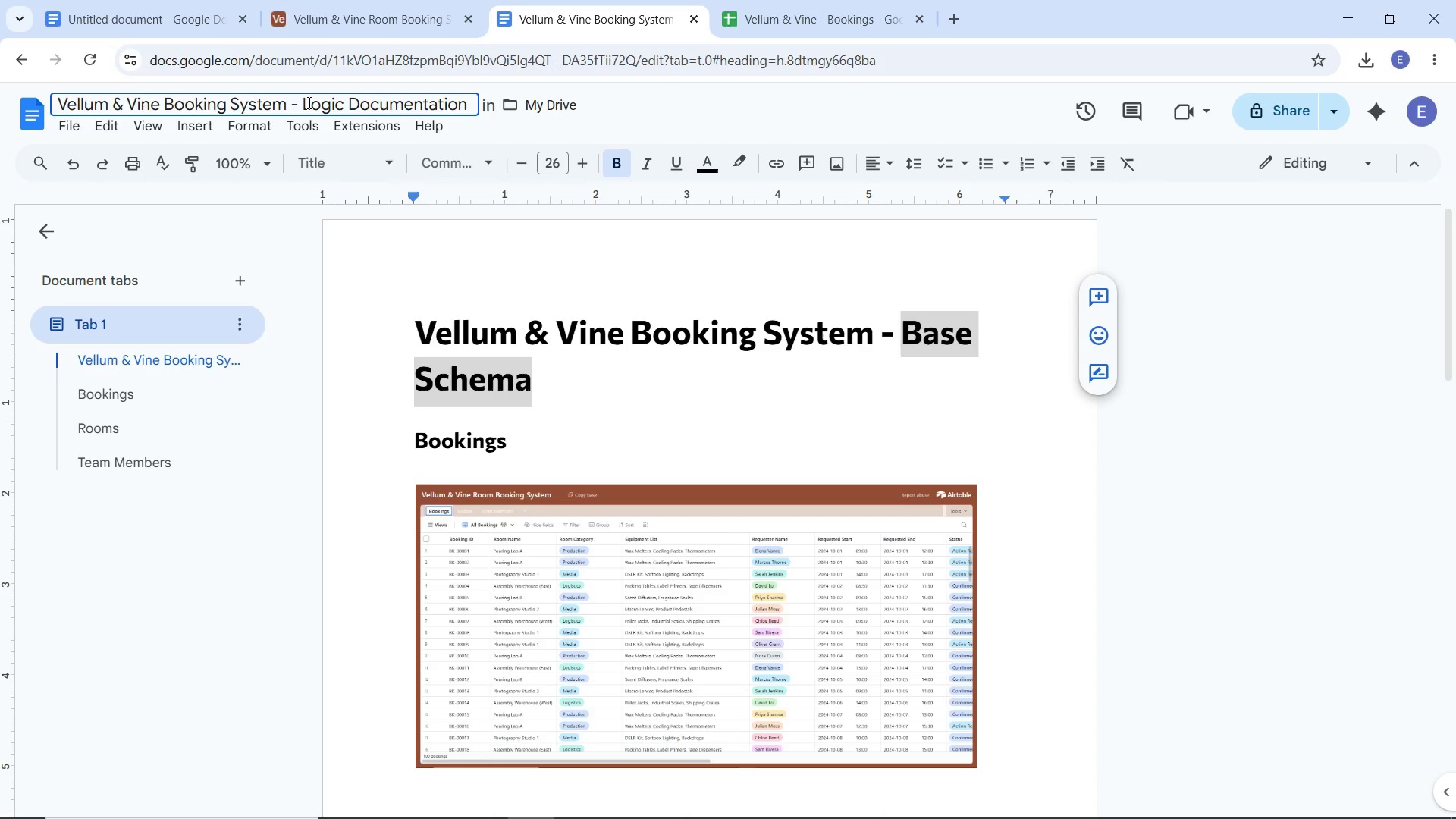 
left_click_drag(start_coordinate=[307, 102], to_coordinate=[494, 107])
 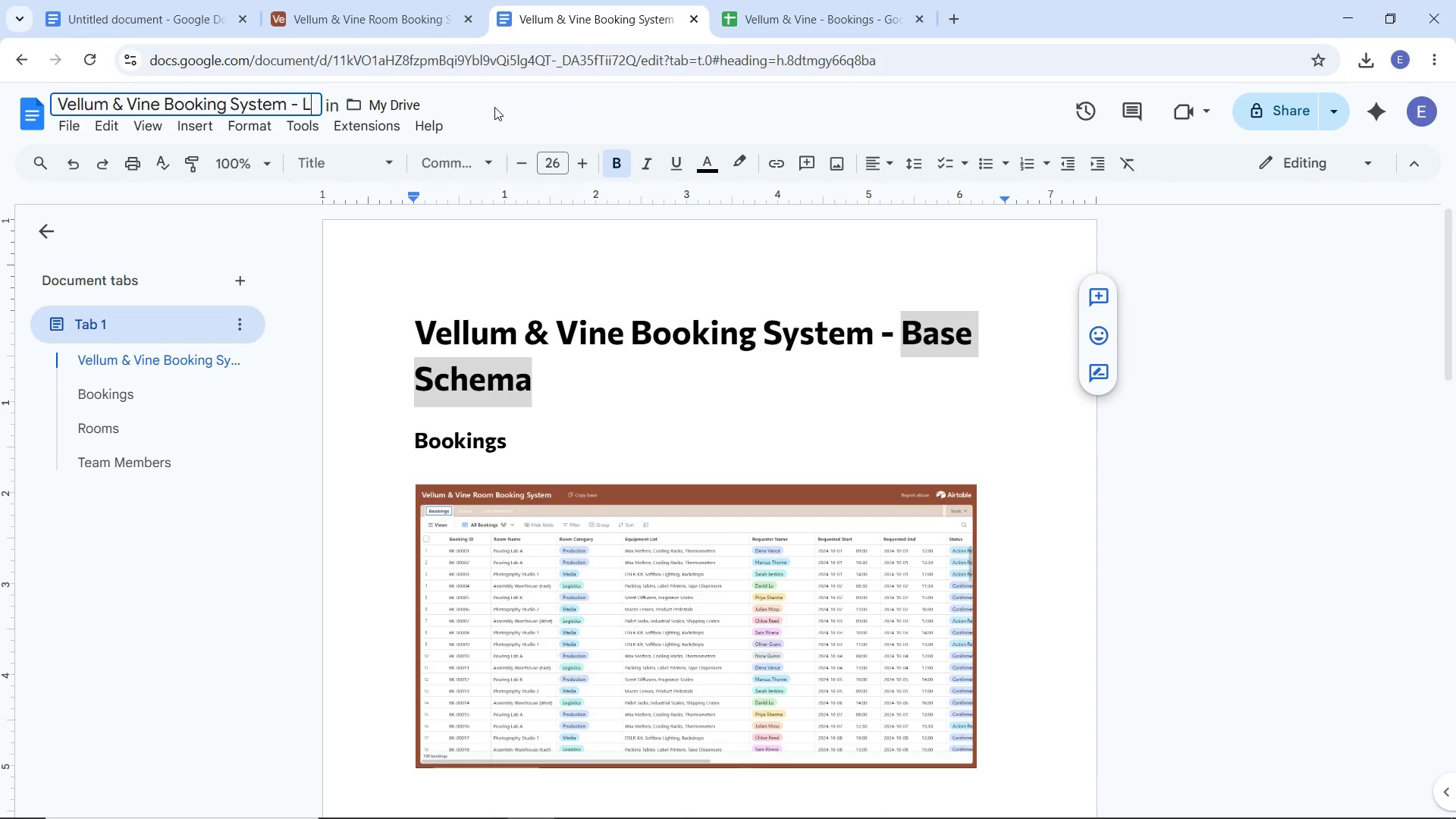 
key(Backspace)
 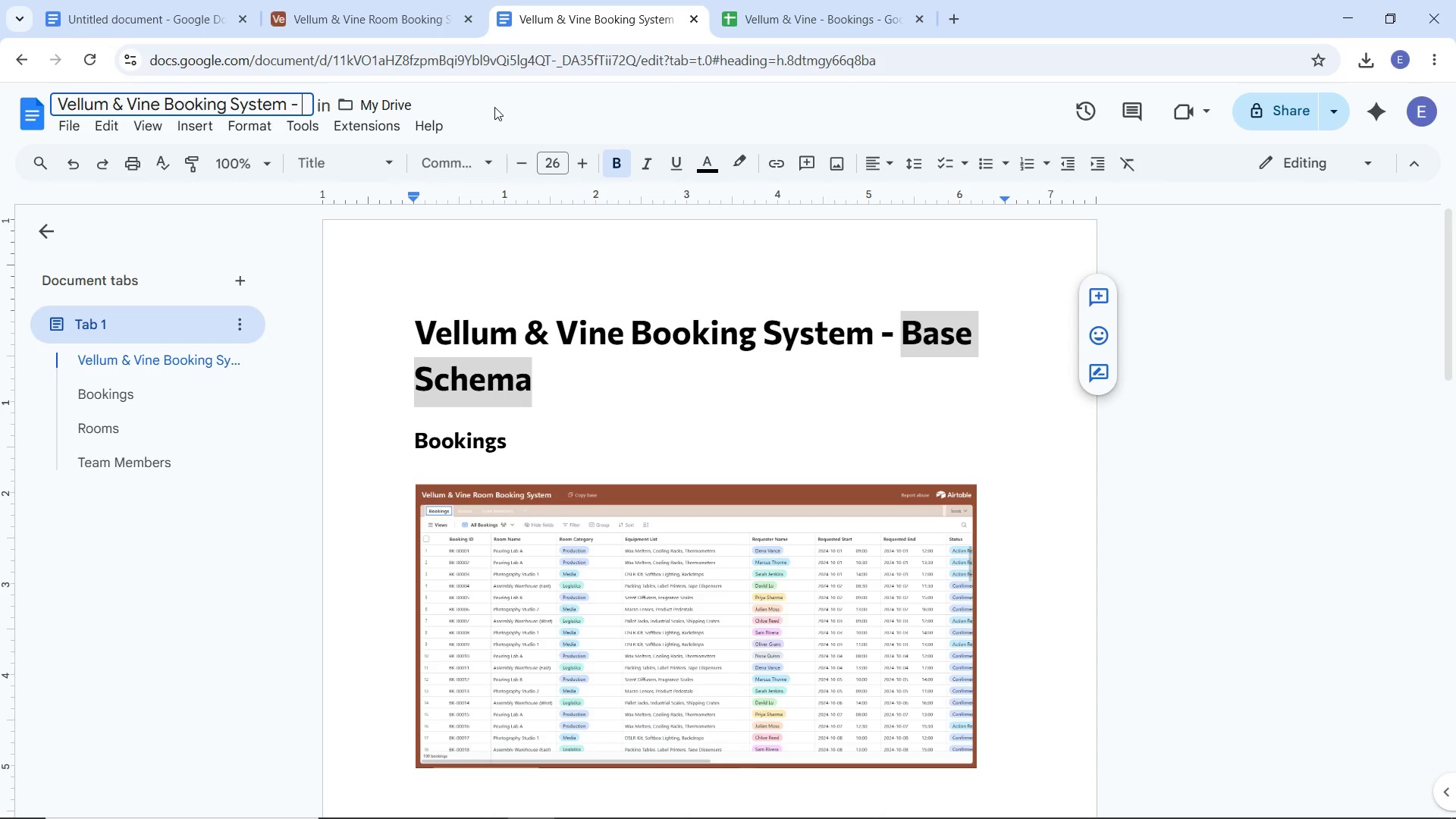 
key(Backspace)
 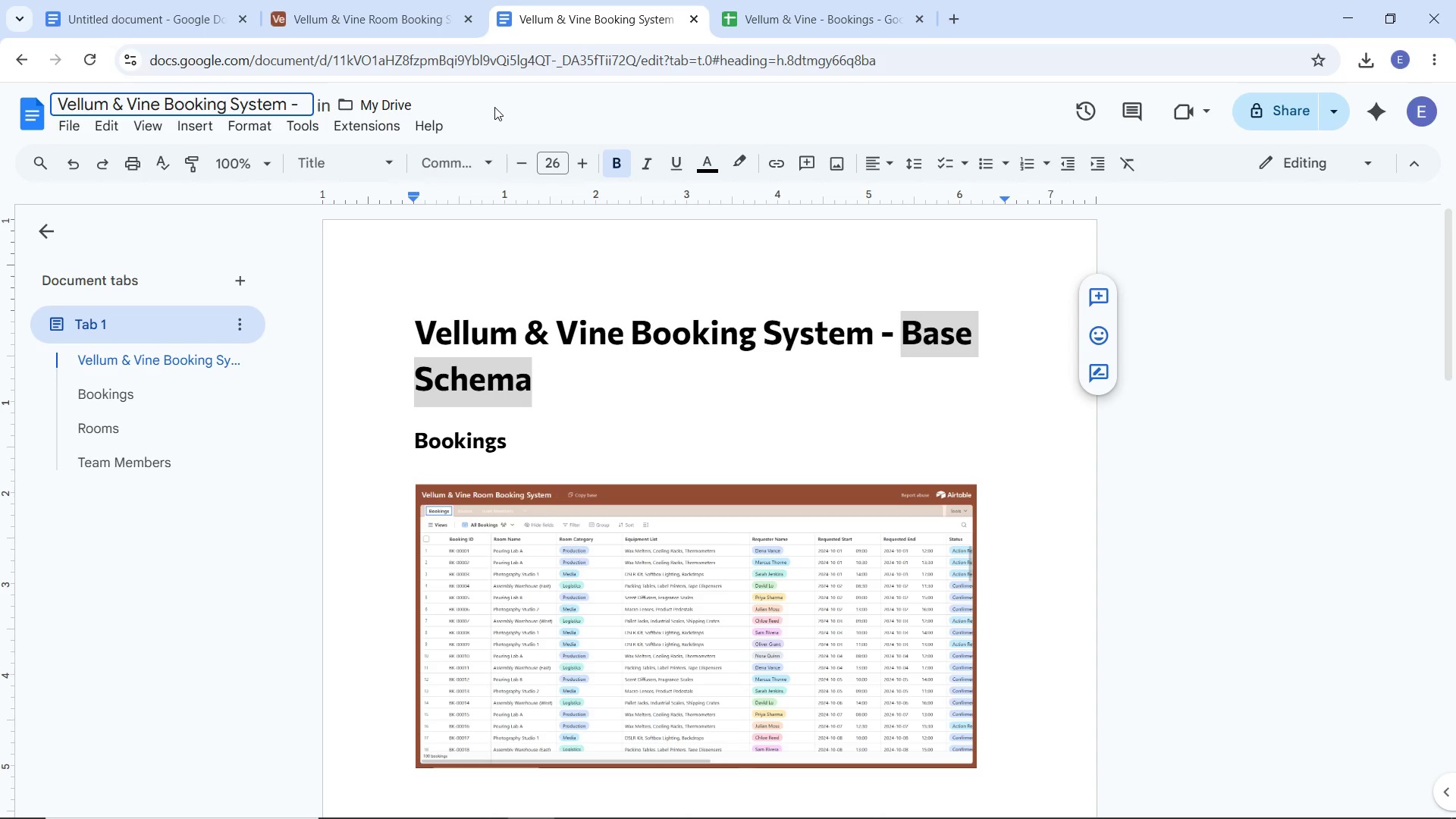 
key(Control+V)
 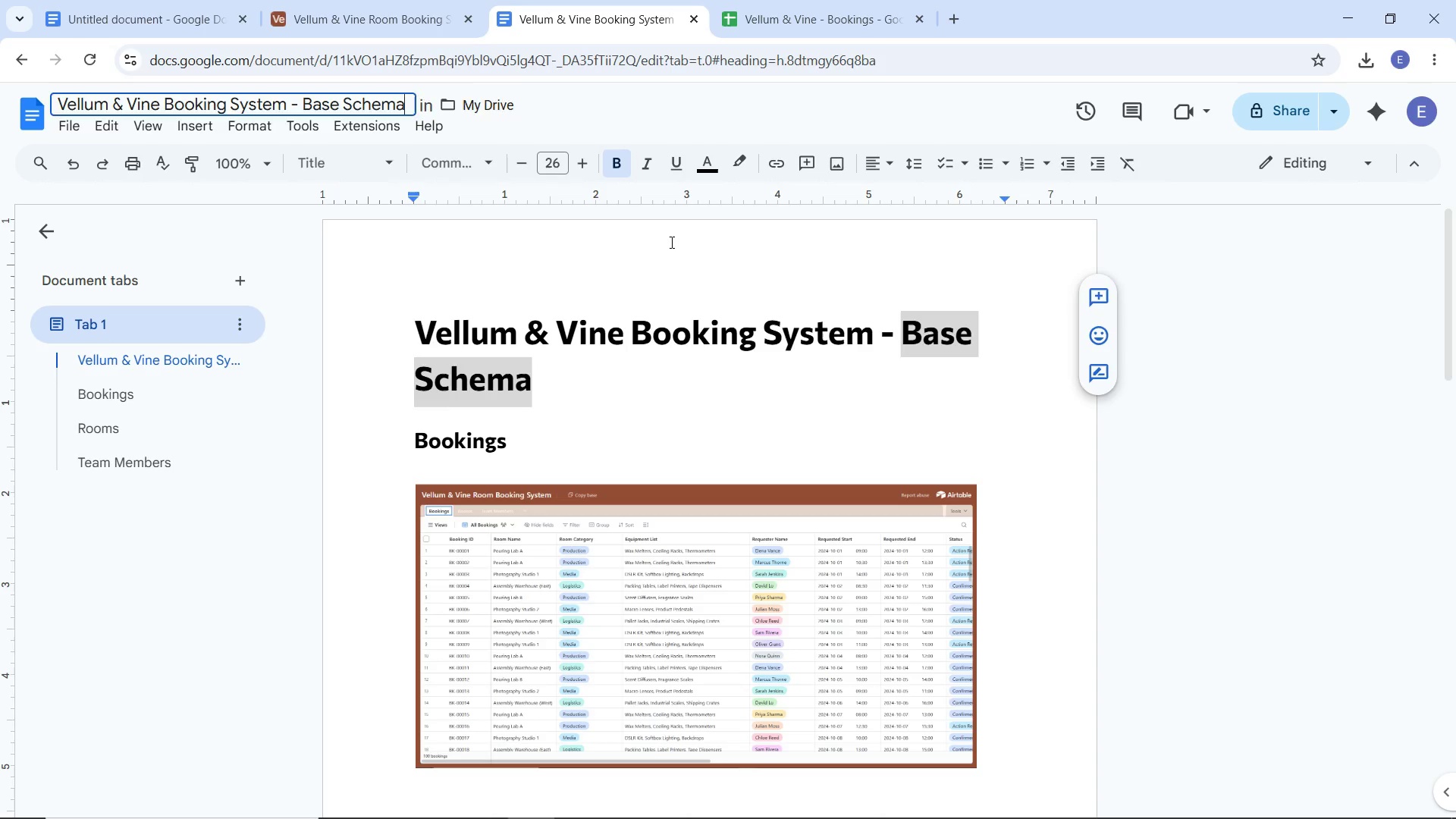 
left_click([670, 242])
 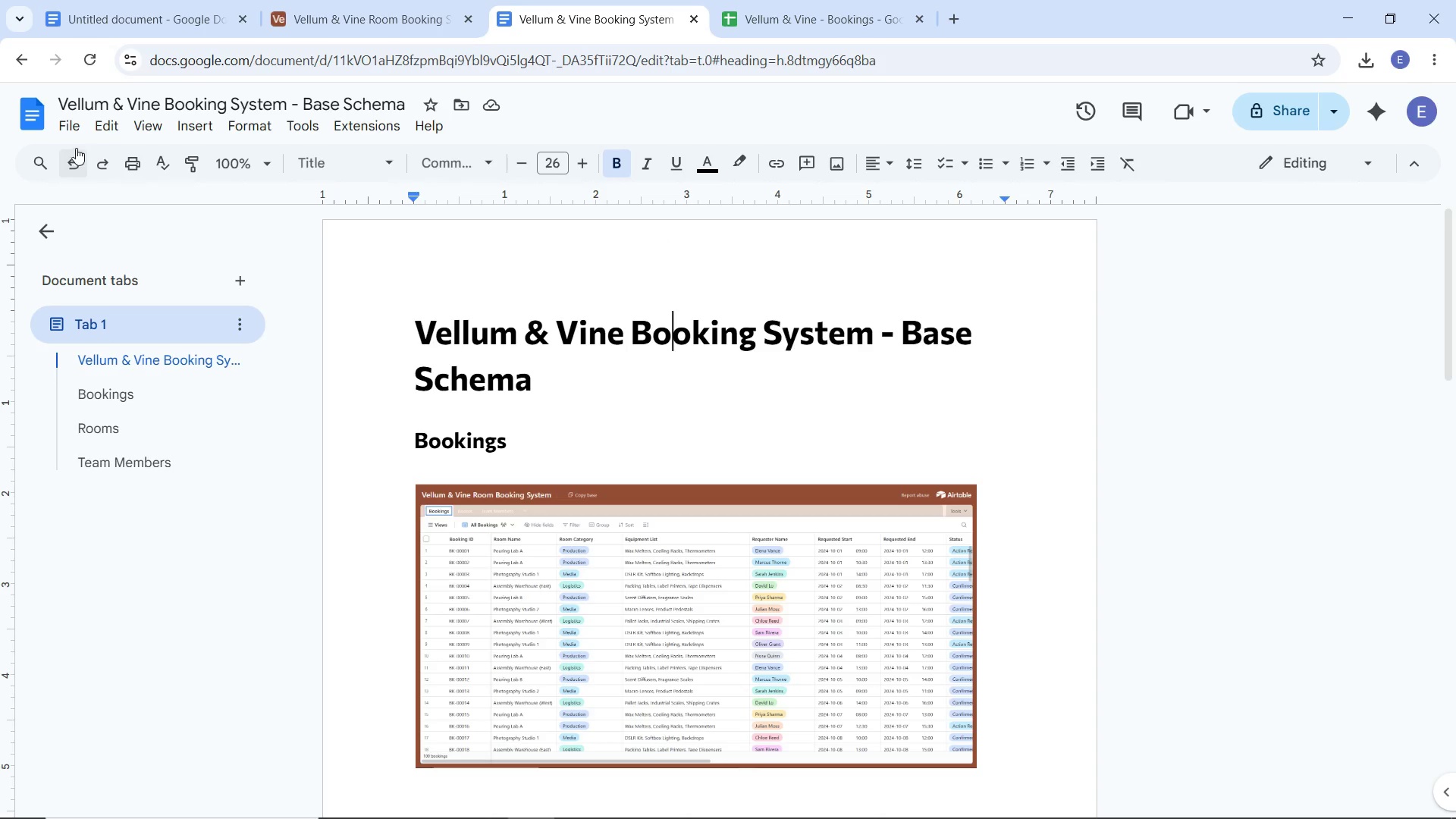 
left_click([74, 136])
 